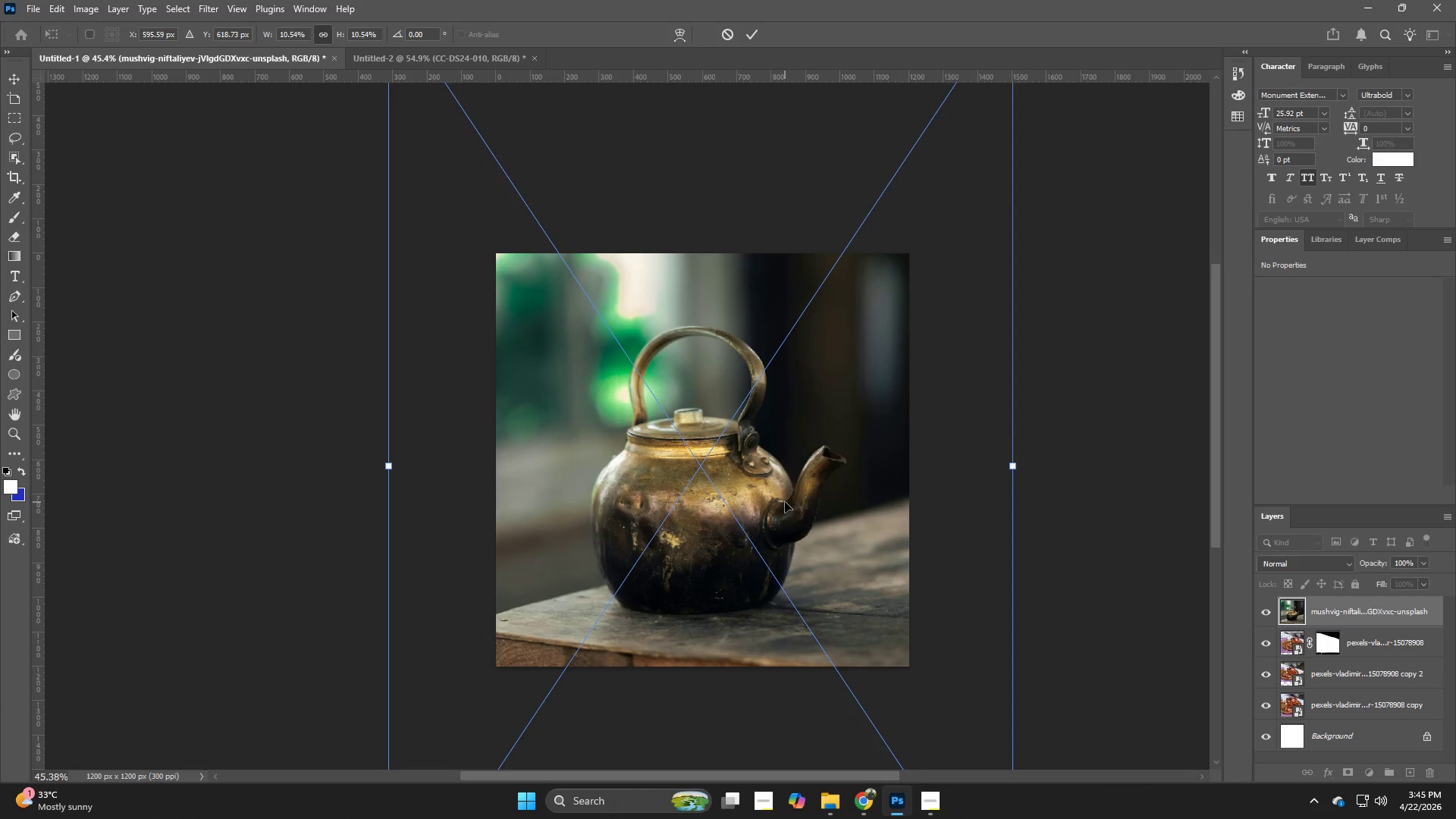 
key(ArrowLeft)
 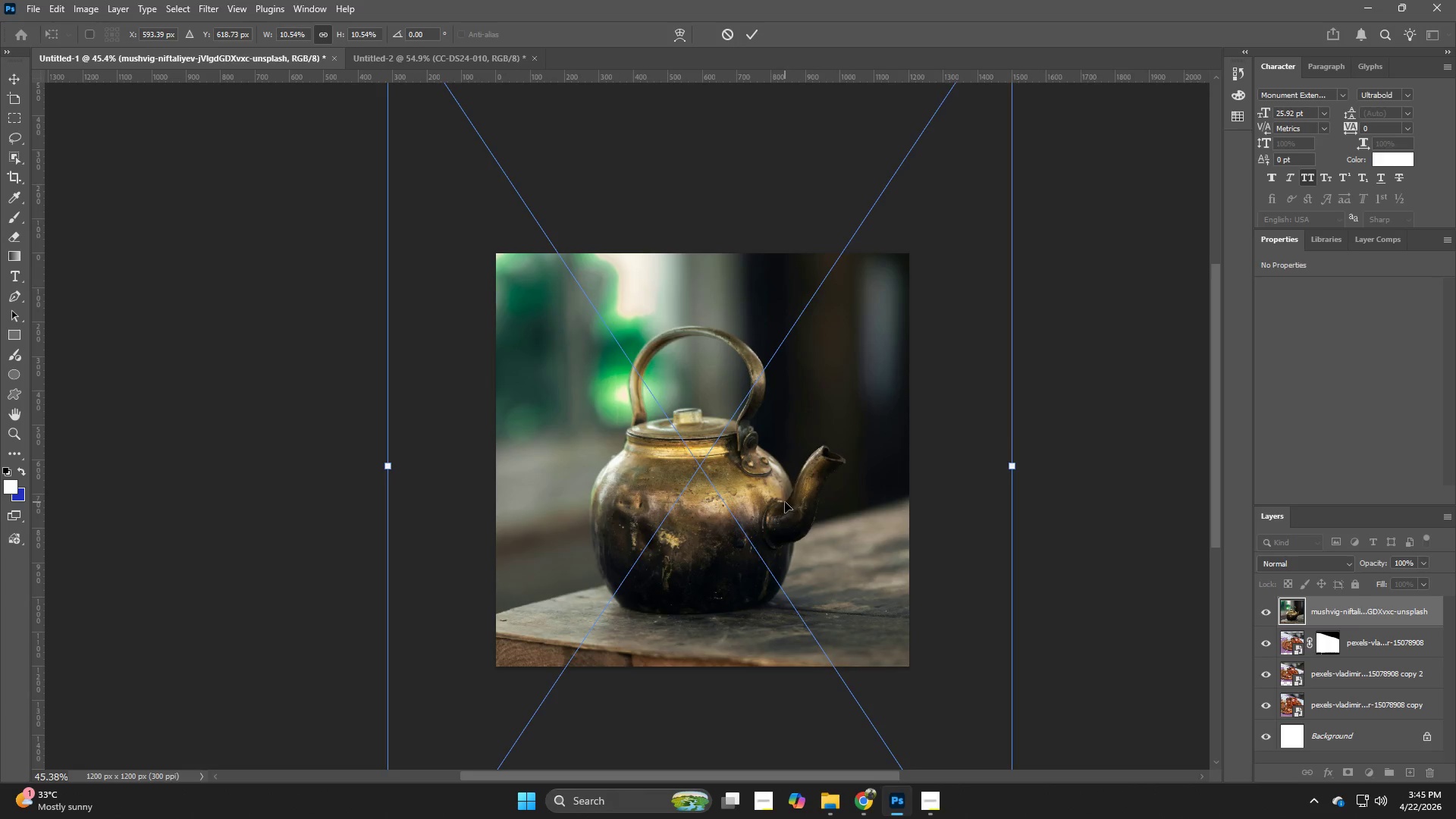 
key(ArrowLeft)
 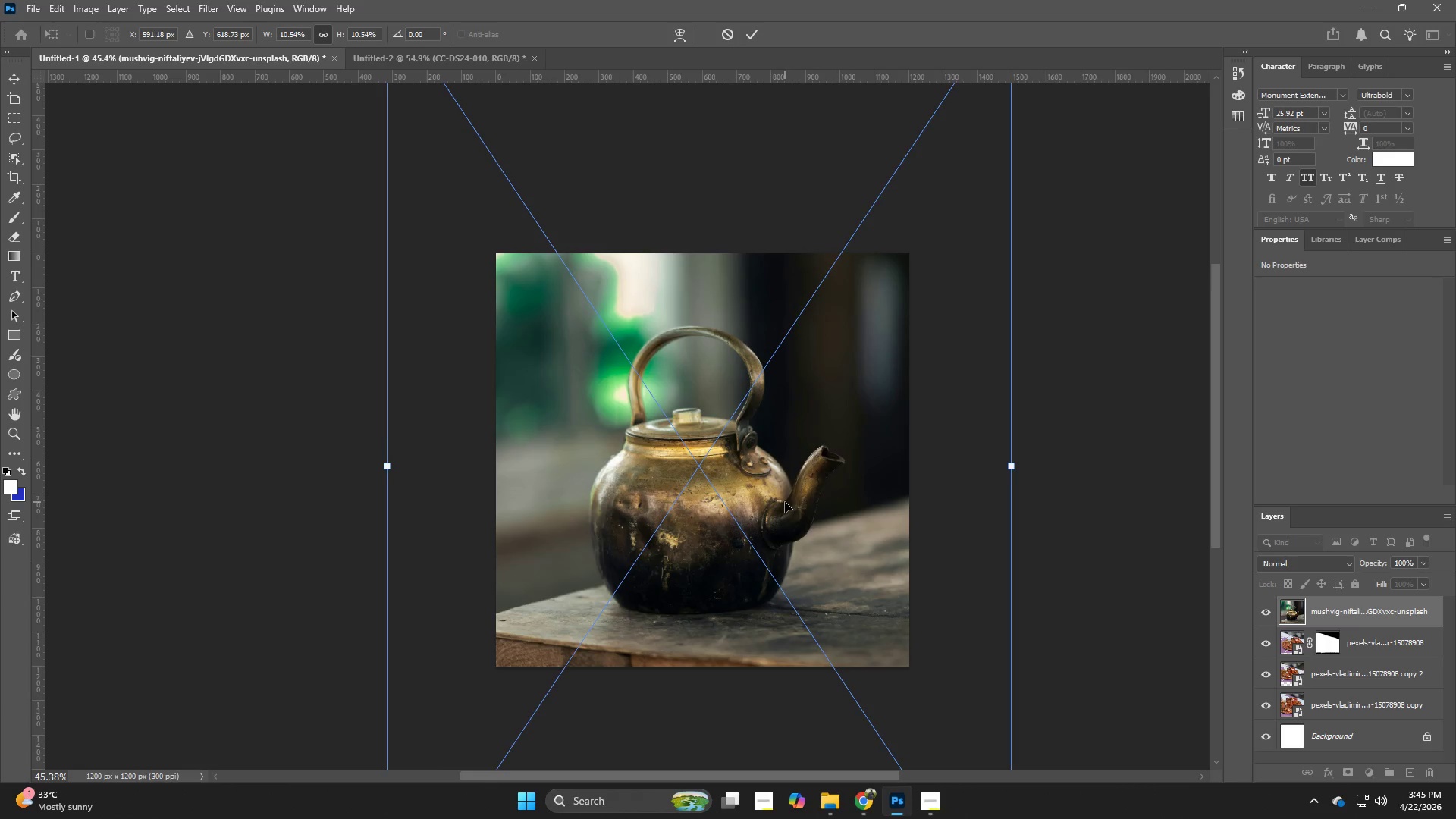 
key(ArrowLeft)
 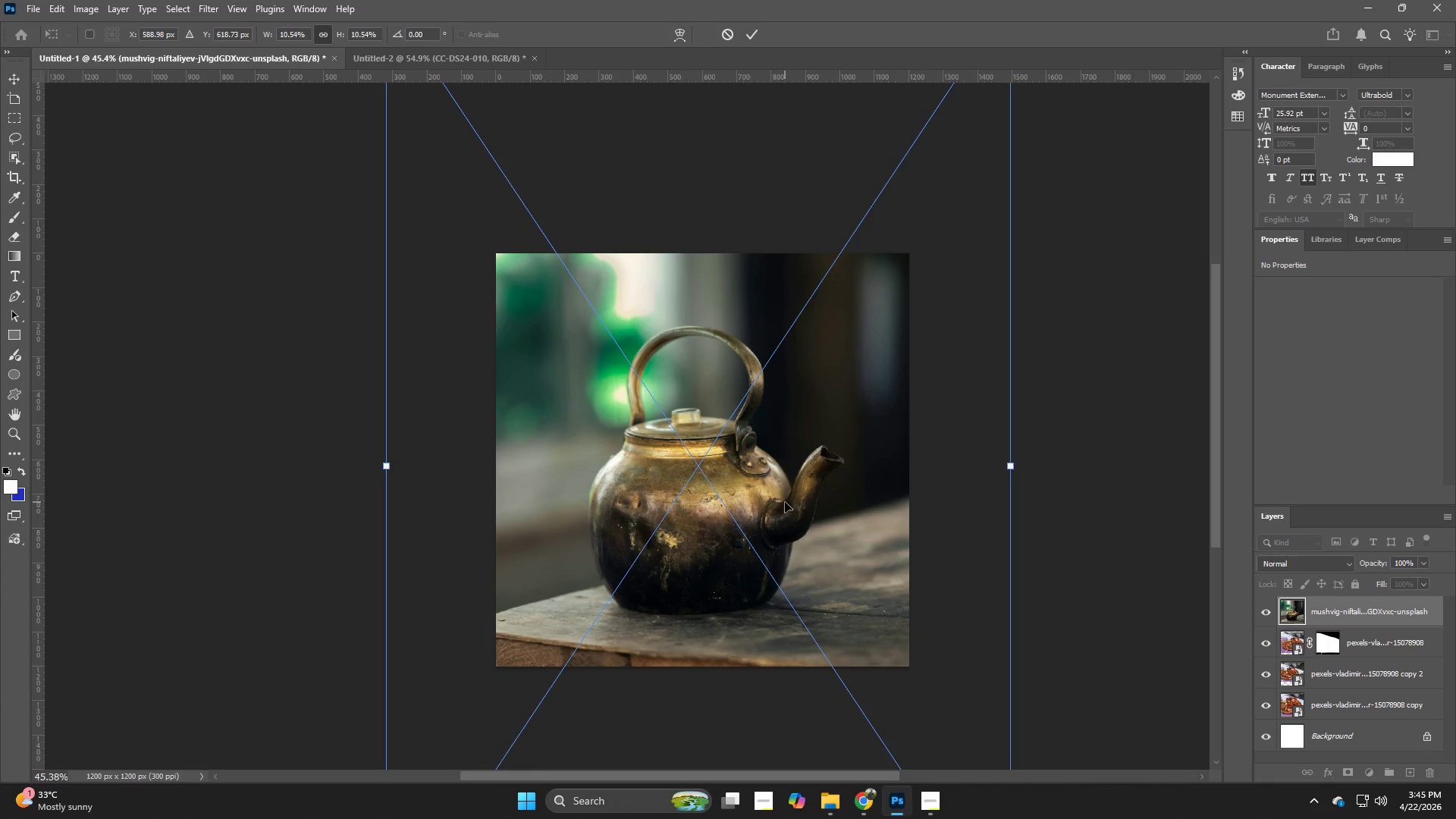 
key(ArrowUp)
 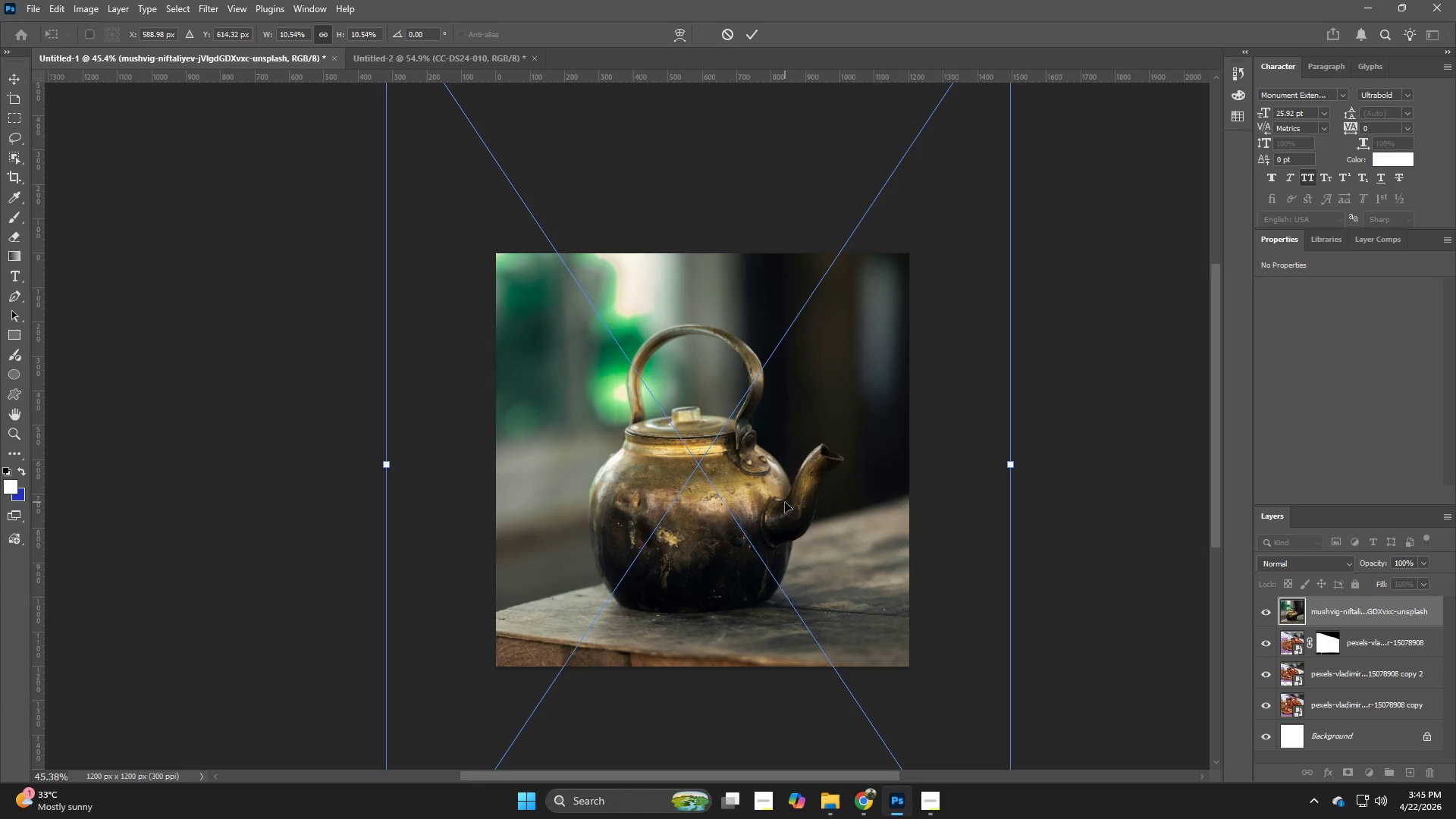 
key(ArrowUp)
 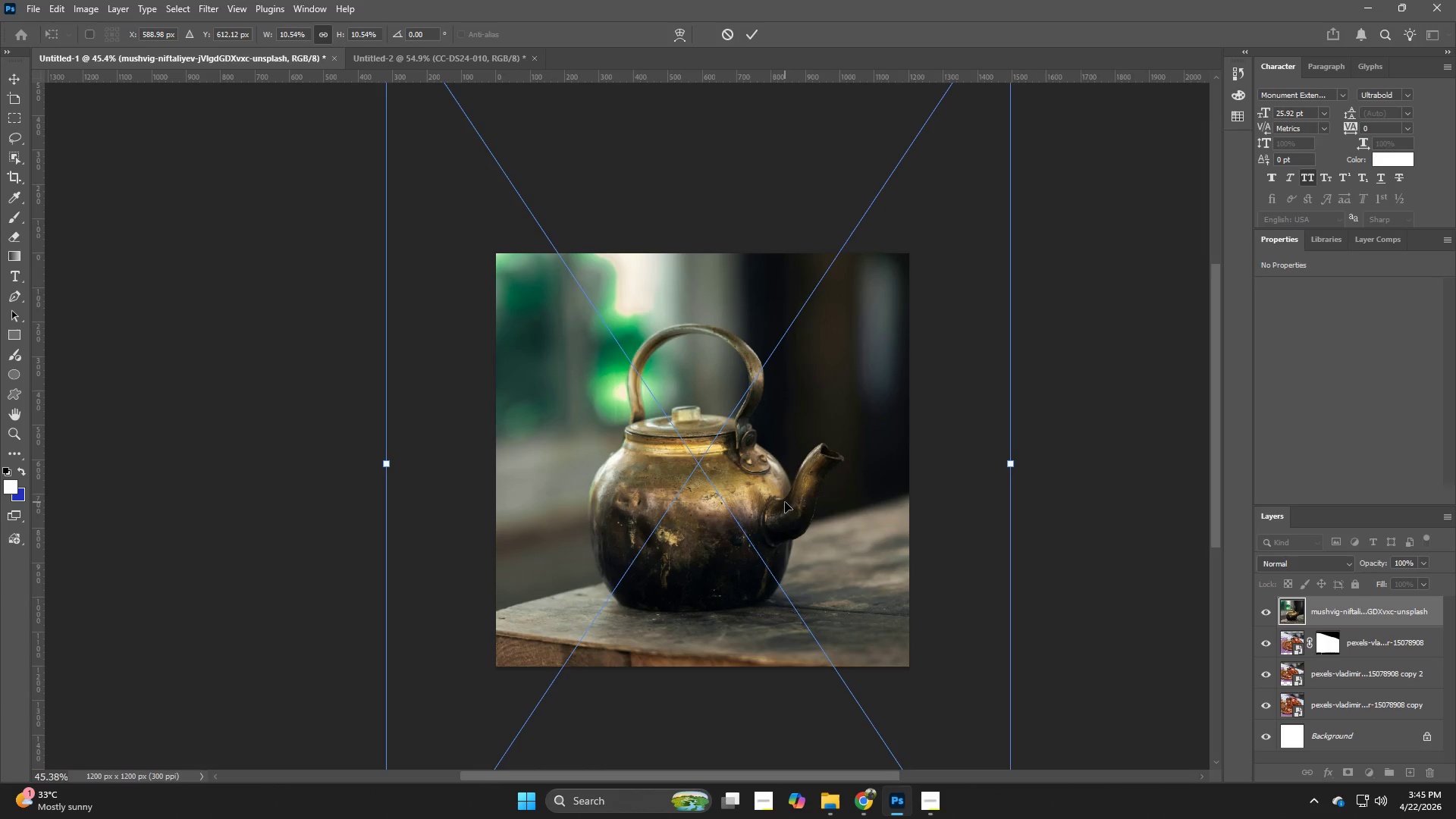 
key(ArrowUp)
 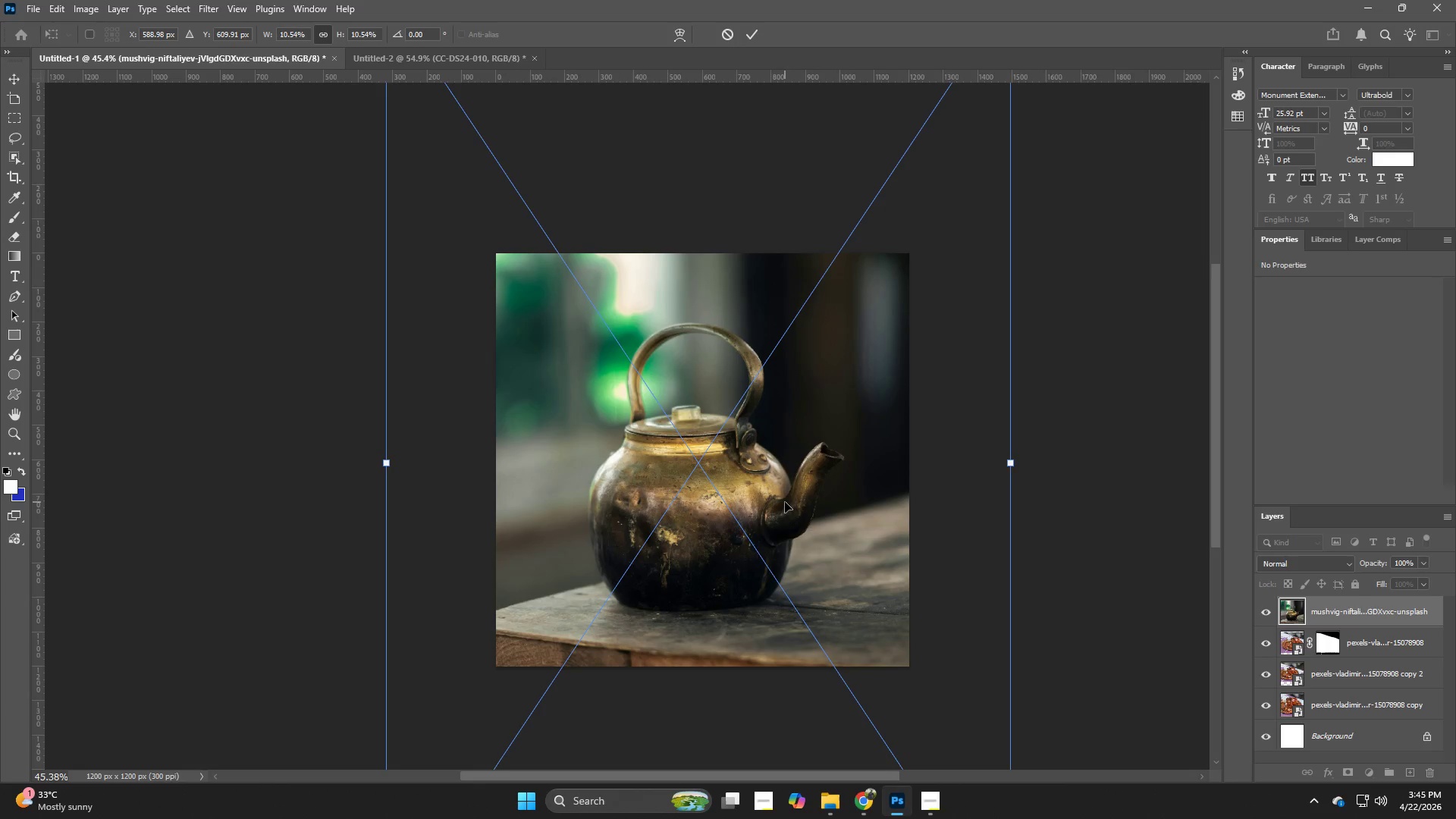 
key(ArrowUp)
 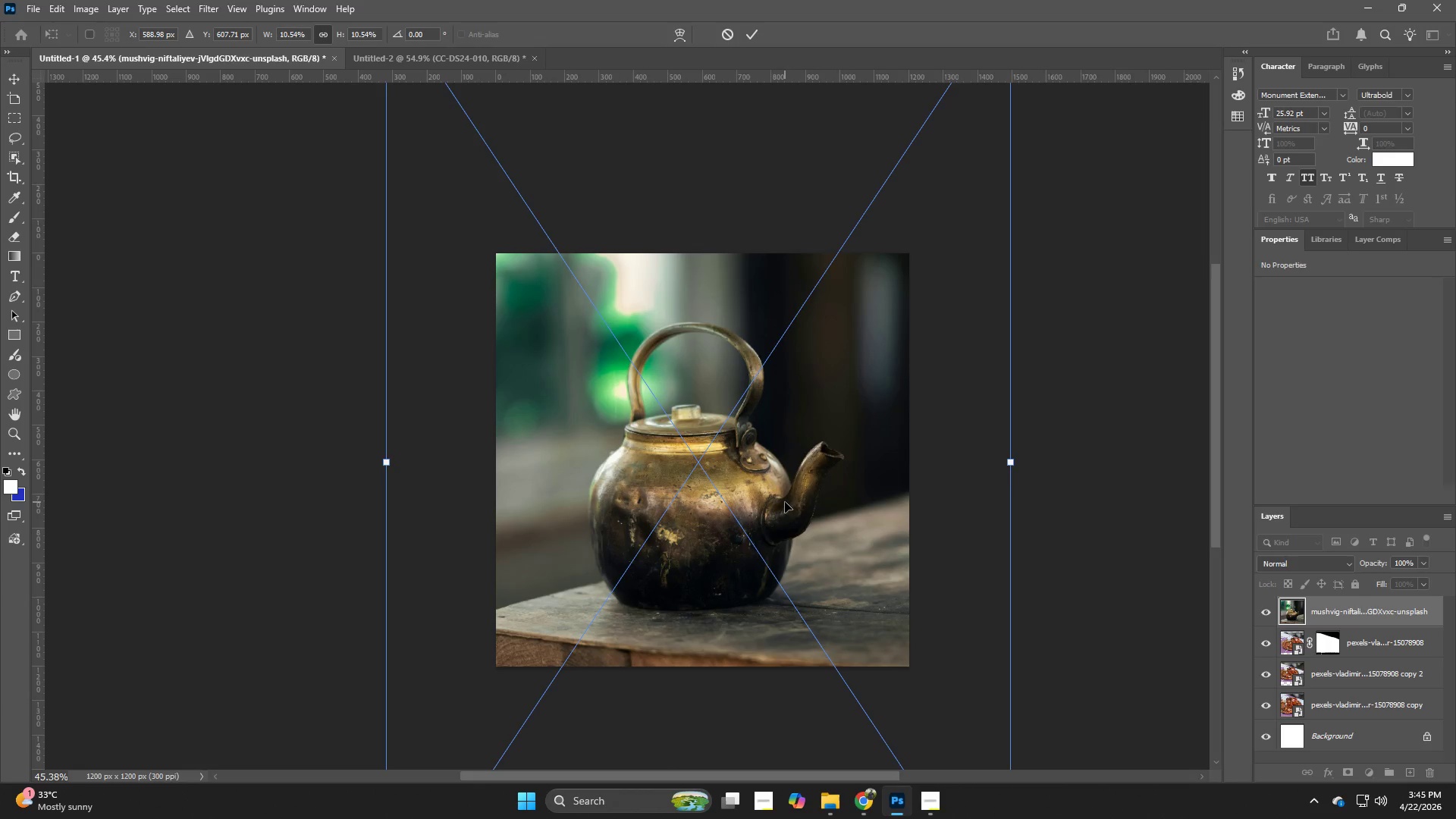 
key(ArrowUp)
 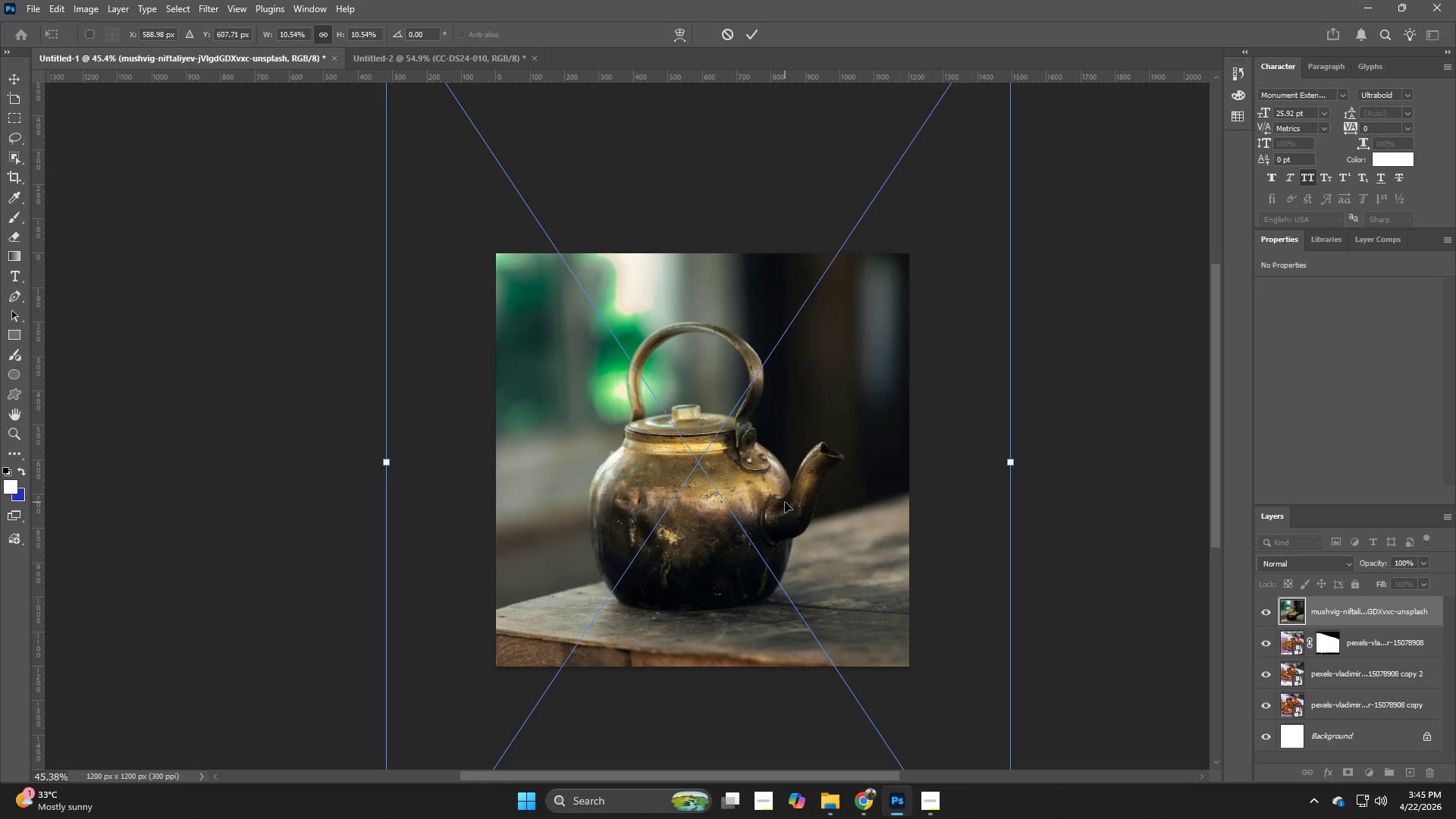 
key(ArrowUp)
 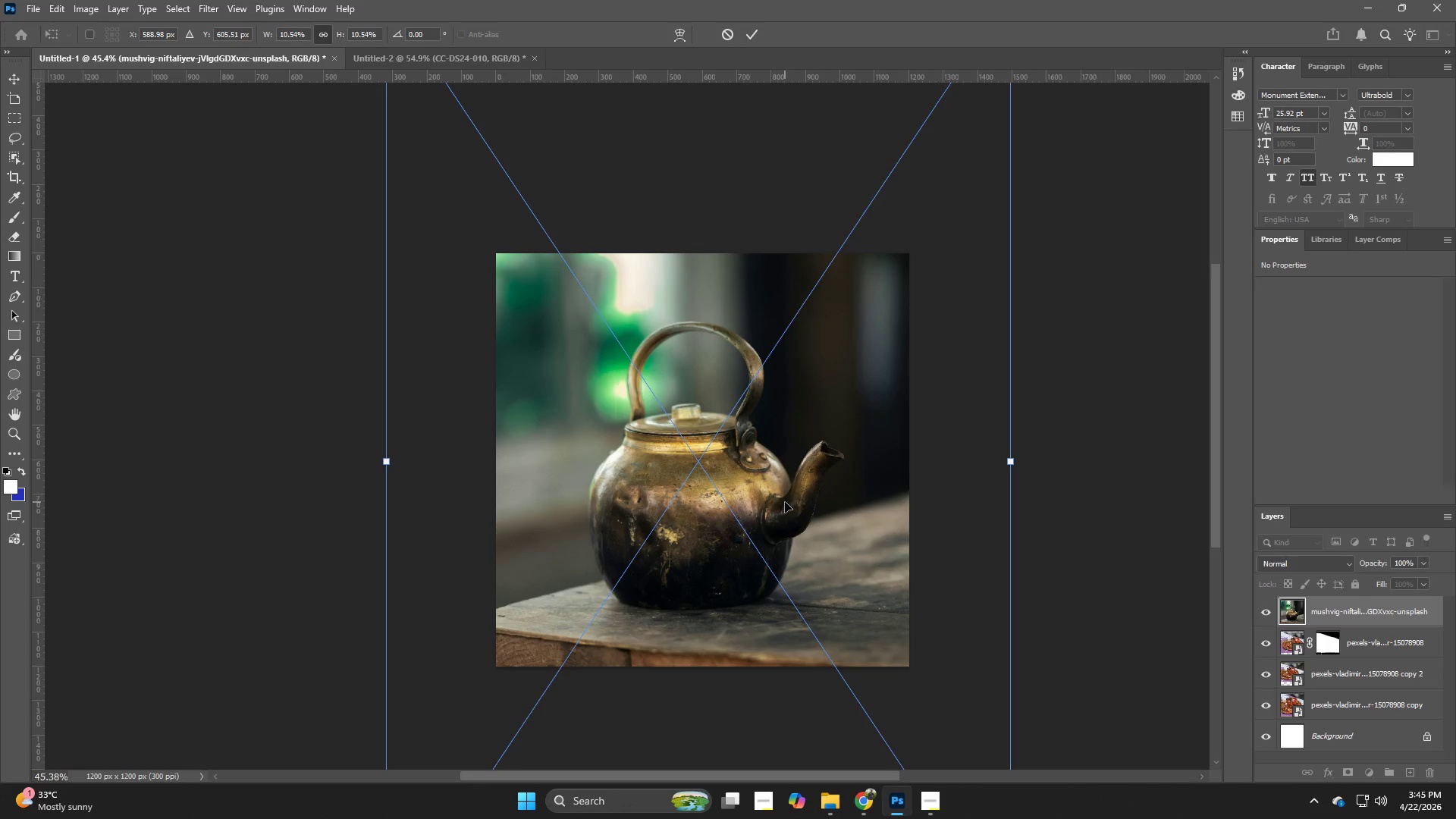 
key(NumpadEnter)
 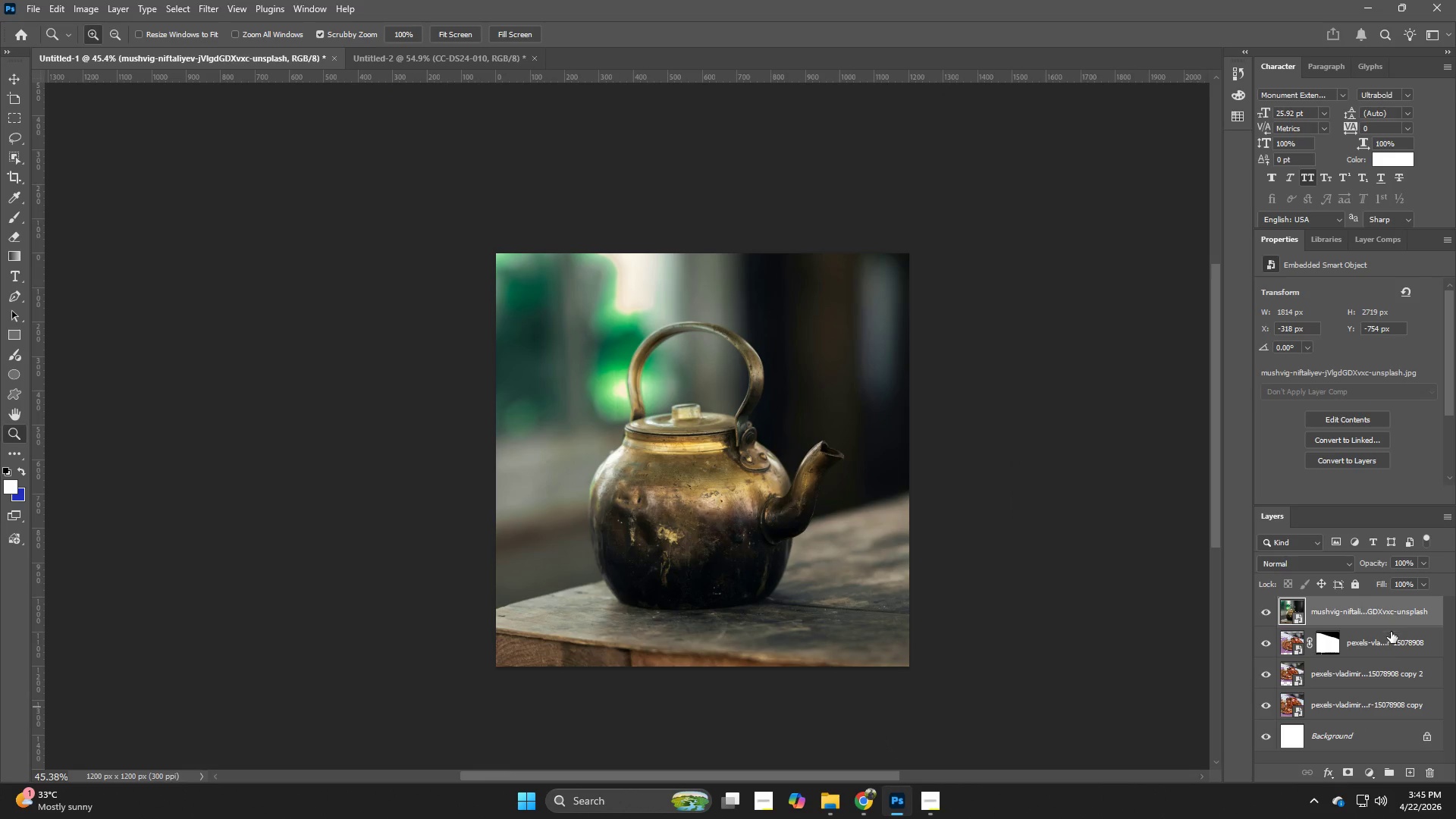 
left_click([1384, 651])
 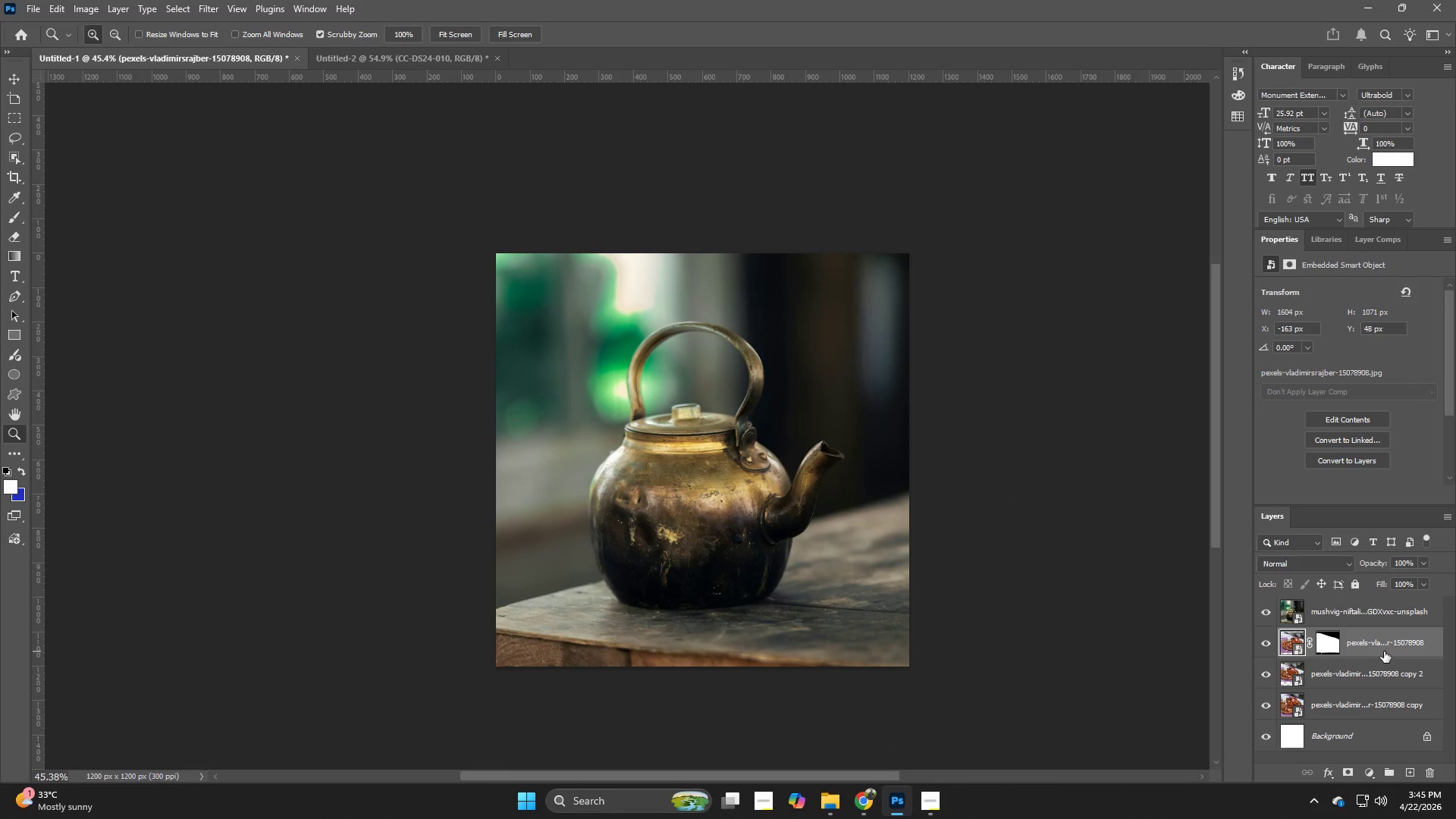 
key(Backspace)
 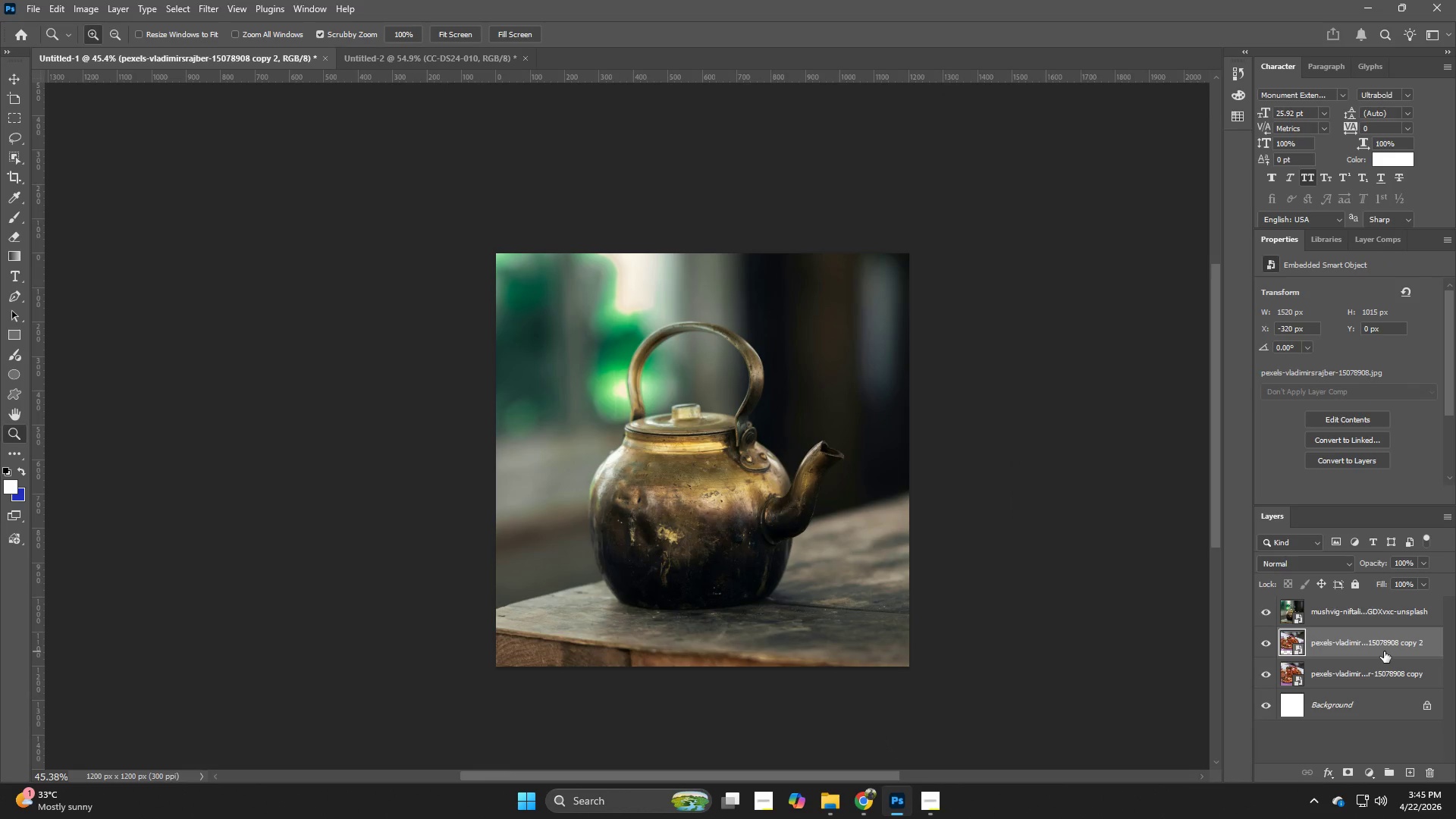 
key(Backspace)
 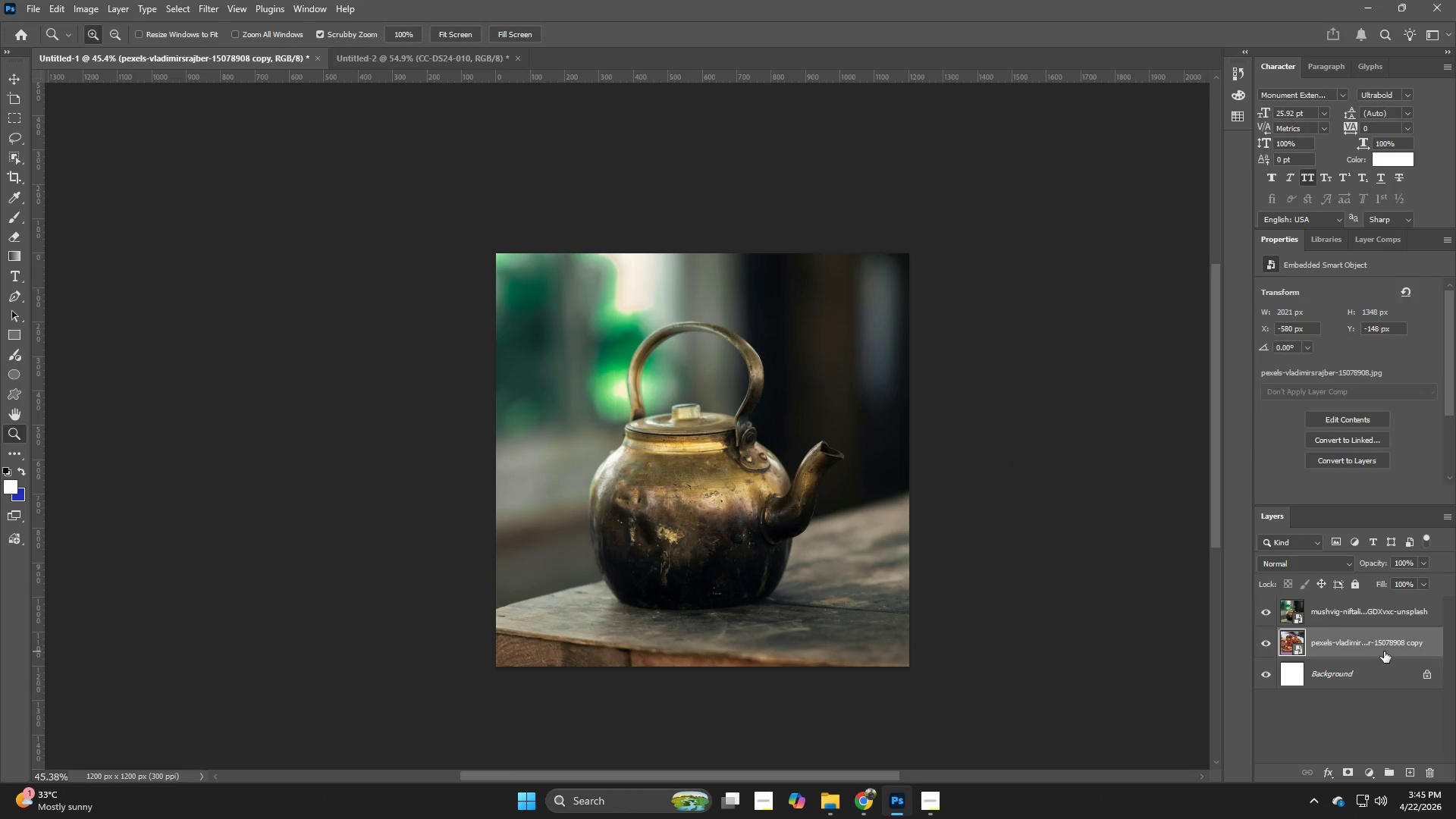 
key(Backspace)
 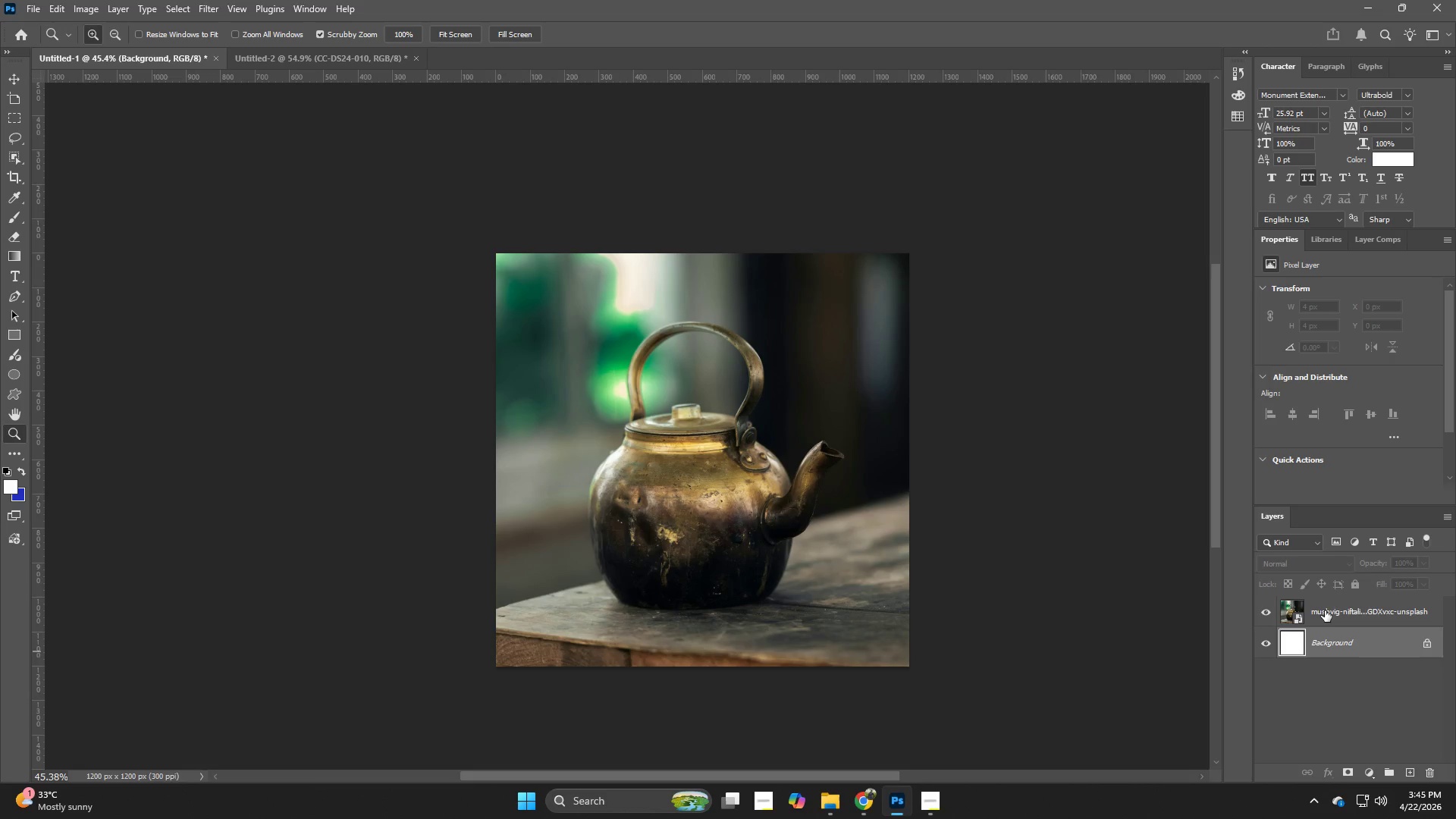 
left_click([1325, 610])
 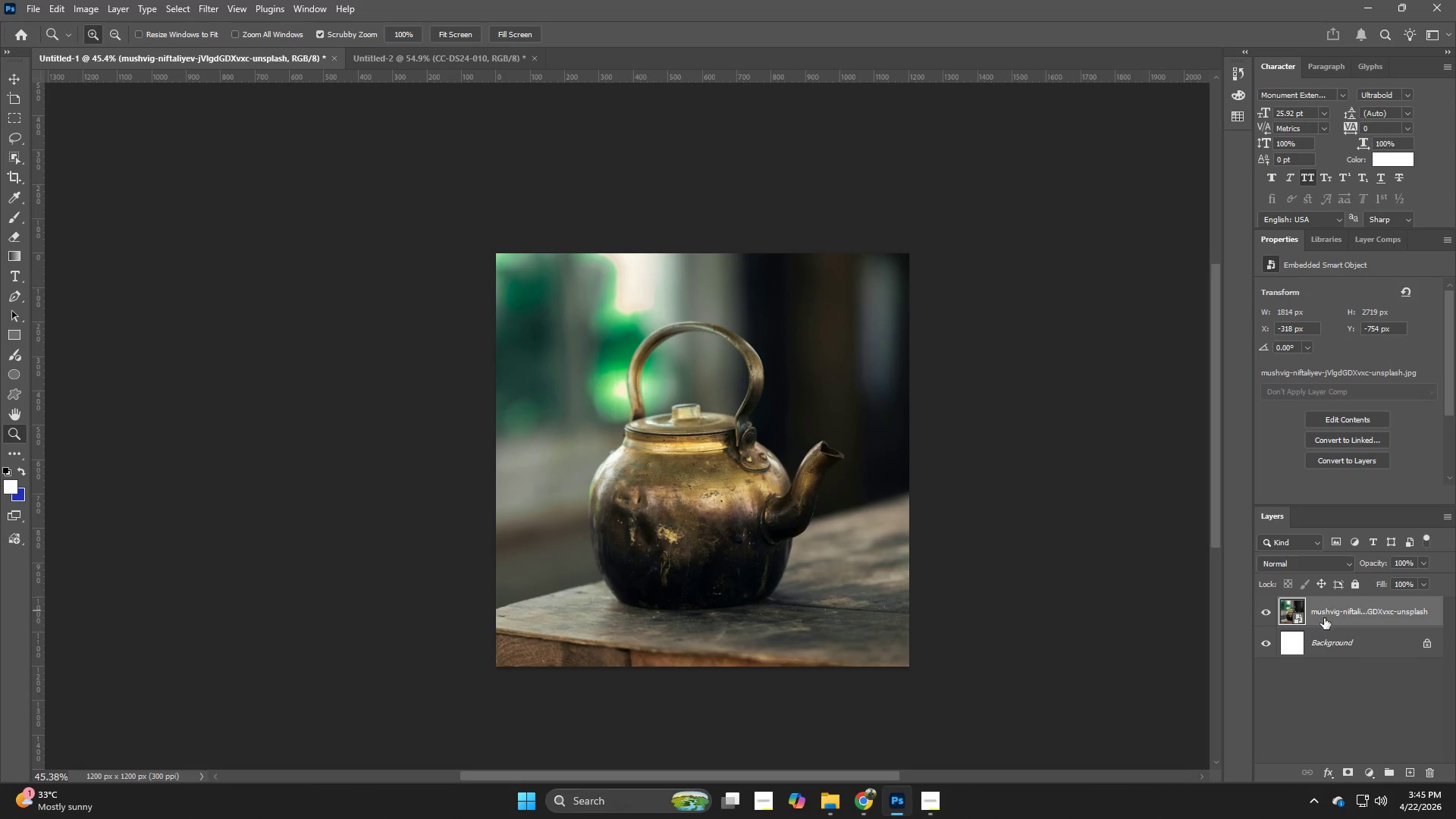 
key(Alt+Control+Shift+W)
 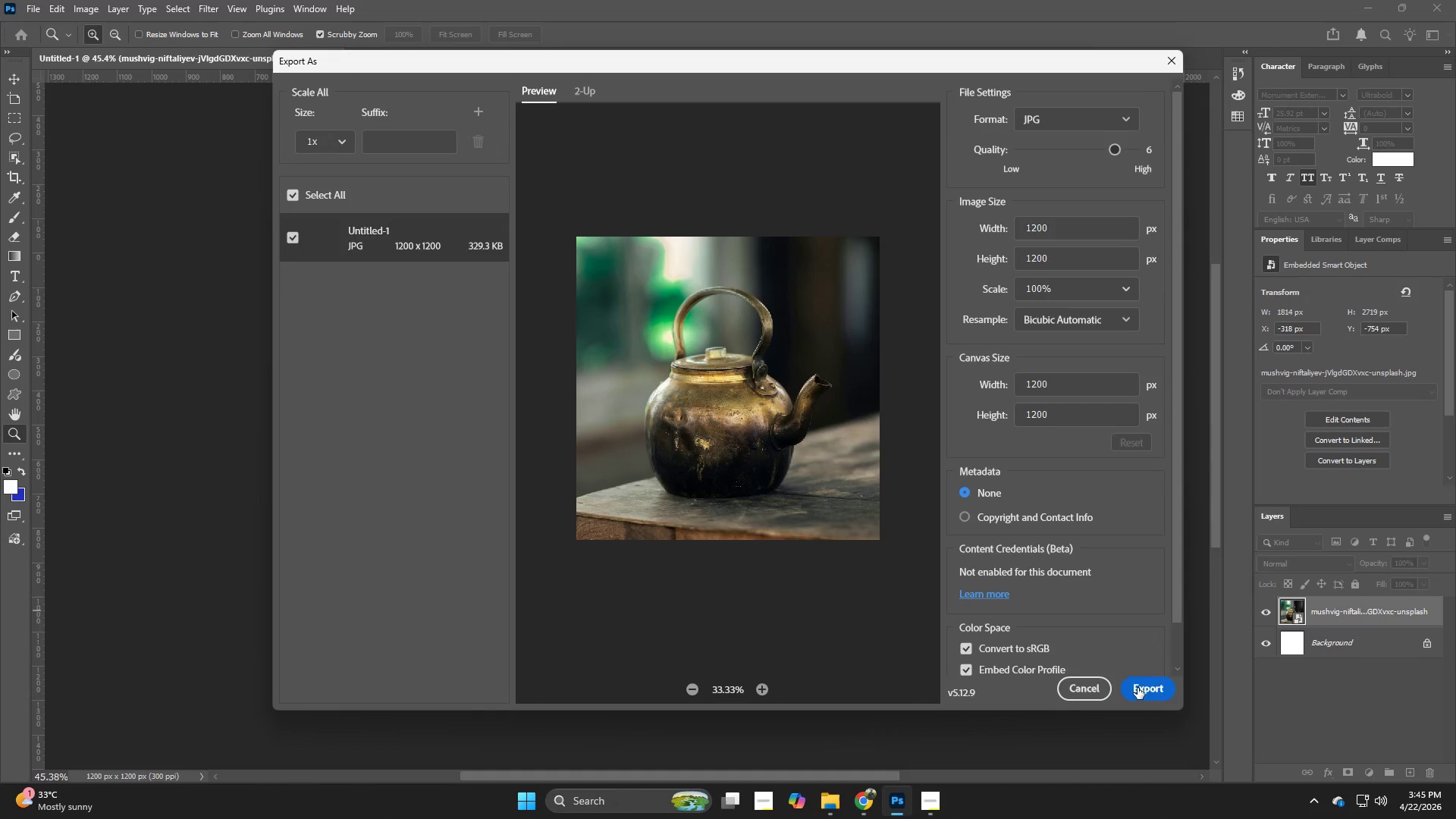 
left_click([1144, 692])
 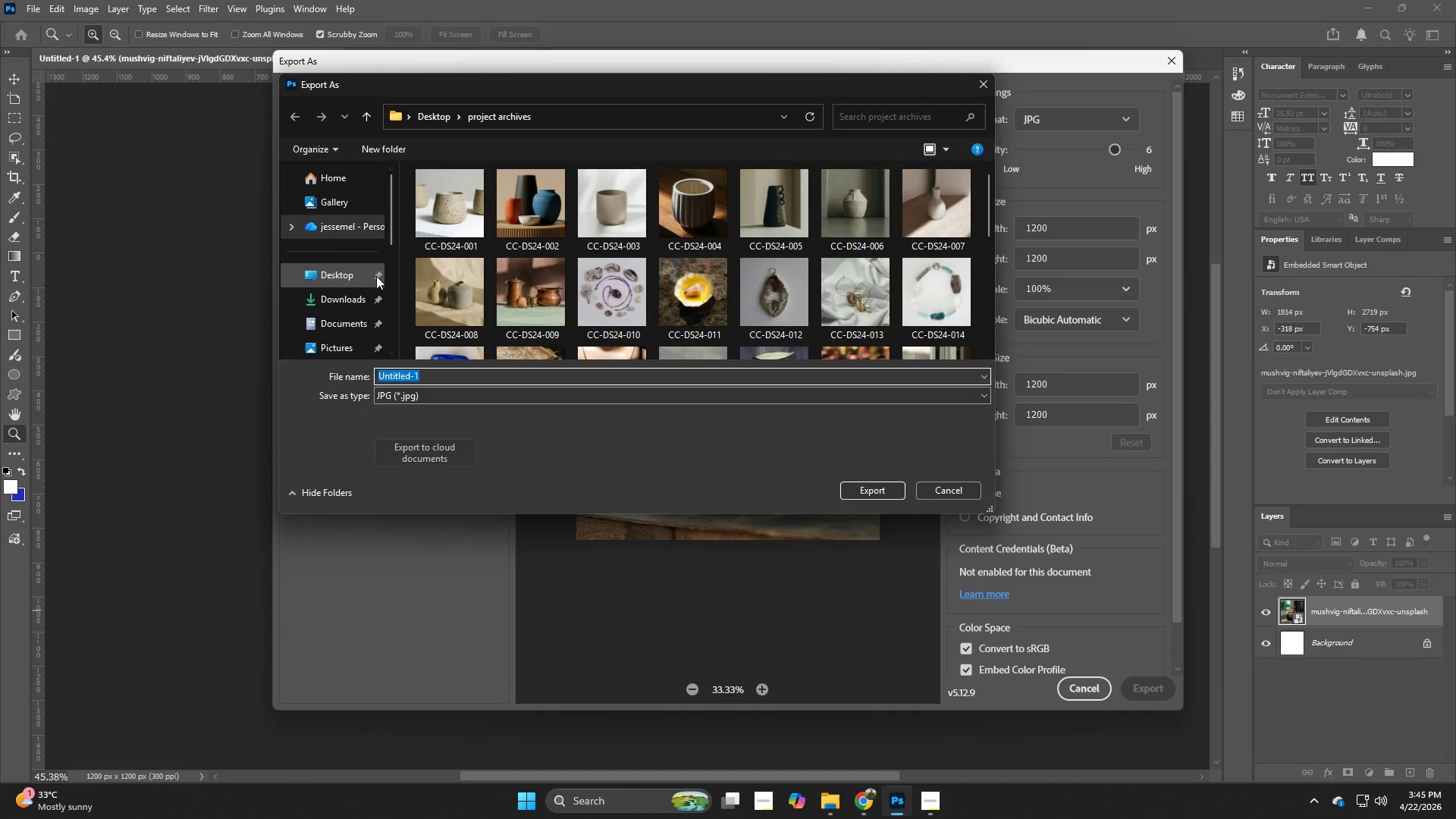 
left_click([367, 277])
 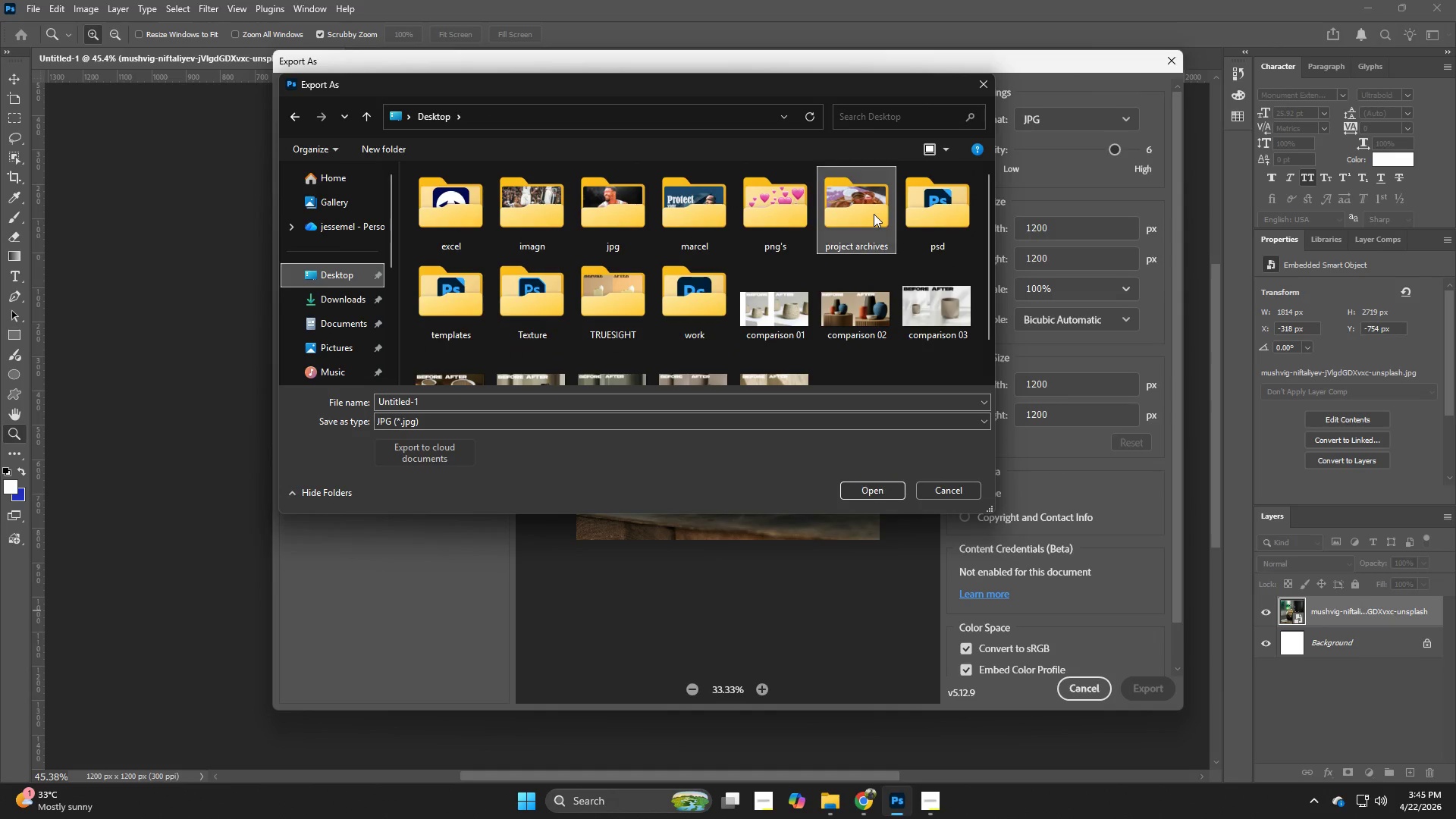 
double_click([874, 214])
 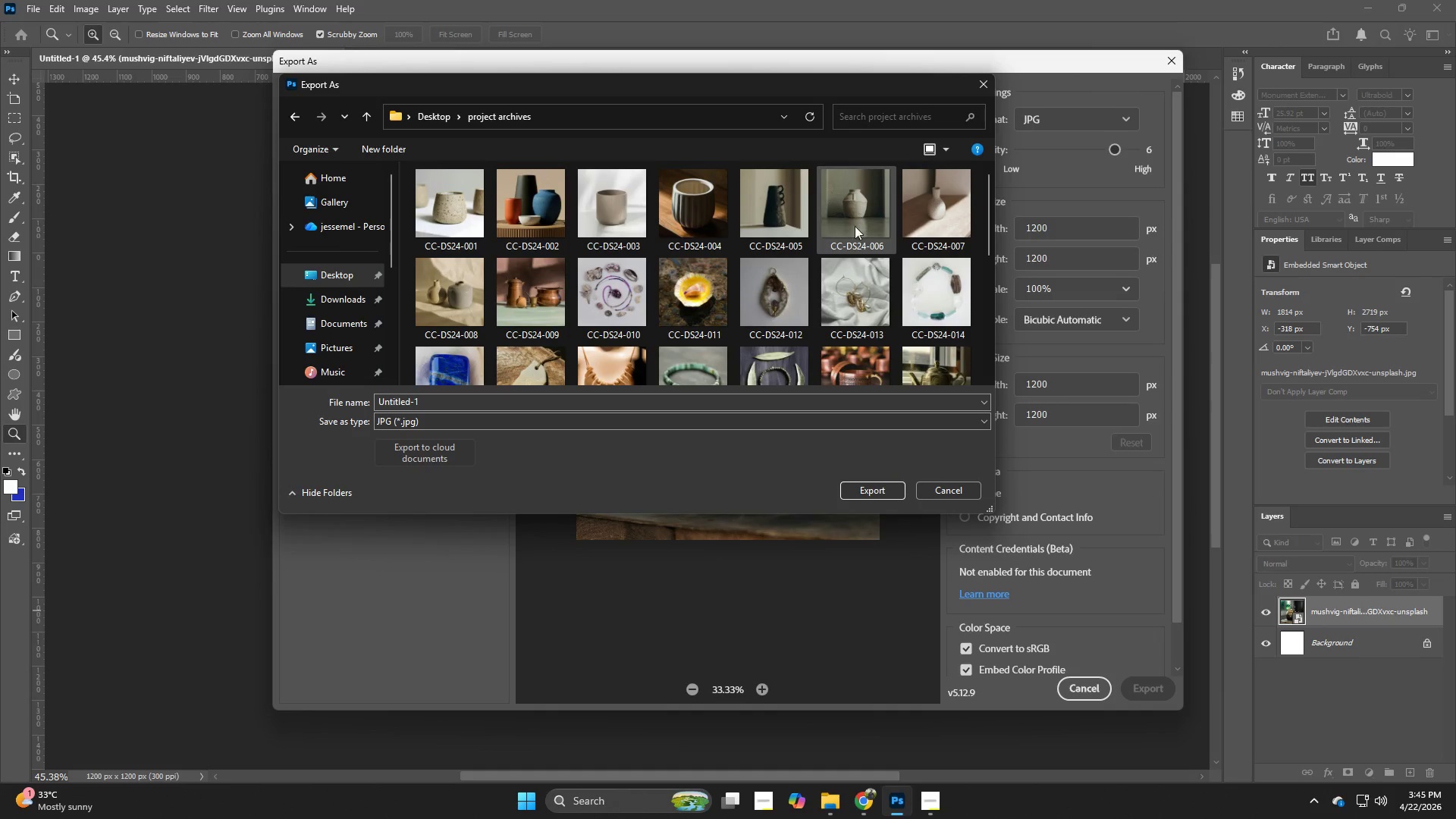 
scroll: coordinate [835, 256], scroll_direction: down, amount: 6.0
 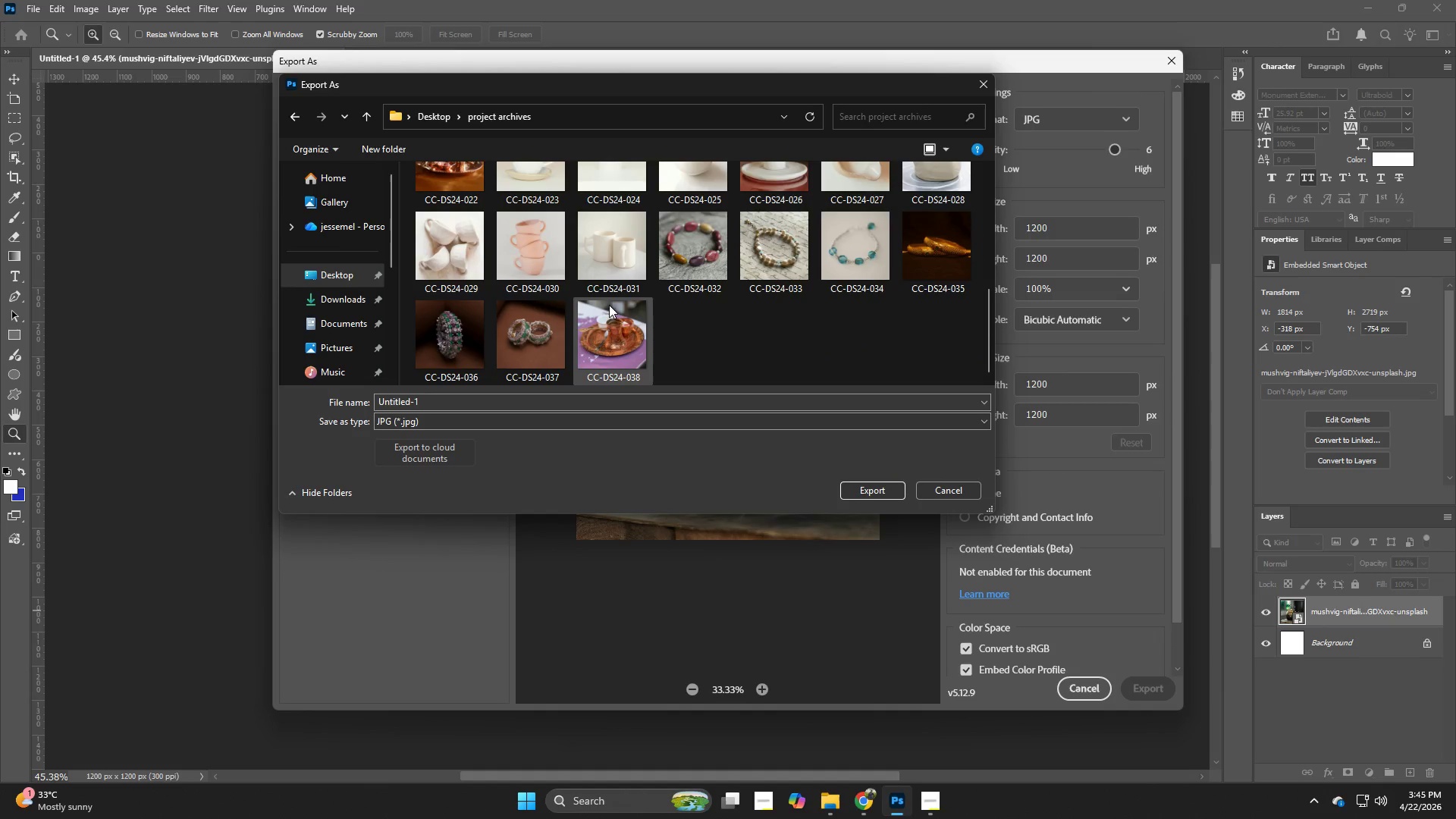 
left_click([612, 316])
 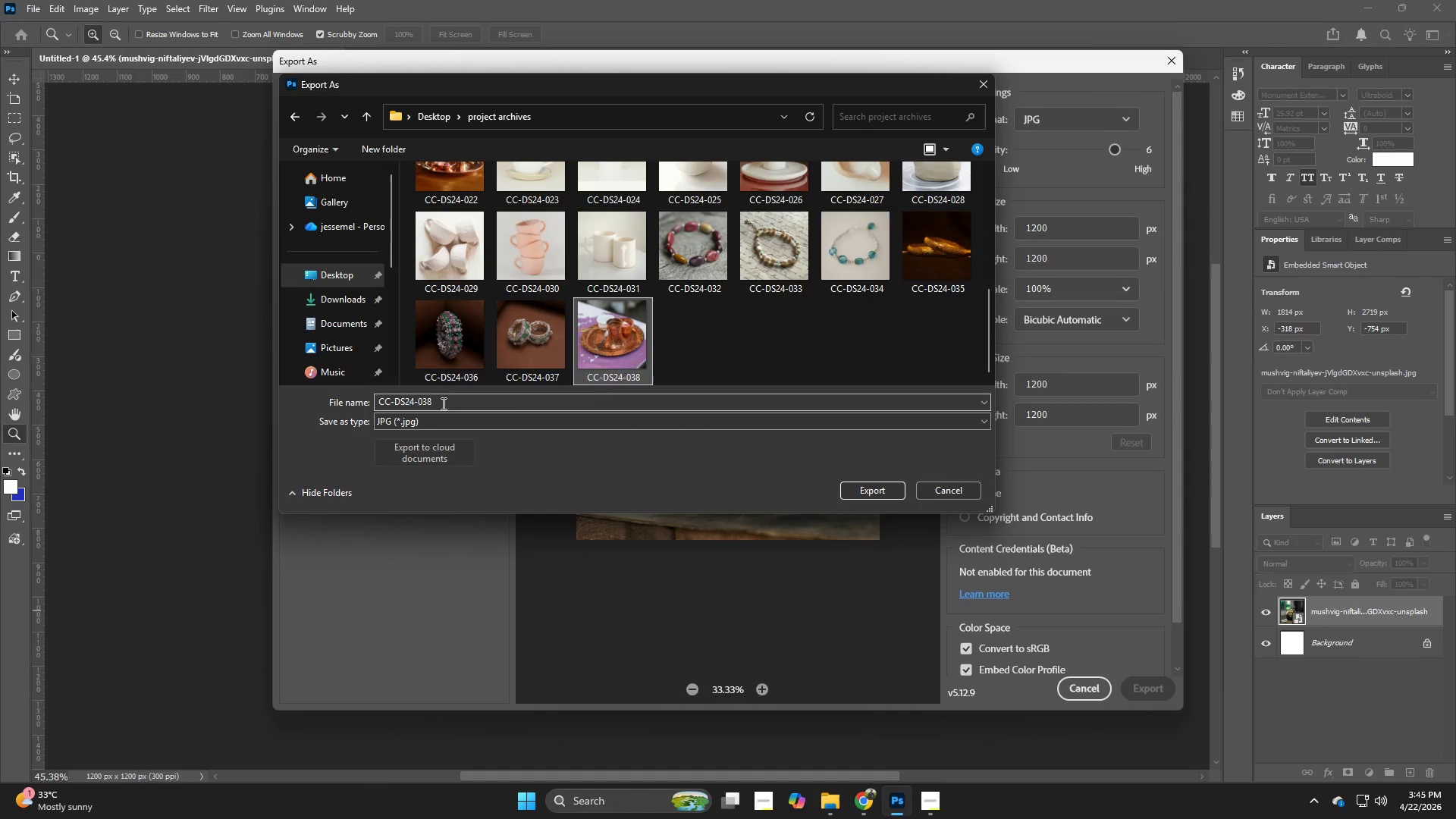 
double_click([442, 403])
 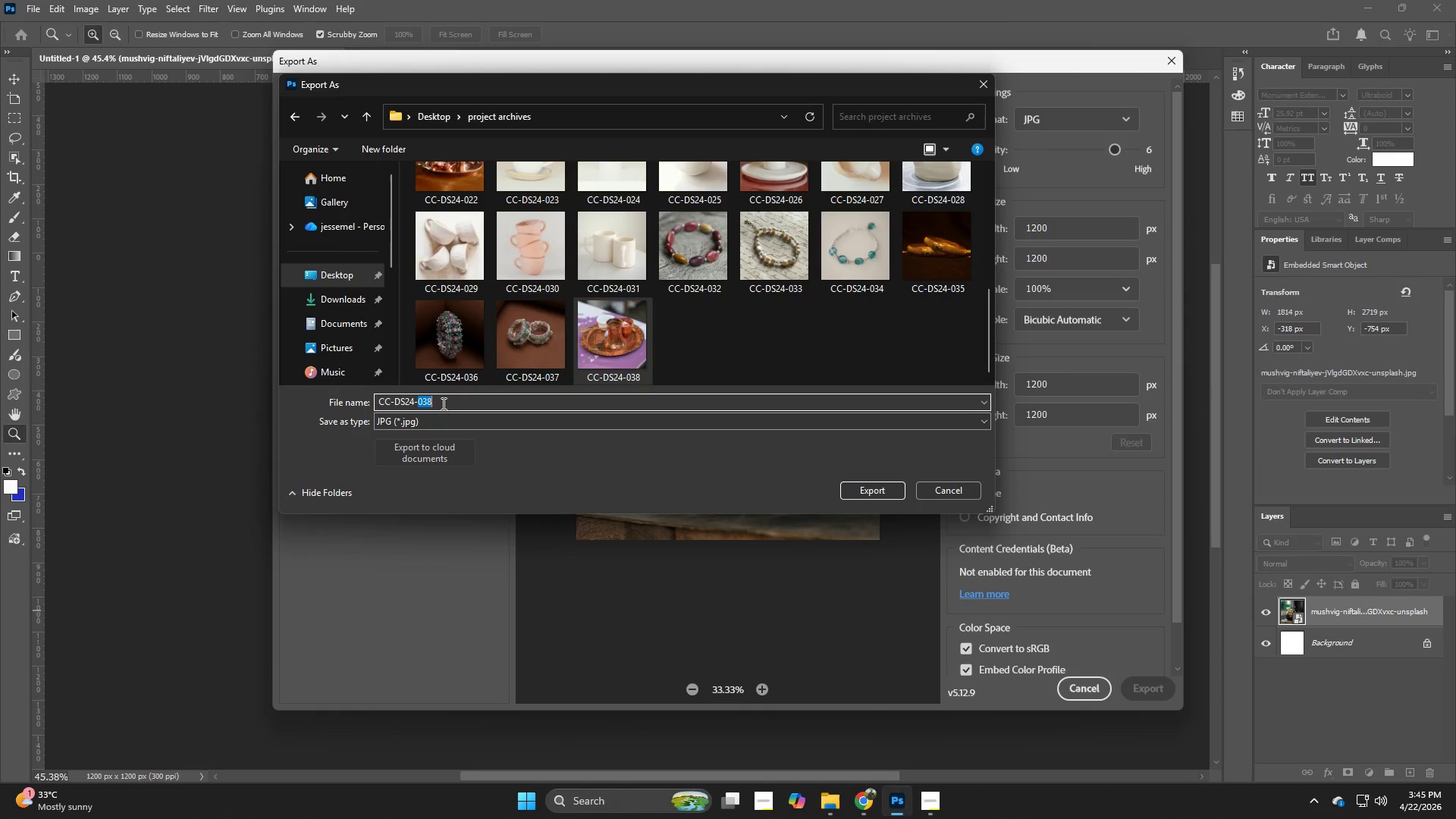 
left_click([442, 403])
 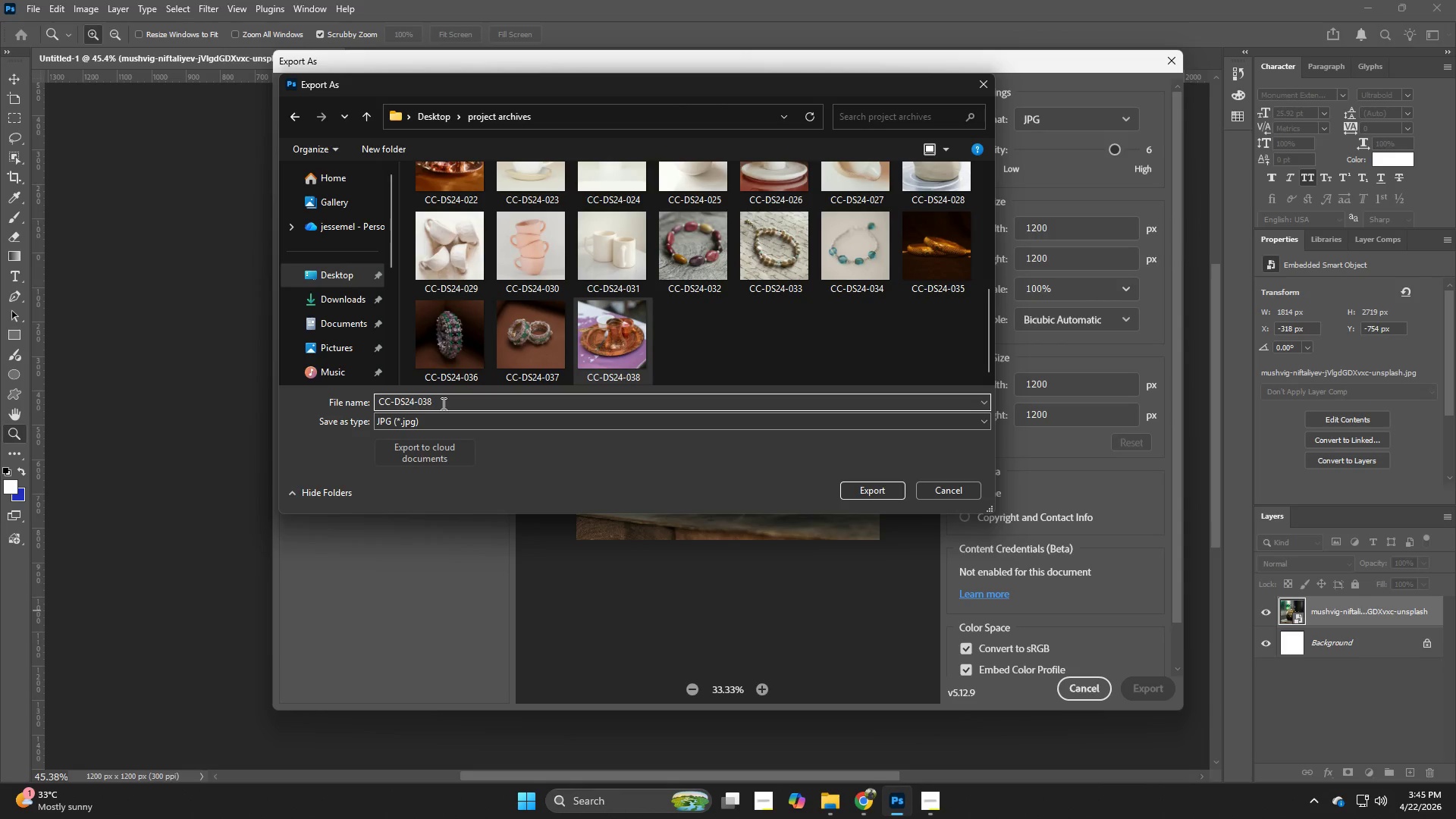 
key(Backspace)
 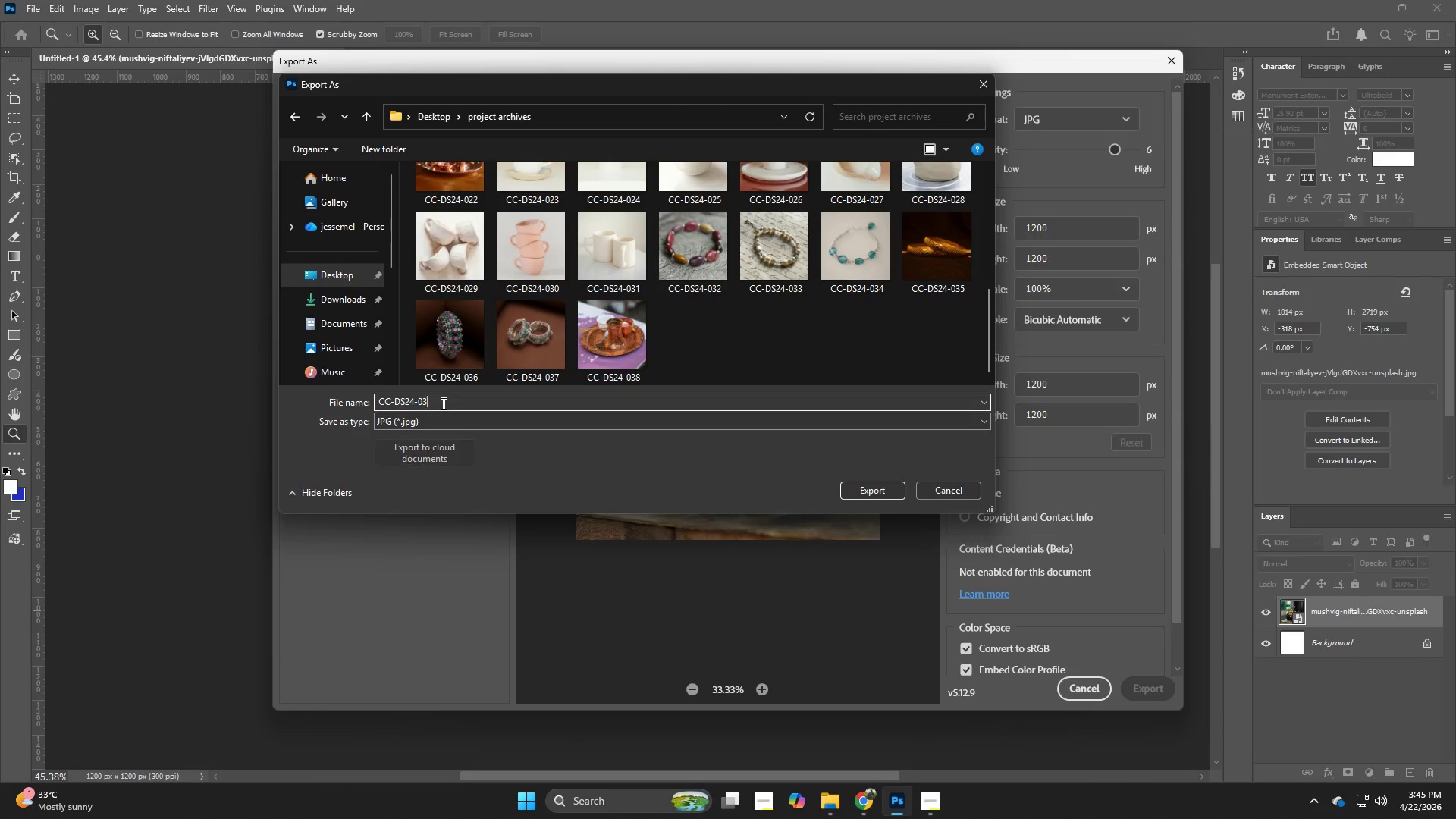 
key(9)
 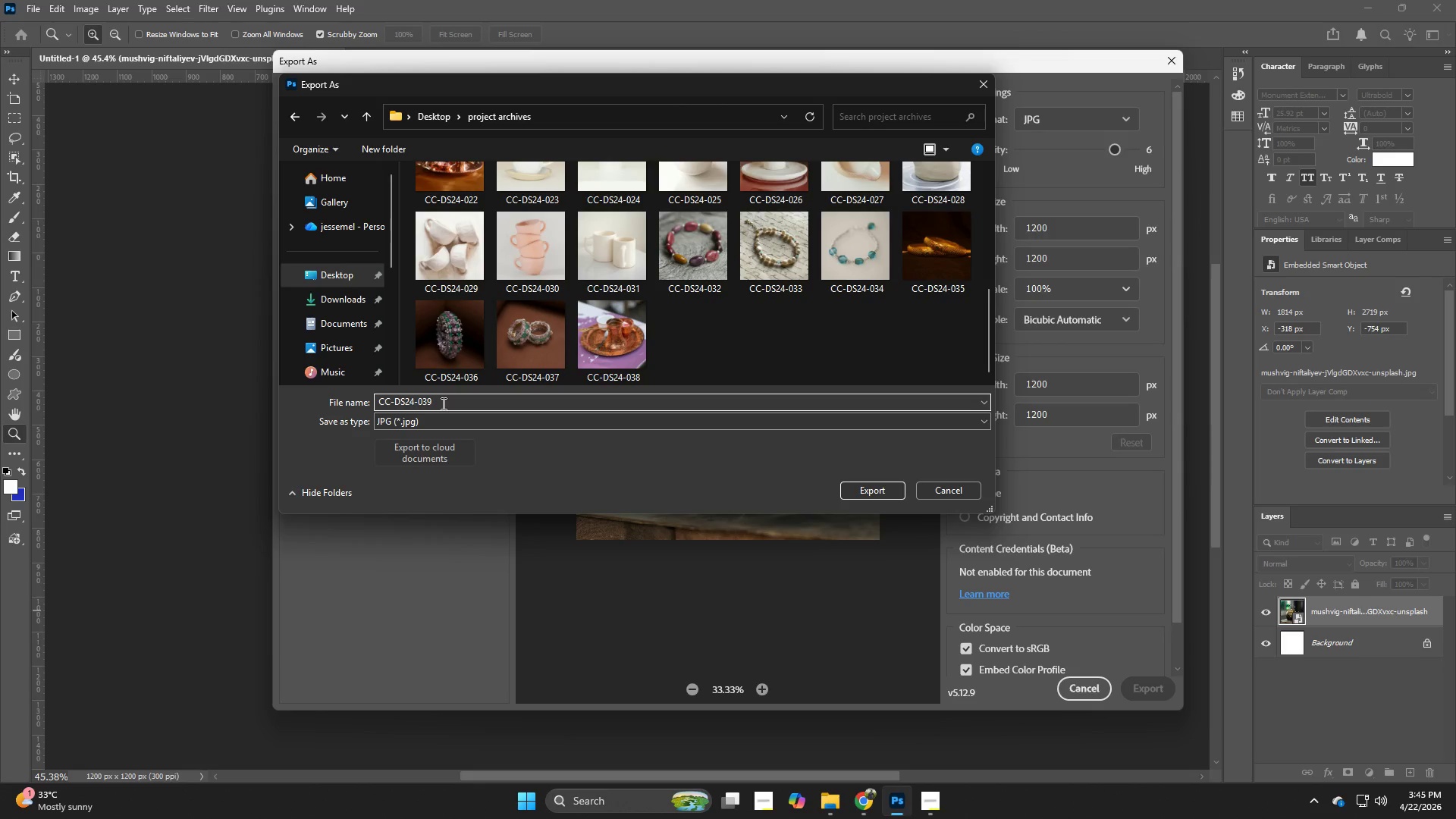 
key(NumpadEnter)
 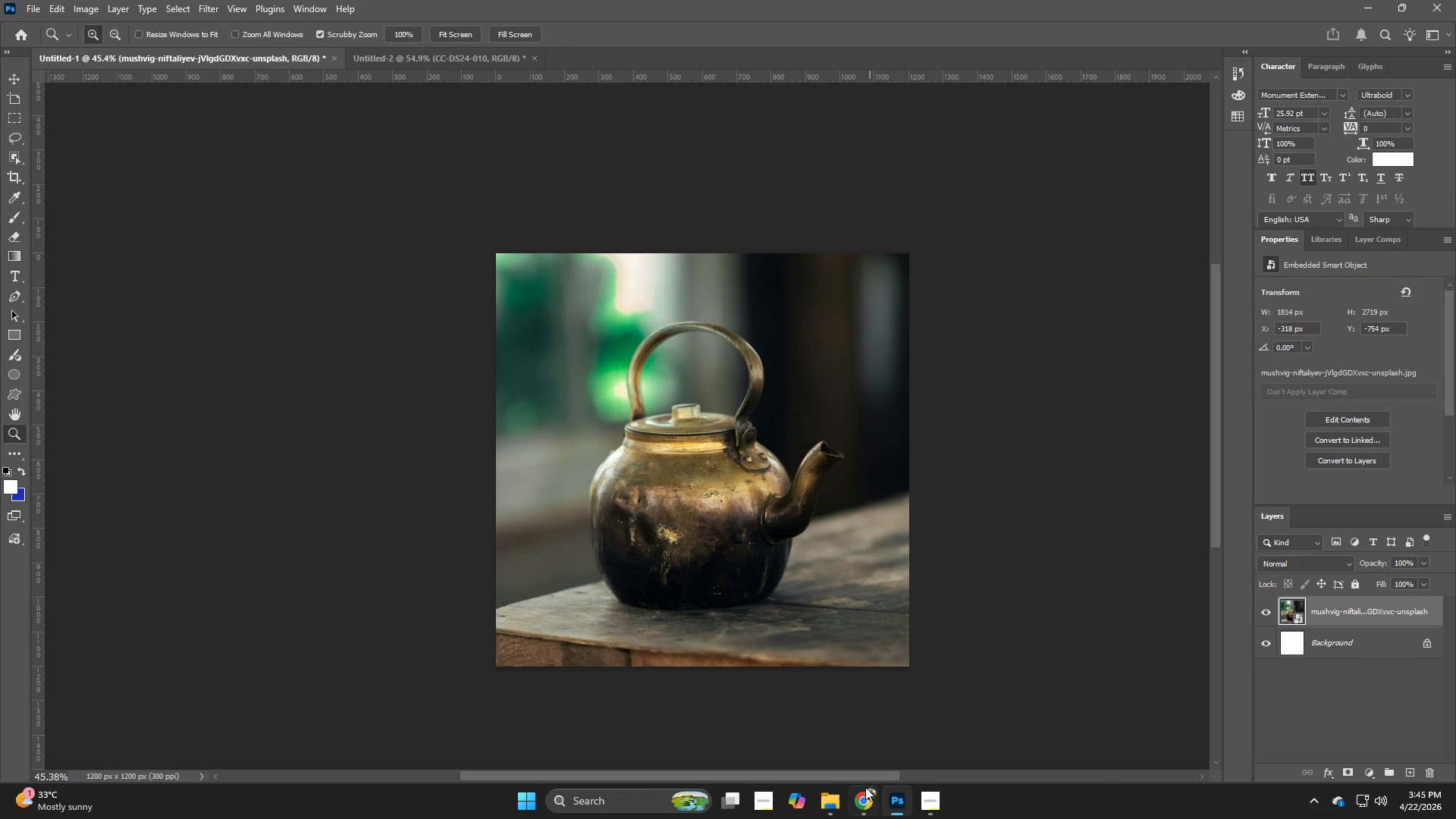 
left_click([864, 795])
 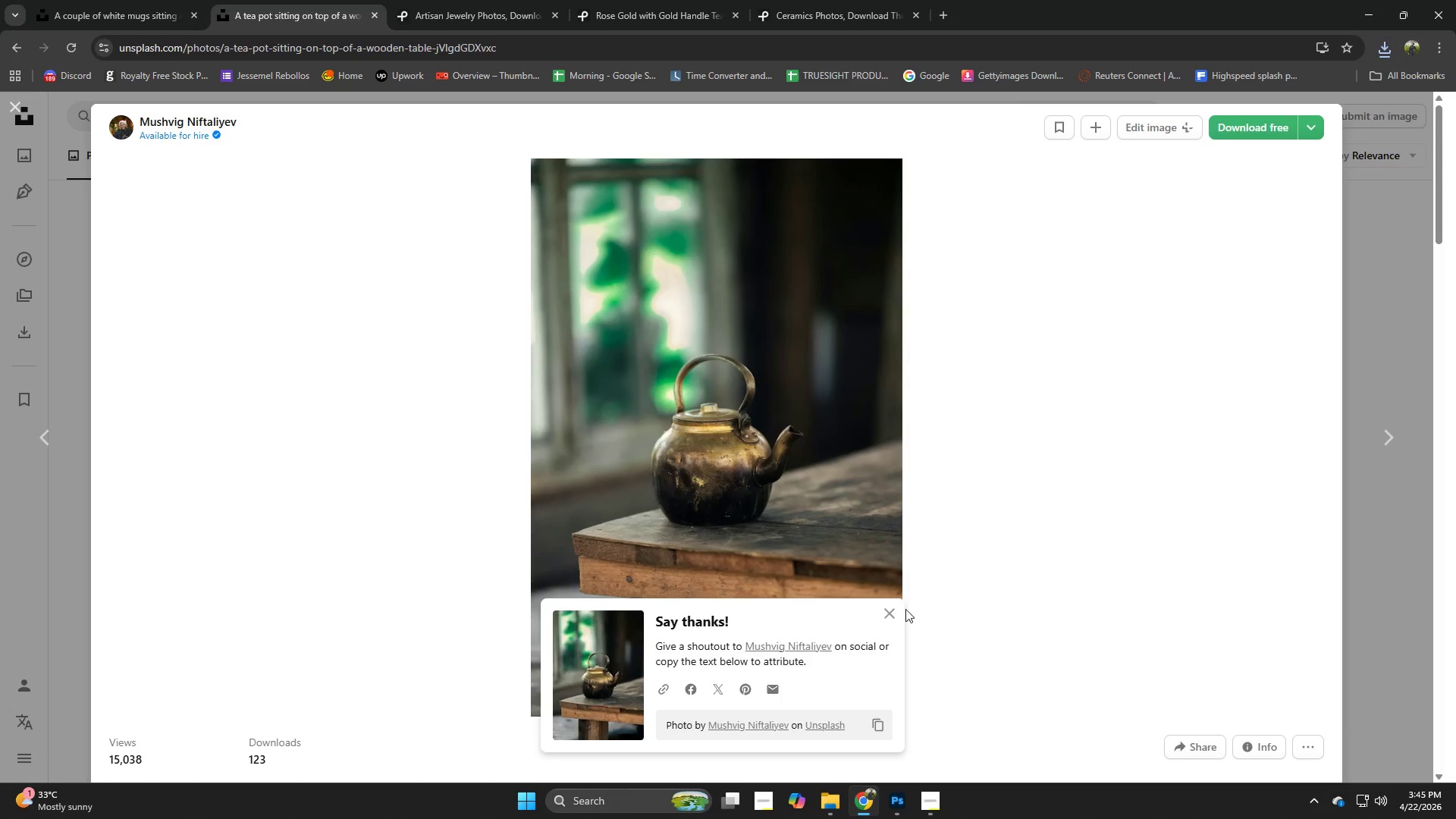 
left_click([891, 616])
 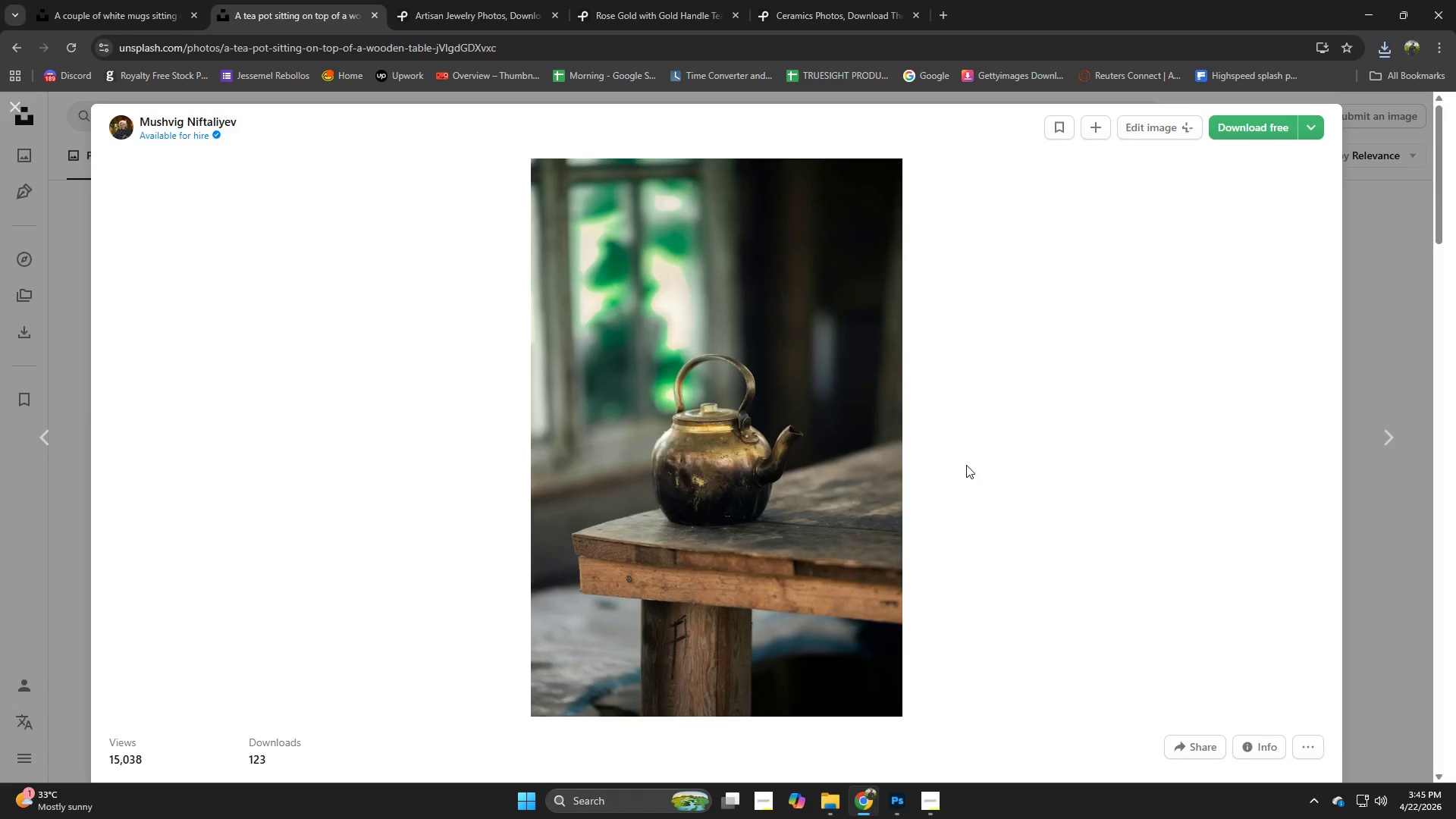 
scroll: coordinate [542, 645], scroll_direction: down, amount: 7.0
 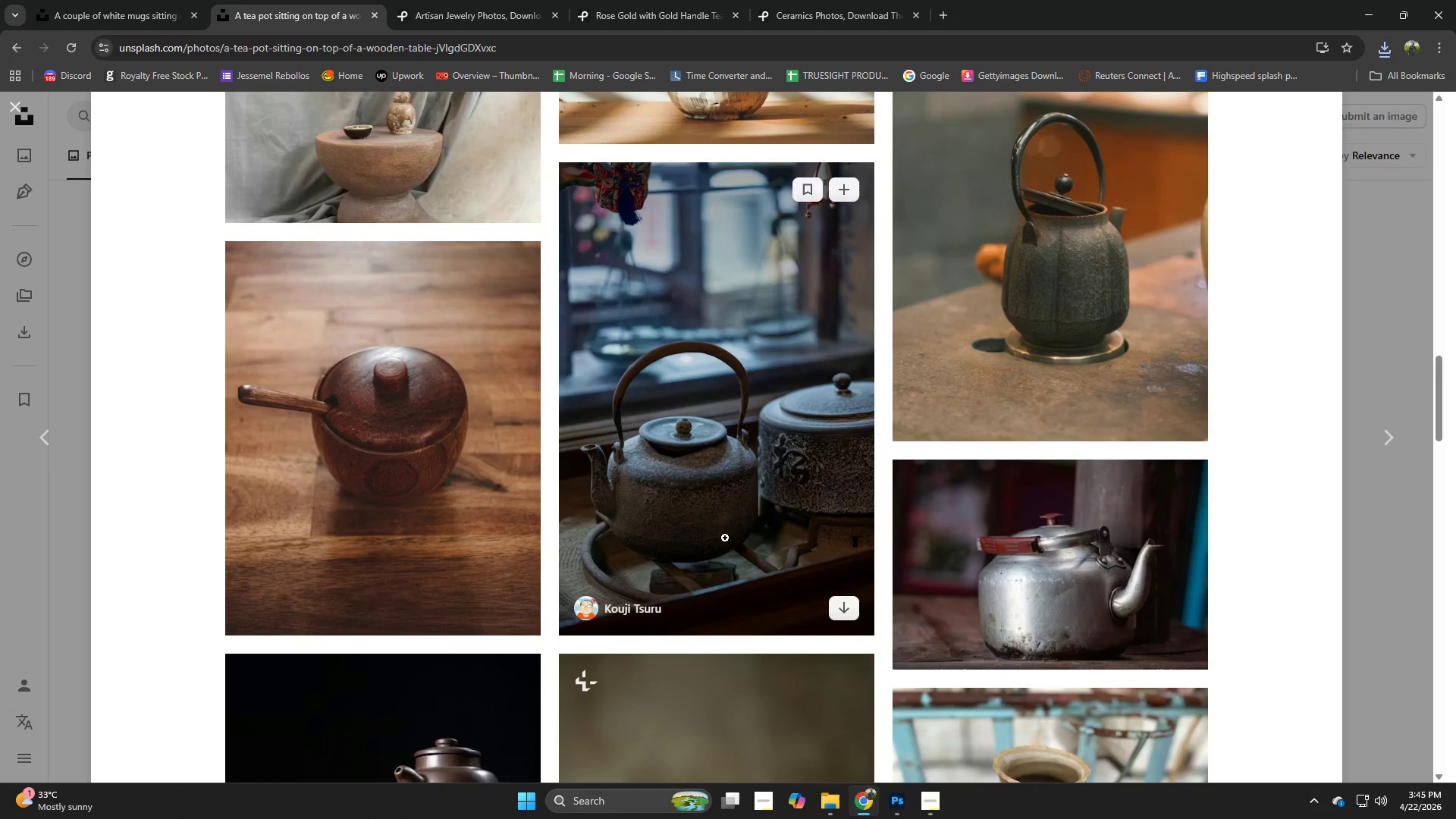 
scroll: coordinate [772, 520], scroll_direction: down, amount: 2.0
 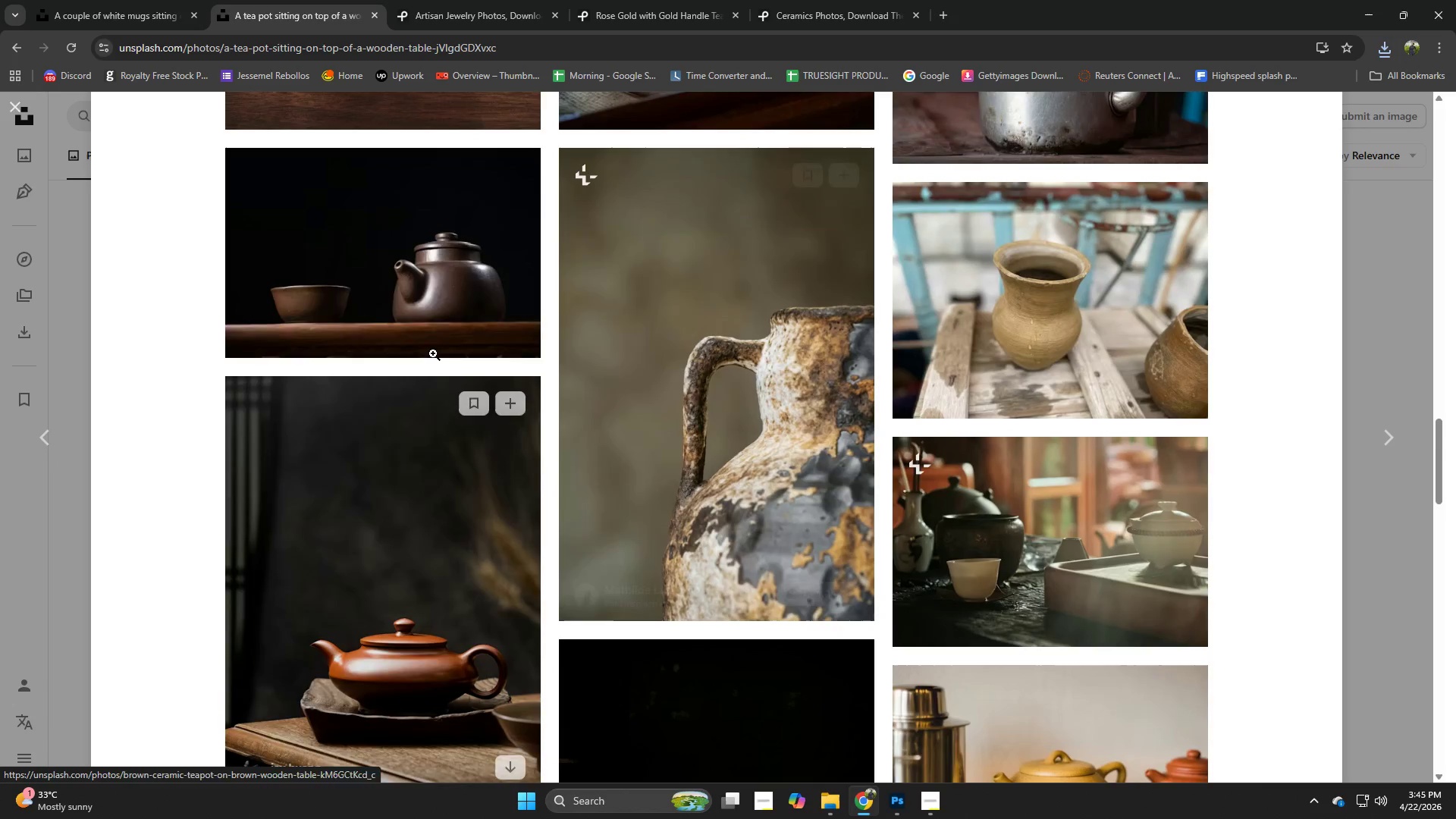 
left_click([424, 318])
 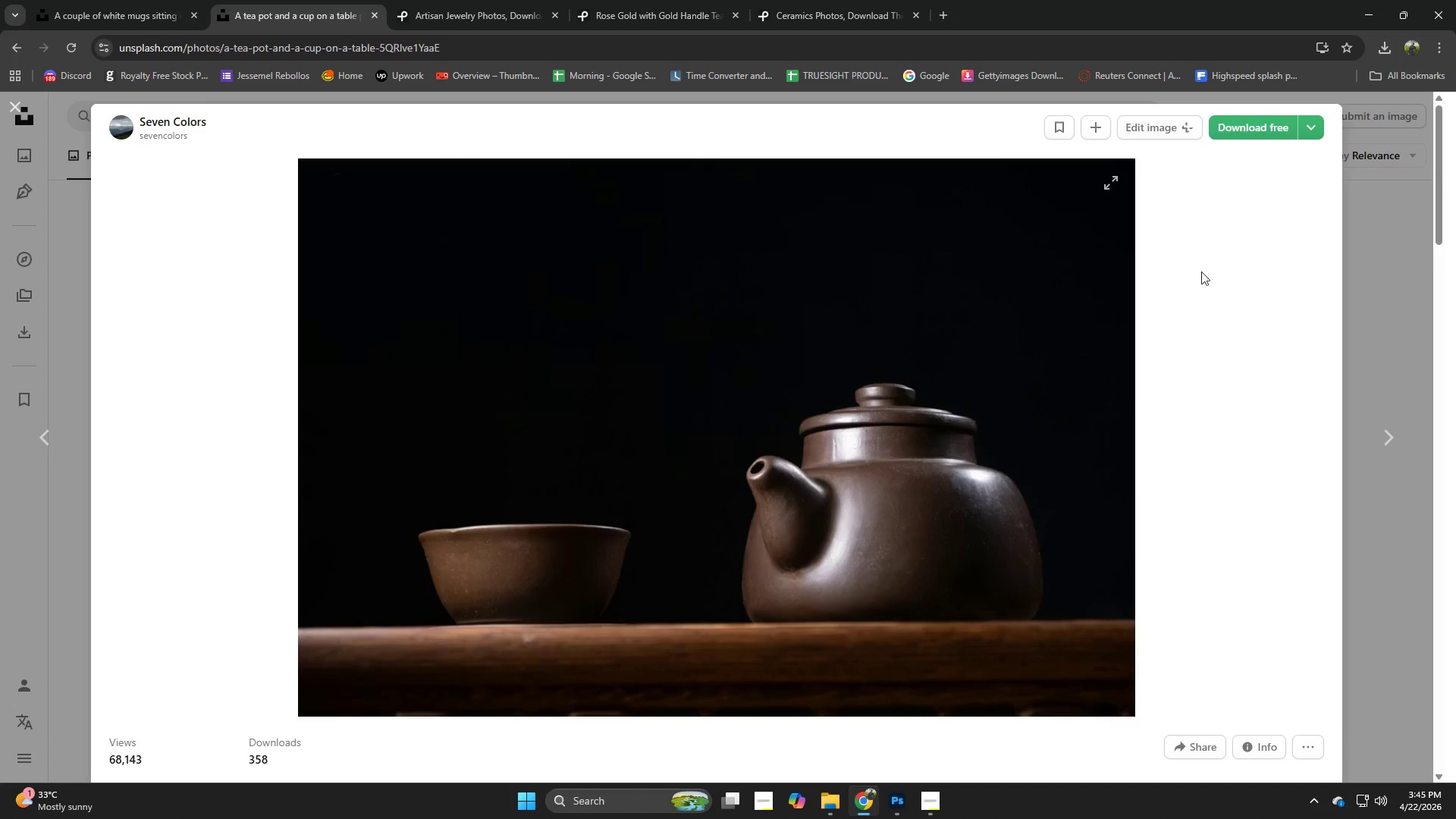 
left_click([1260, 124])
 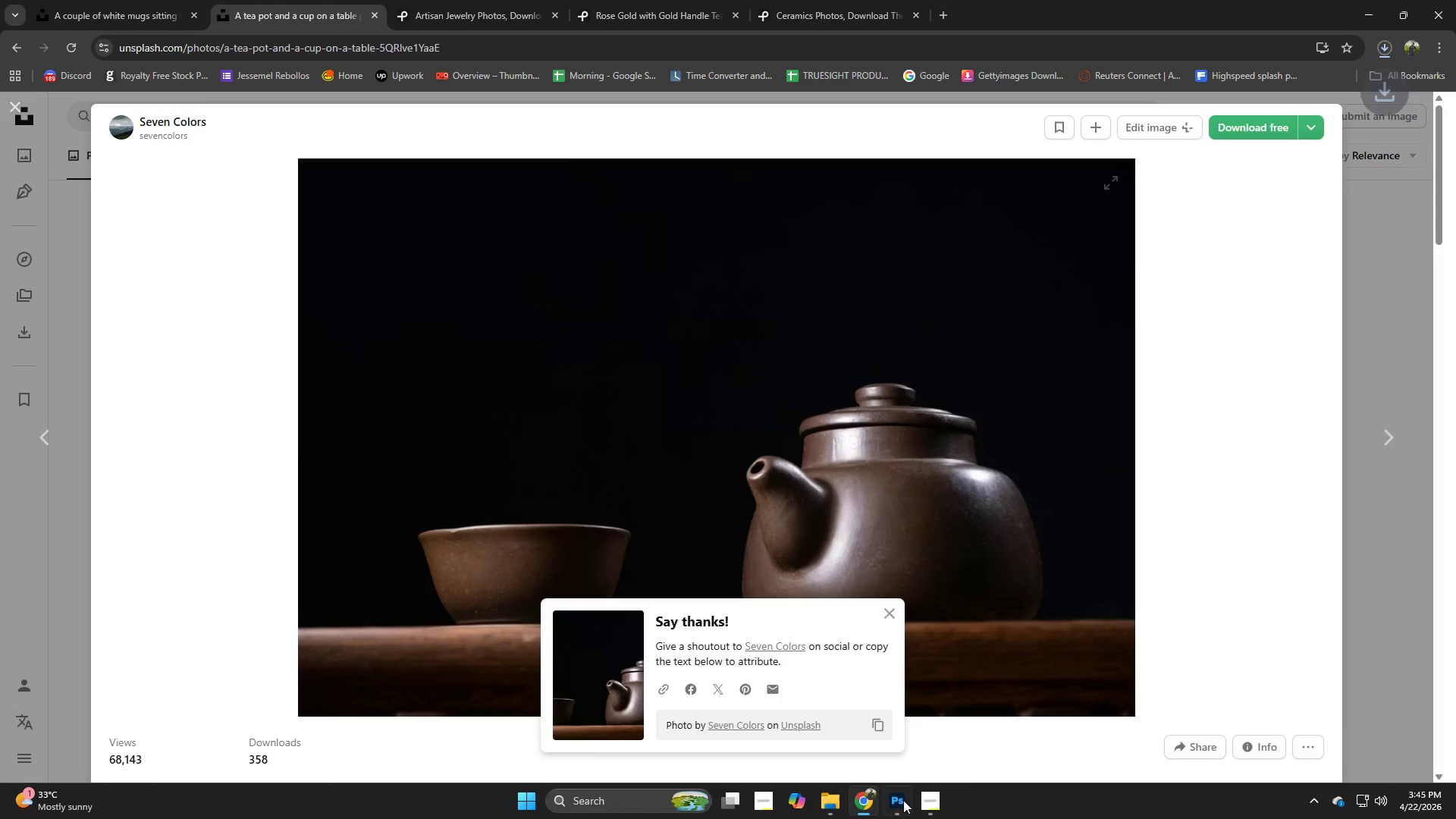 
left_click([901, 805])
 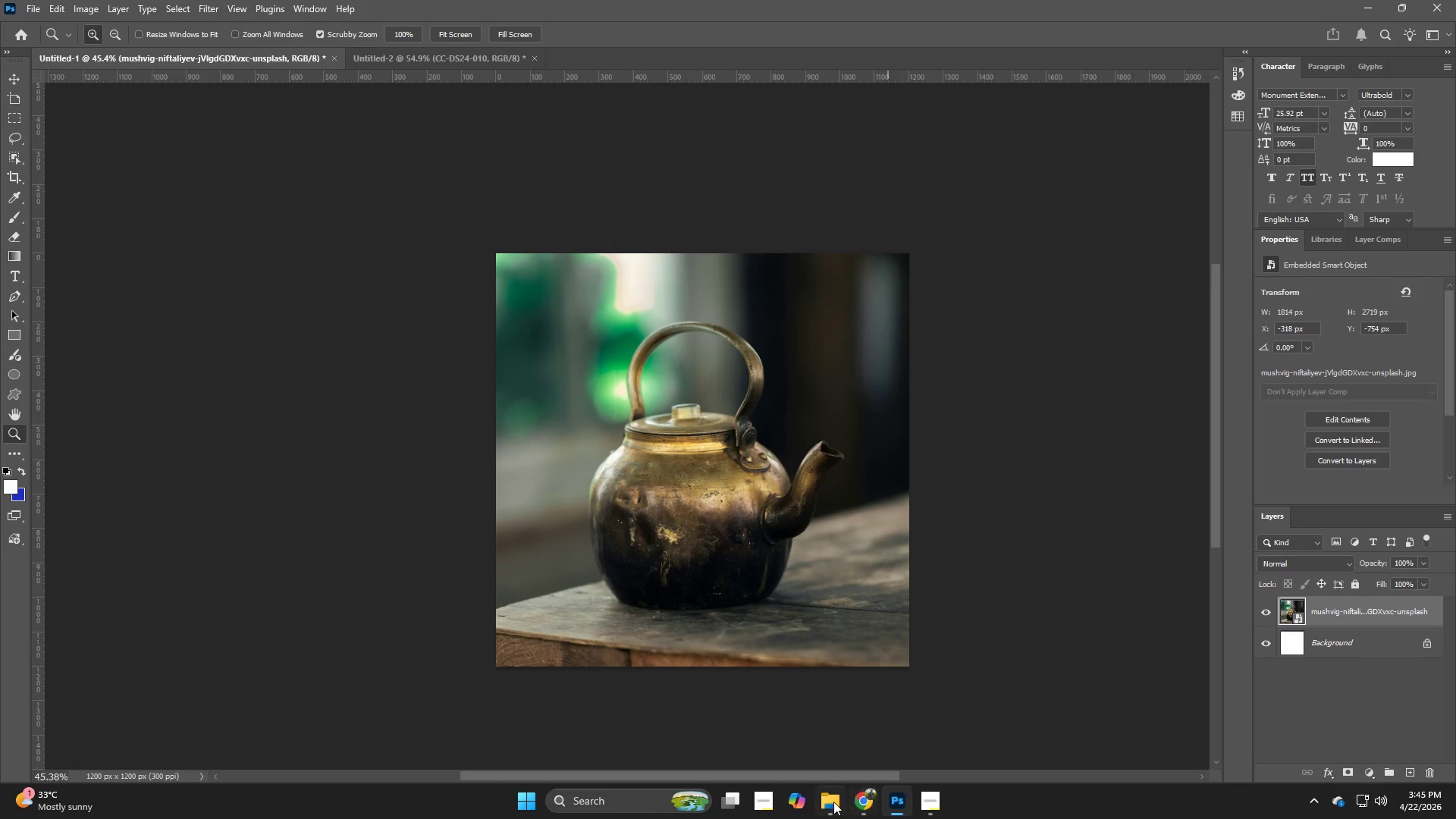 
left_click([833, 802])
 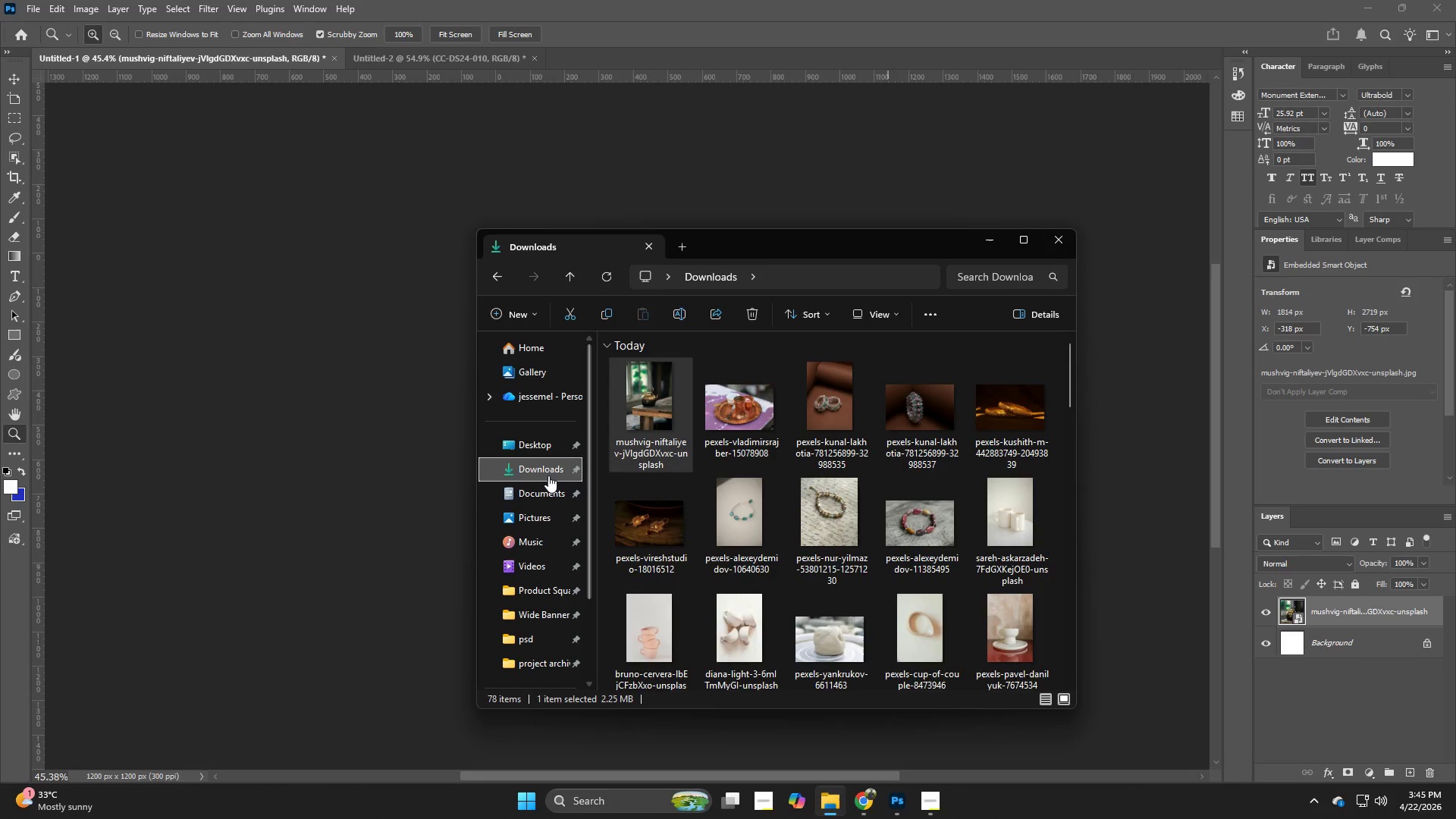 
left_click([547, 472])
 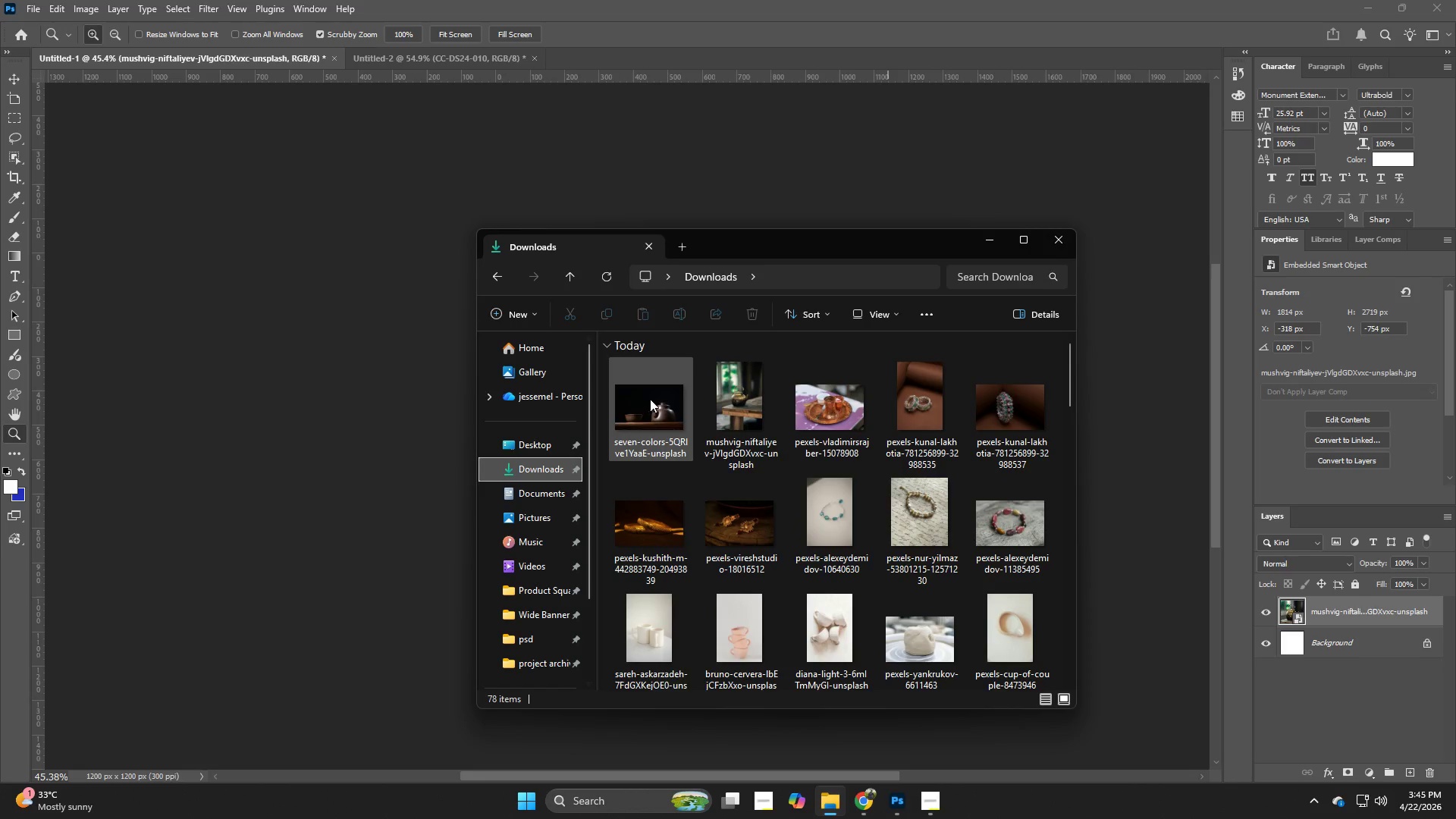 
left_click_drag(start_coordinate=[651, 399], to_coordinate=[272, 469])
 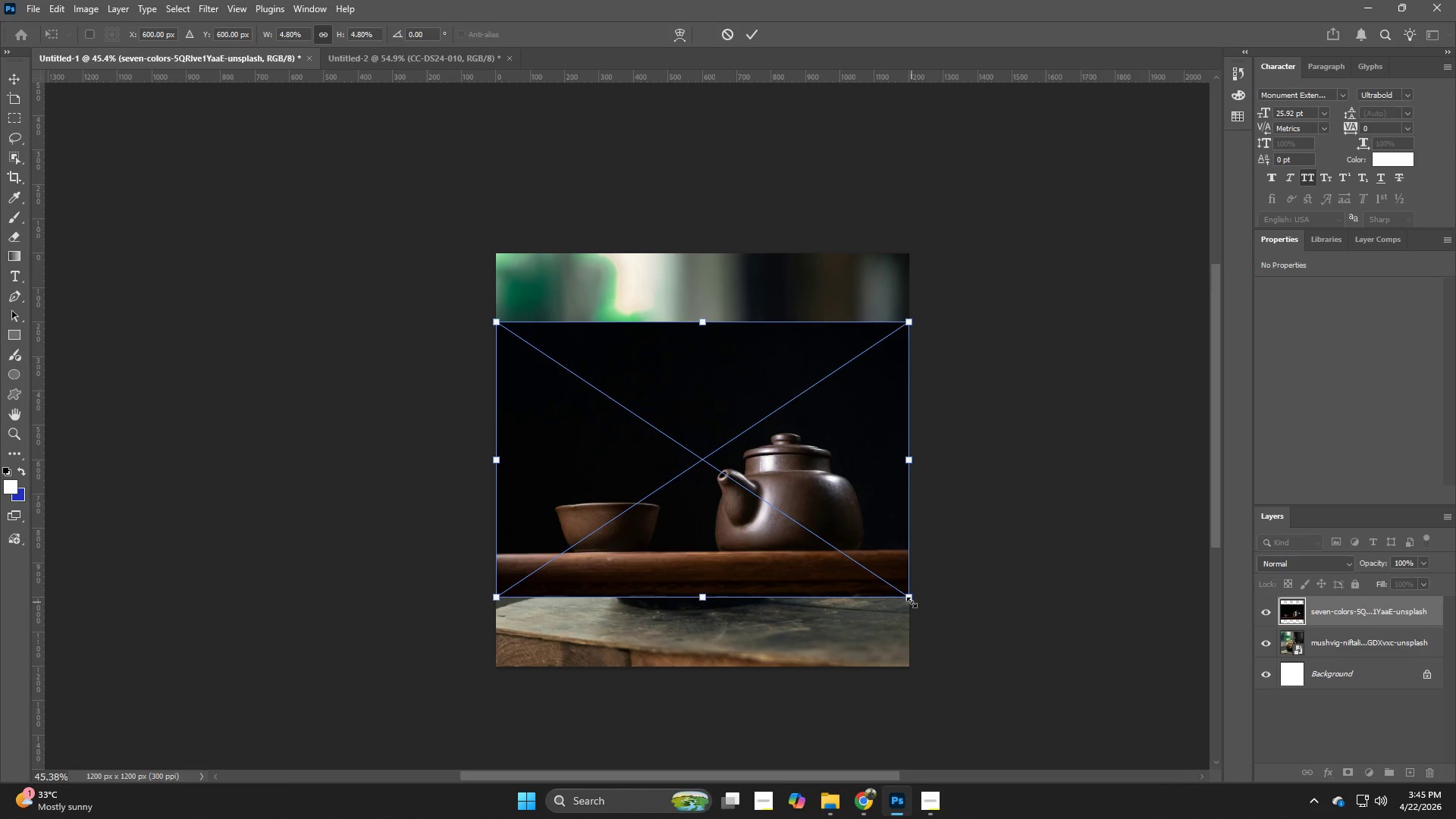 
hold_key(key=AltLeft, duration=3.19)
left_click_drag(start_coordinate=[912, 602], to_coordinate=[965, 630])
 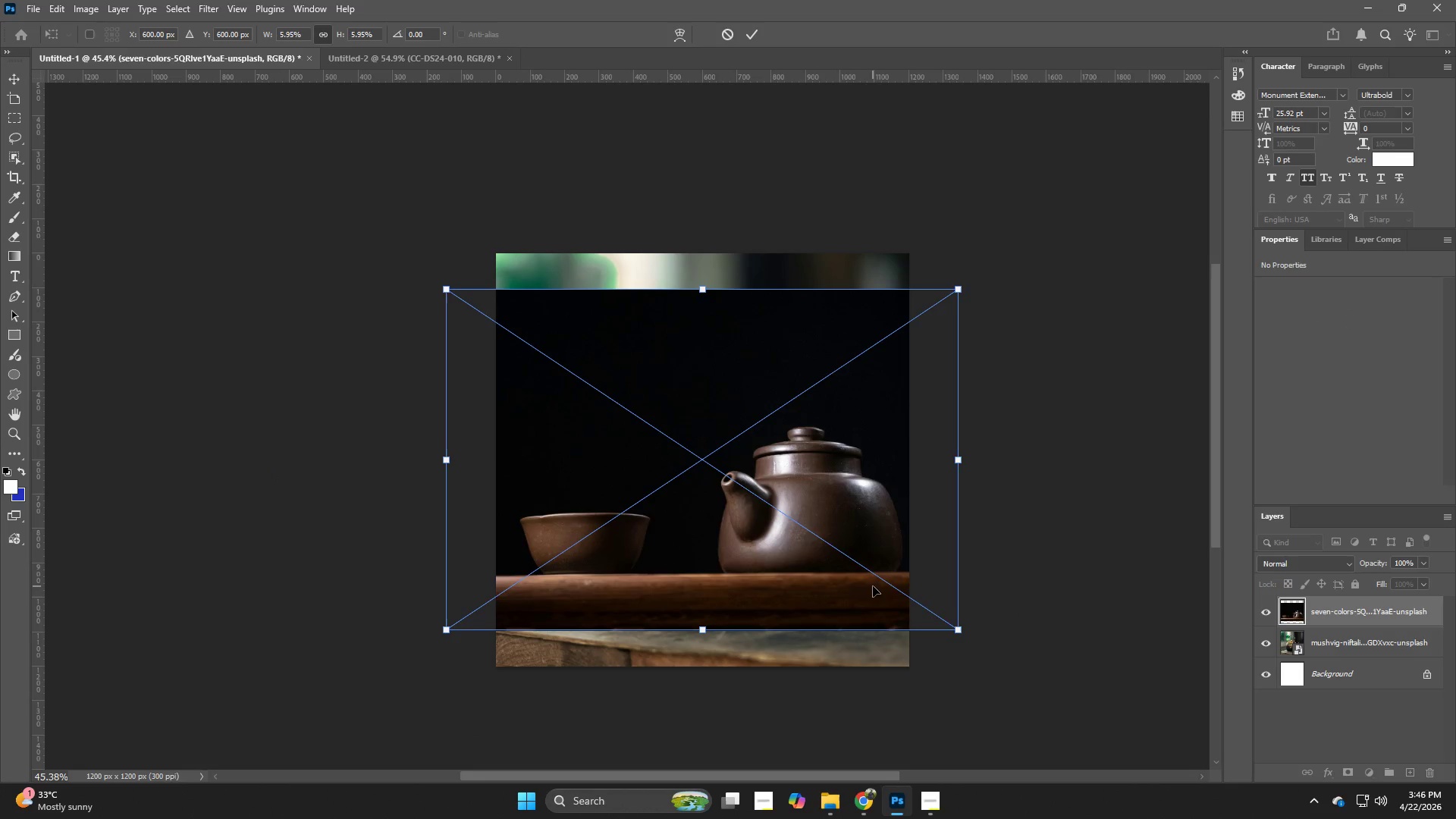 
left_click_drag(start_coordinate=[873, 586], to_coordinate=[866, 549])
 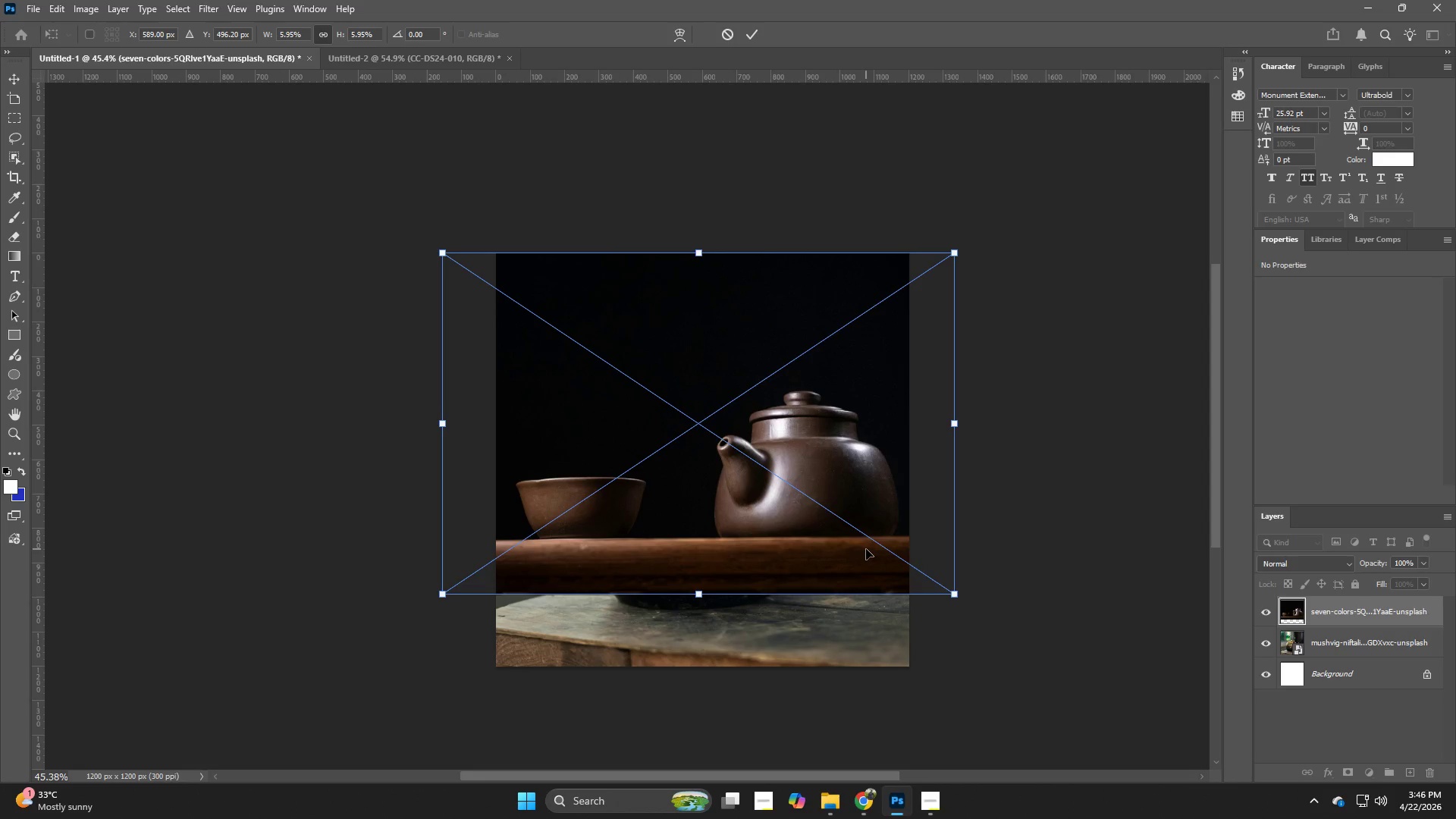 
key(NumpadEnter)
 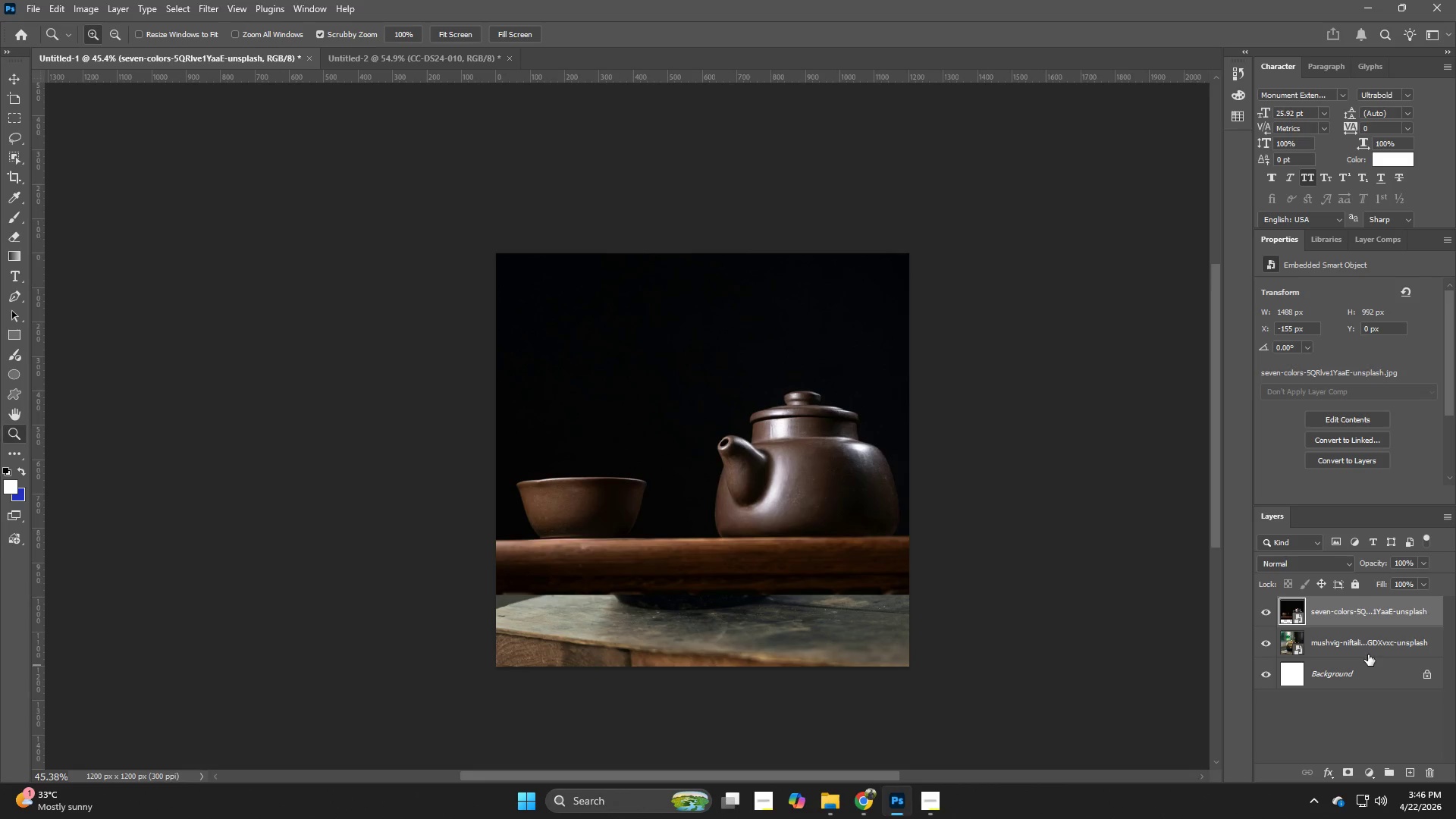 
left_click([1363, 645])
 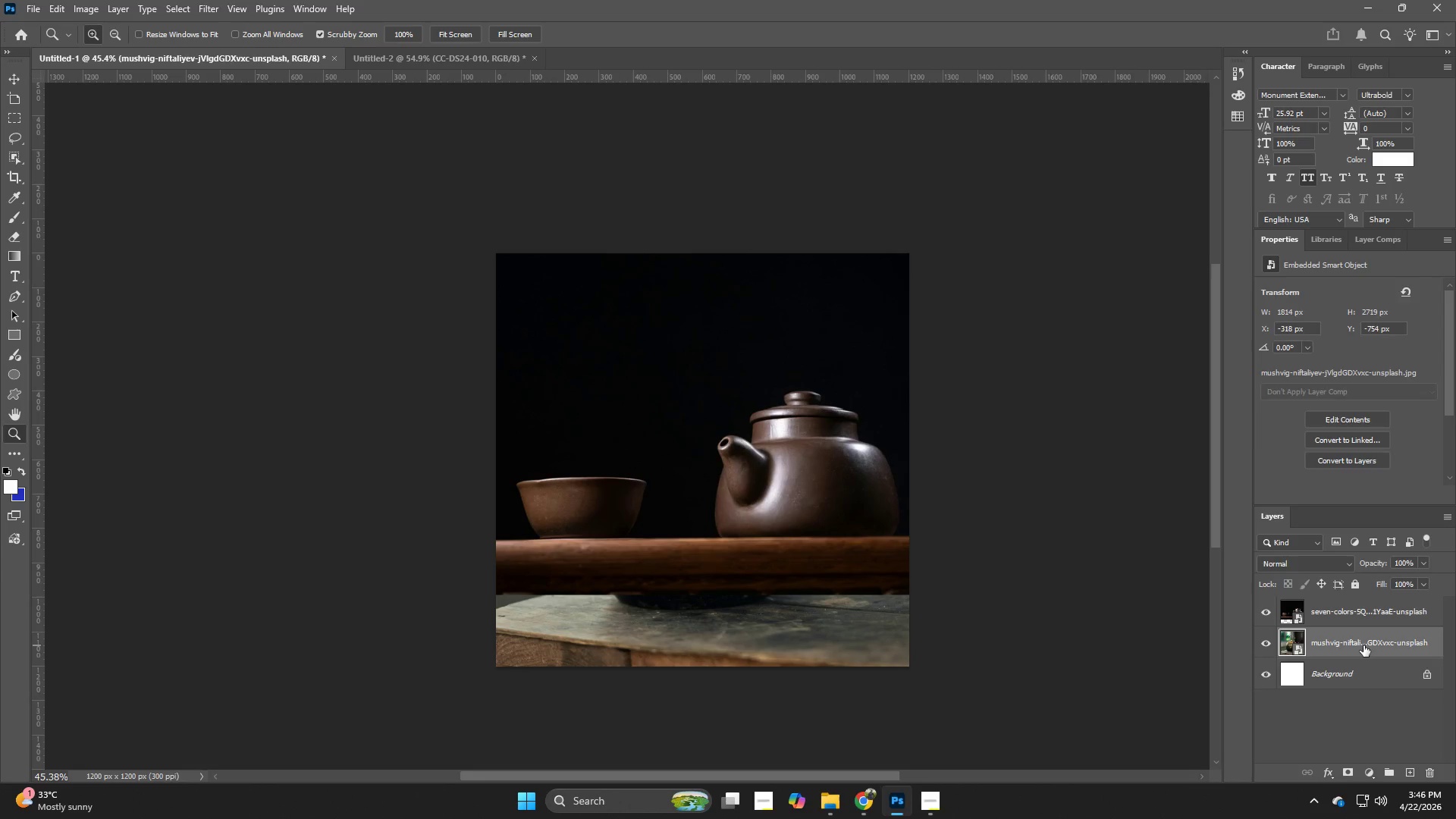 
key(Backspace)
 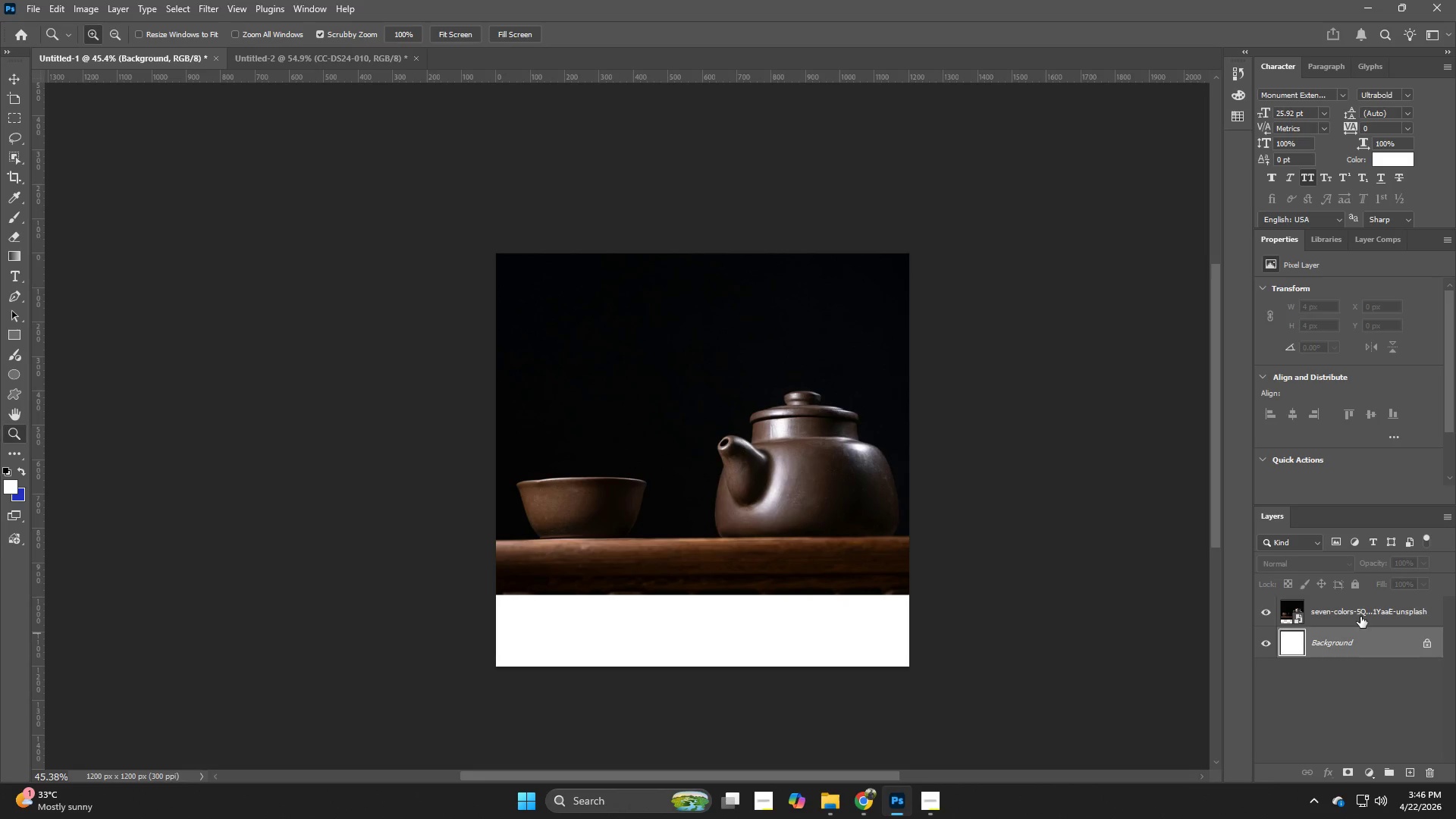 
left_click([1360, 617])
 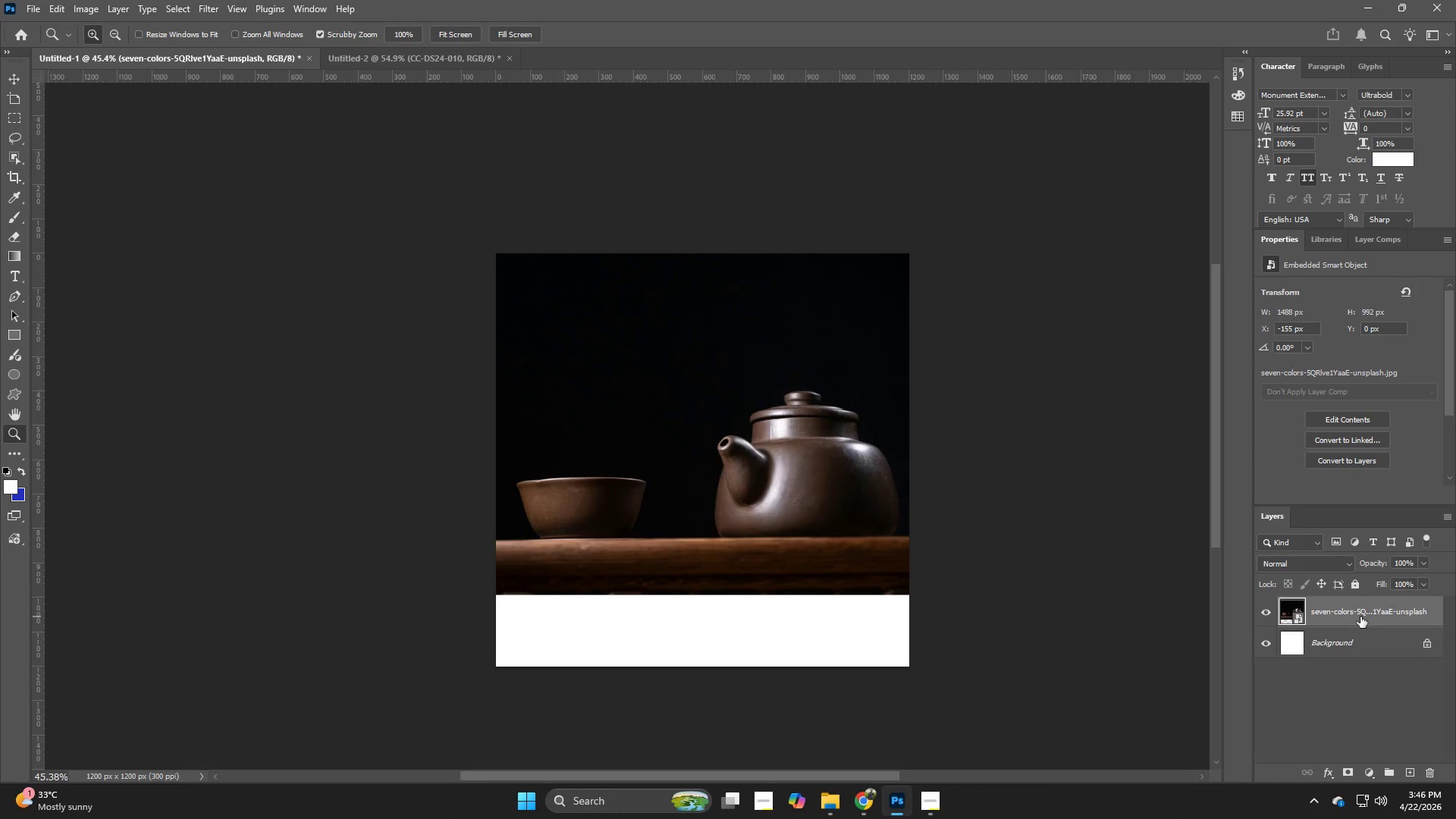 
hold_key(key=ControlLeft, duration=1.17)
hold_key(key=AltLeft, duration=1.0)
left_click_drag(start_coordinate=[1360, 617], to_coordinate=[1359, 636])
 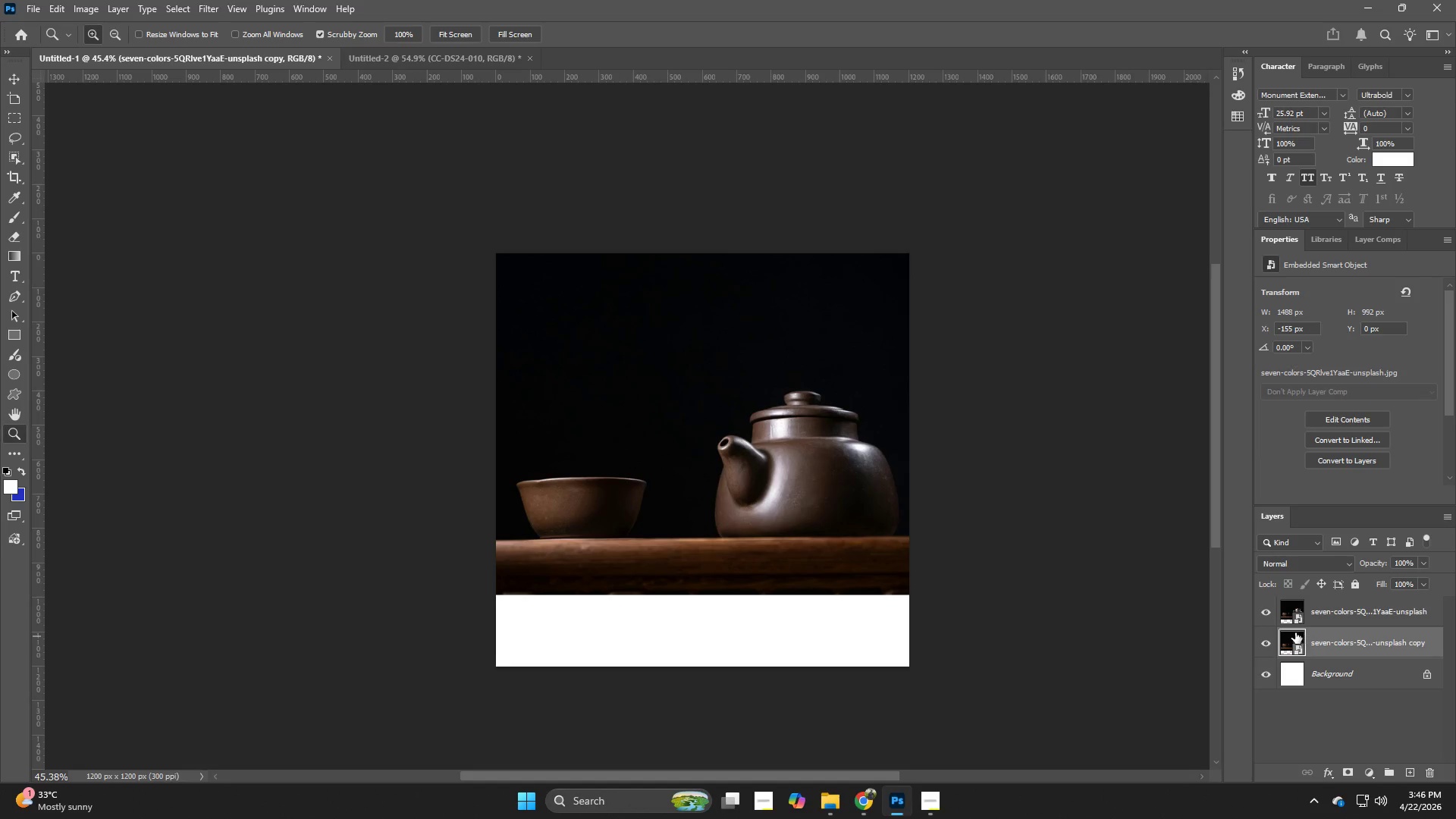 
key(Control+T)
 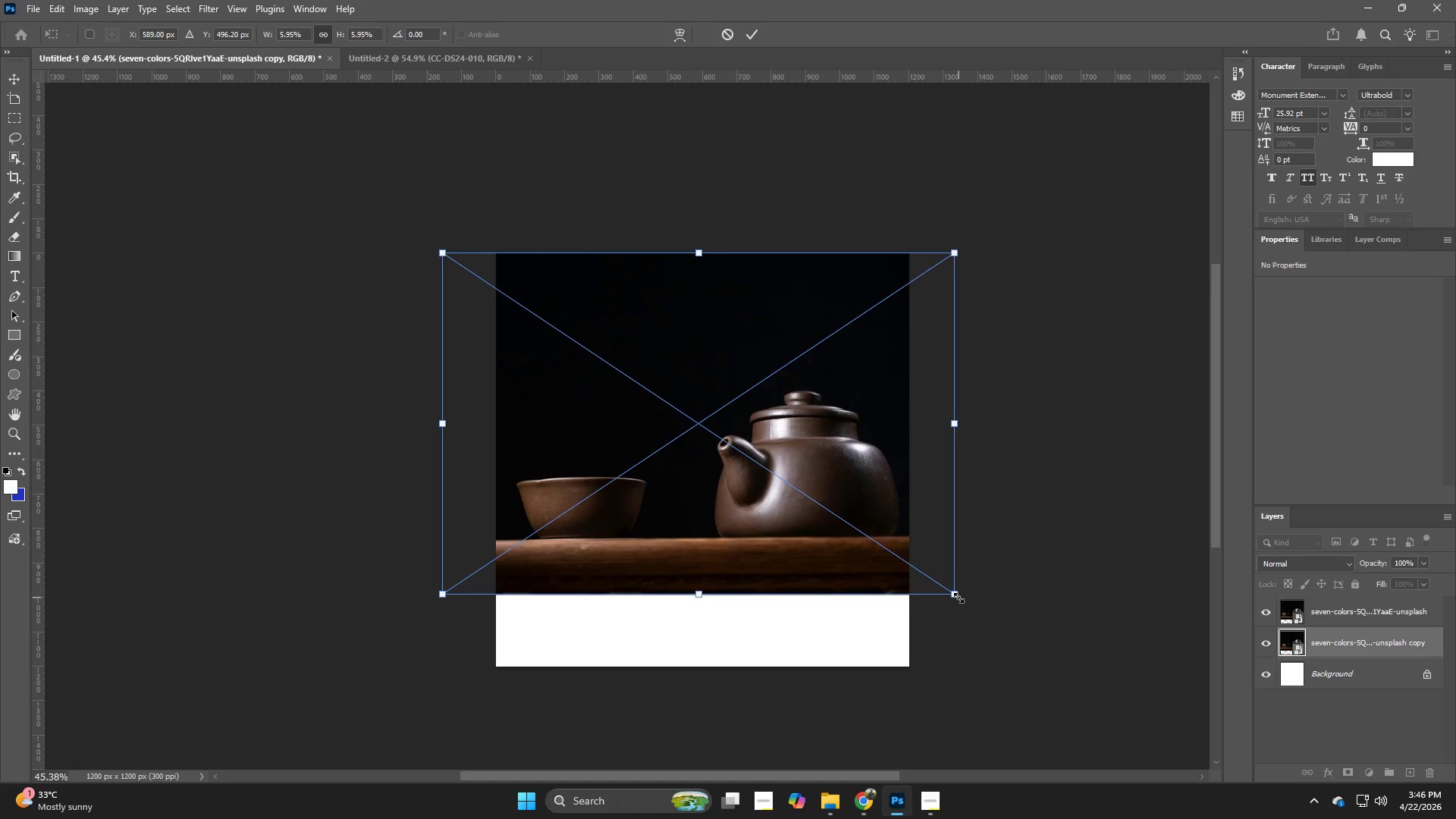 
hold_key(key=AltLeft, duration=1.72)
left_click_drag(start_coordinate=[959, 598], to_coordinate=[1084, 646])
 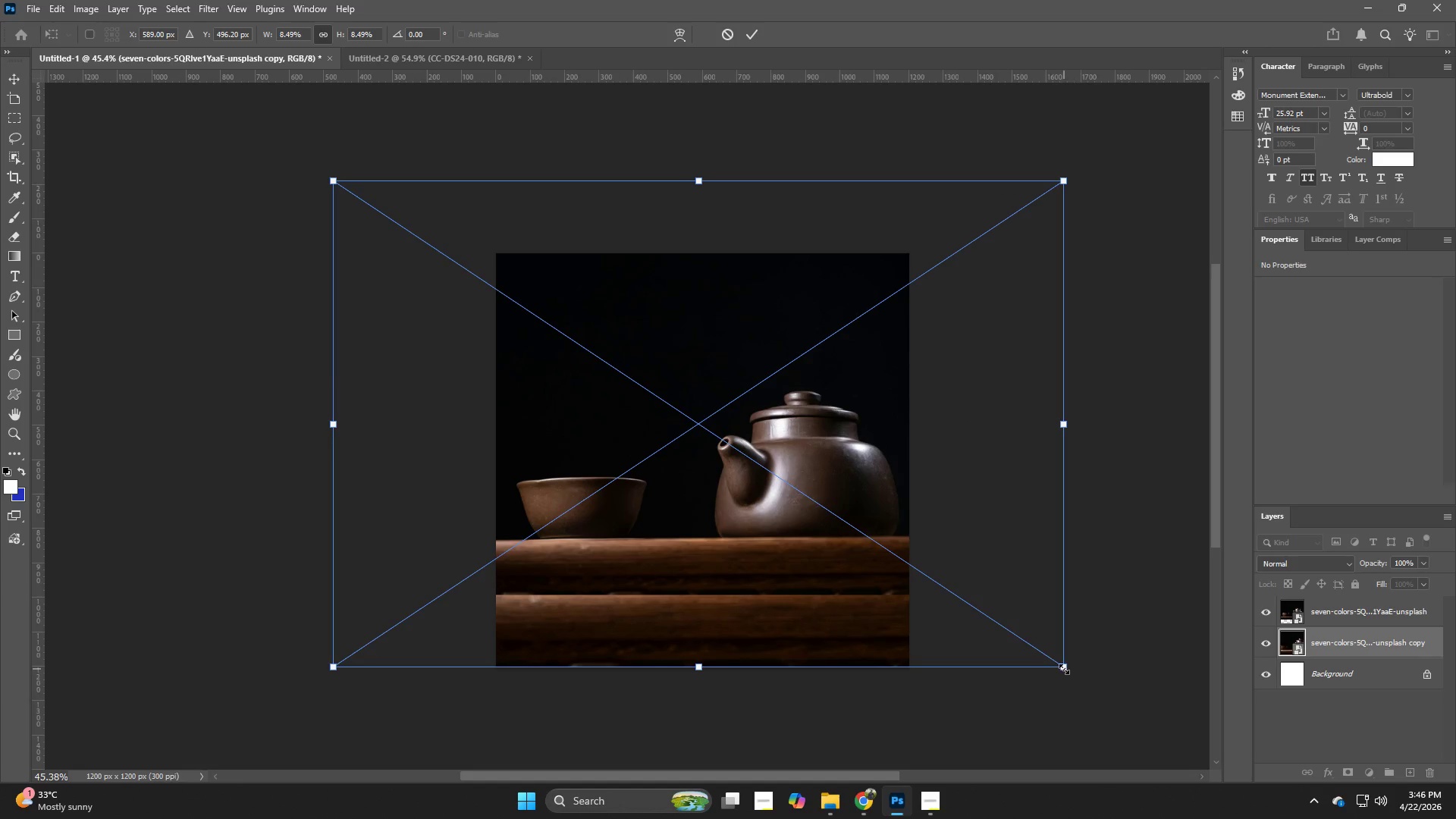 
left_click_drag(start_coordinate=[1063, 669], to_coordinate=[1141, 706])
 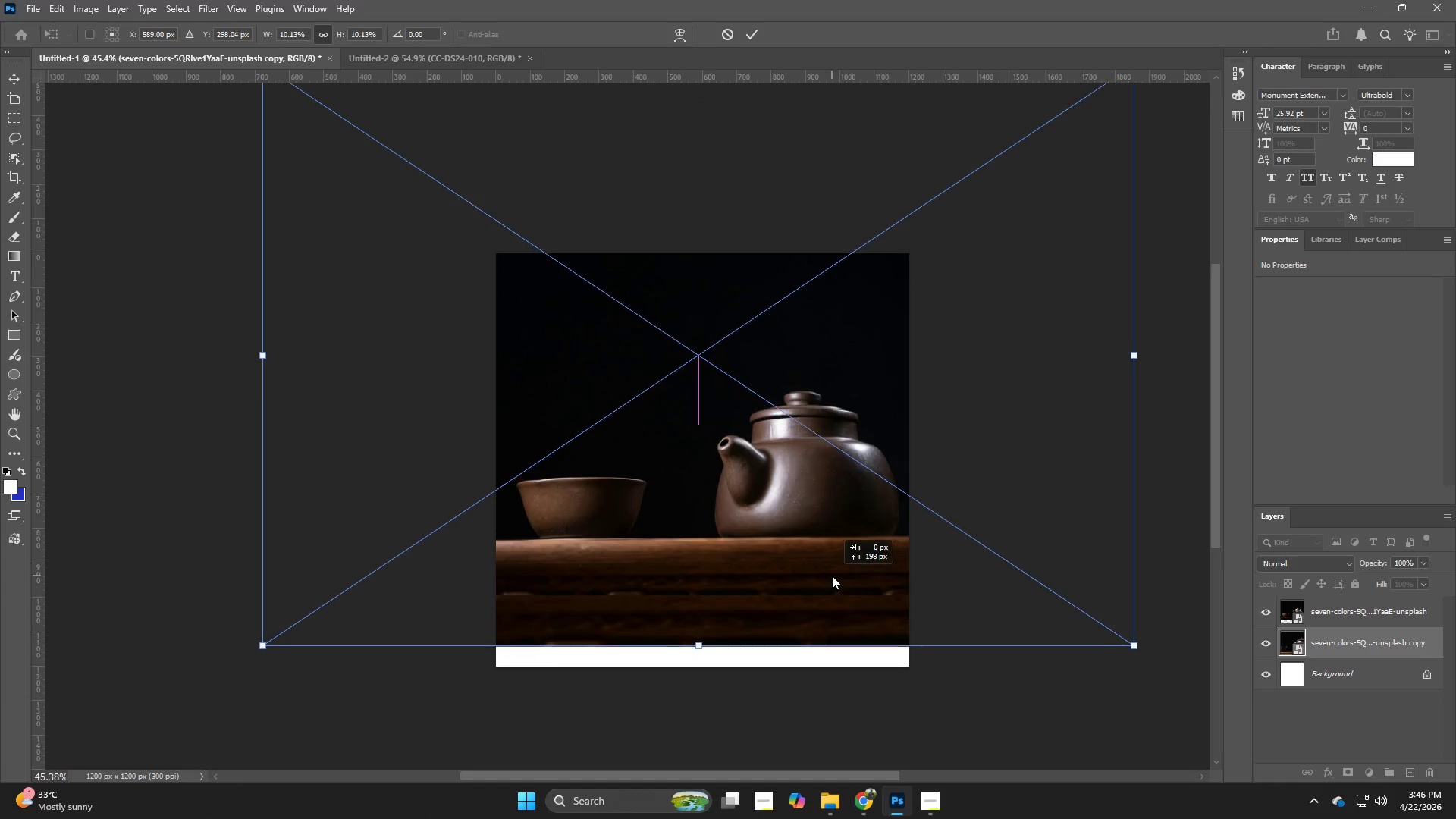 
hold_key(key=AltLeft, duration=0.61)
 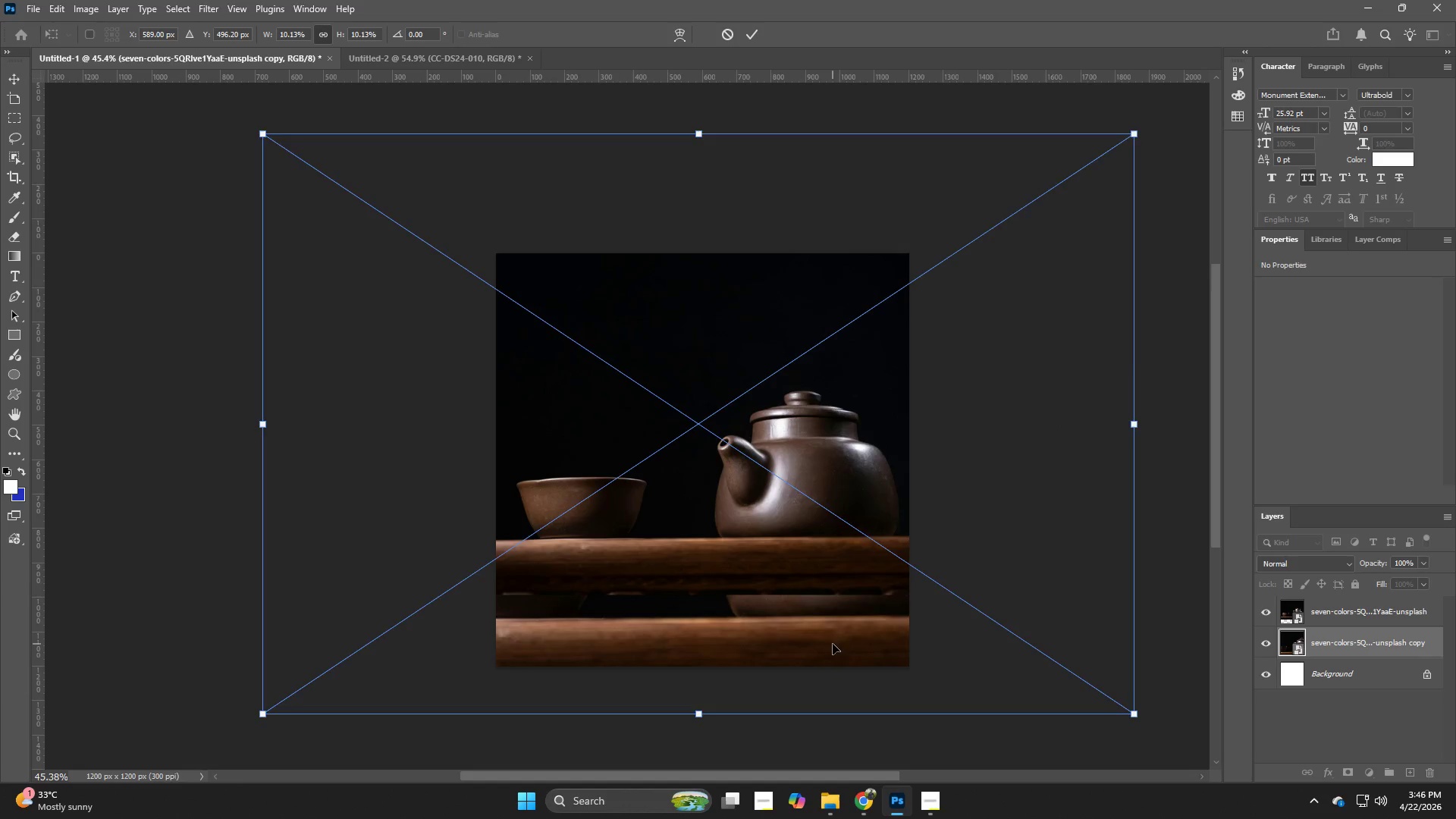 
left_click_drag(start_coordinate=[833, 644], to_coordinate=[831, 598])
 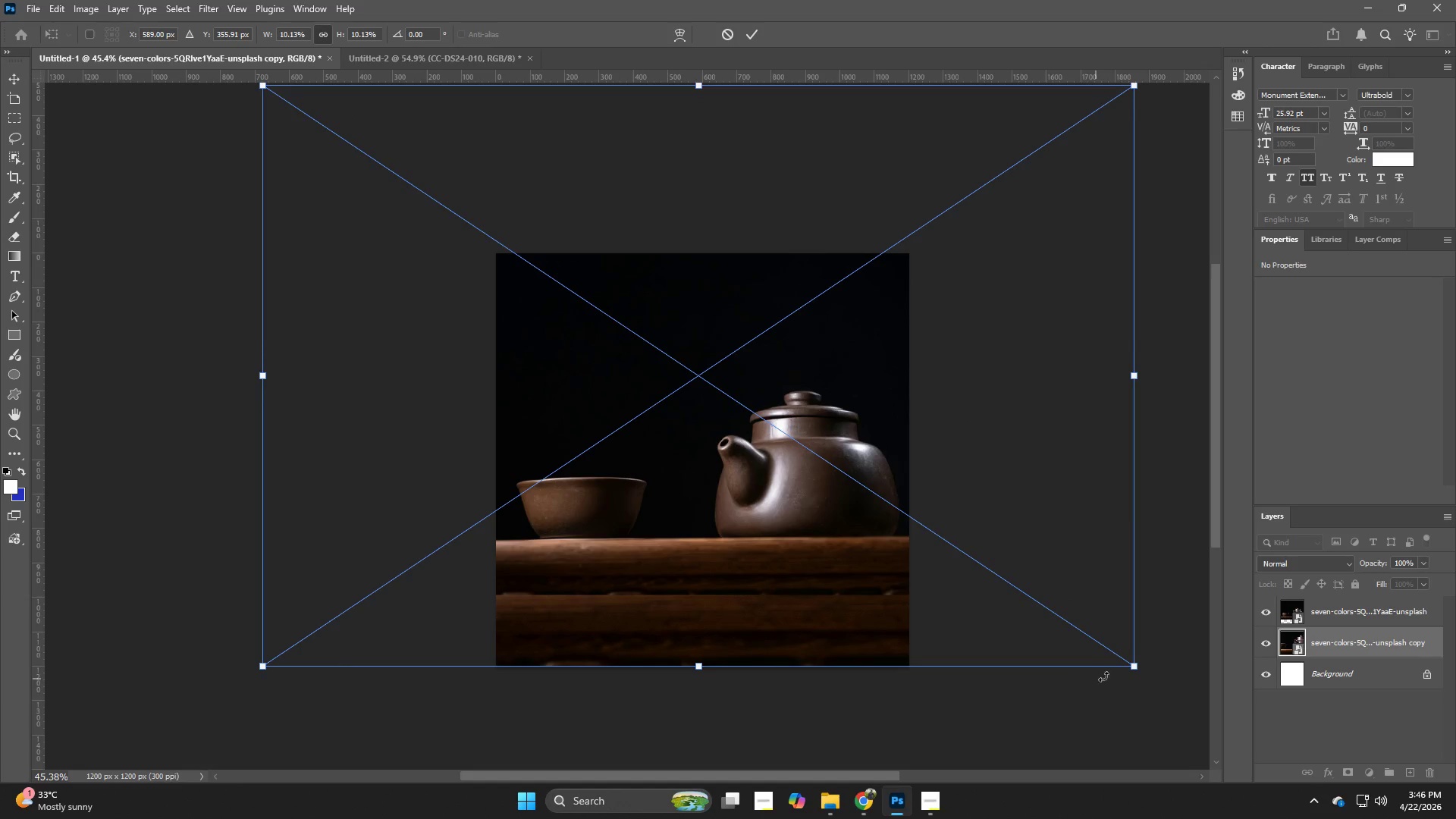 
left_click_drag(start_coordinate=[1123, 663], to_coordinate=[1036, 627])
 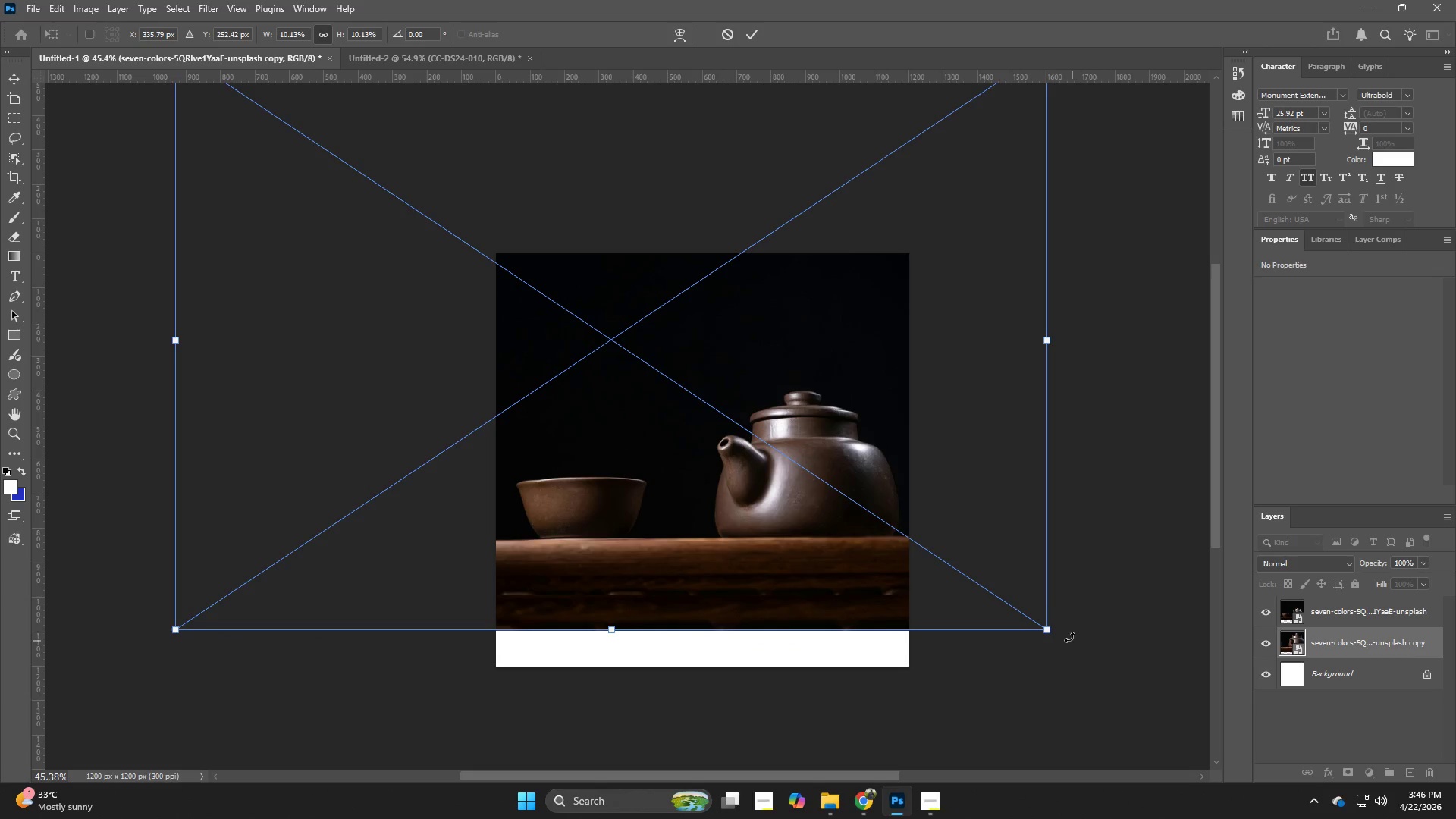 
hold_key(key=AltLeft, duration=0.89)
 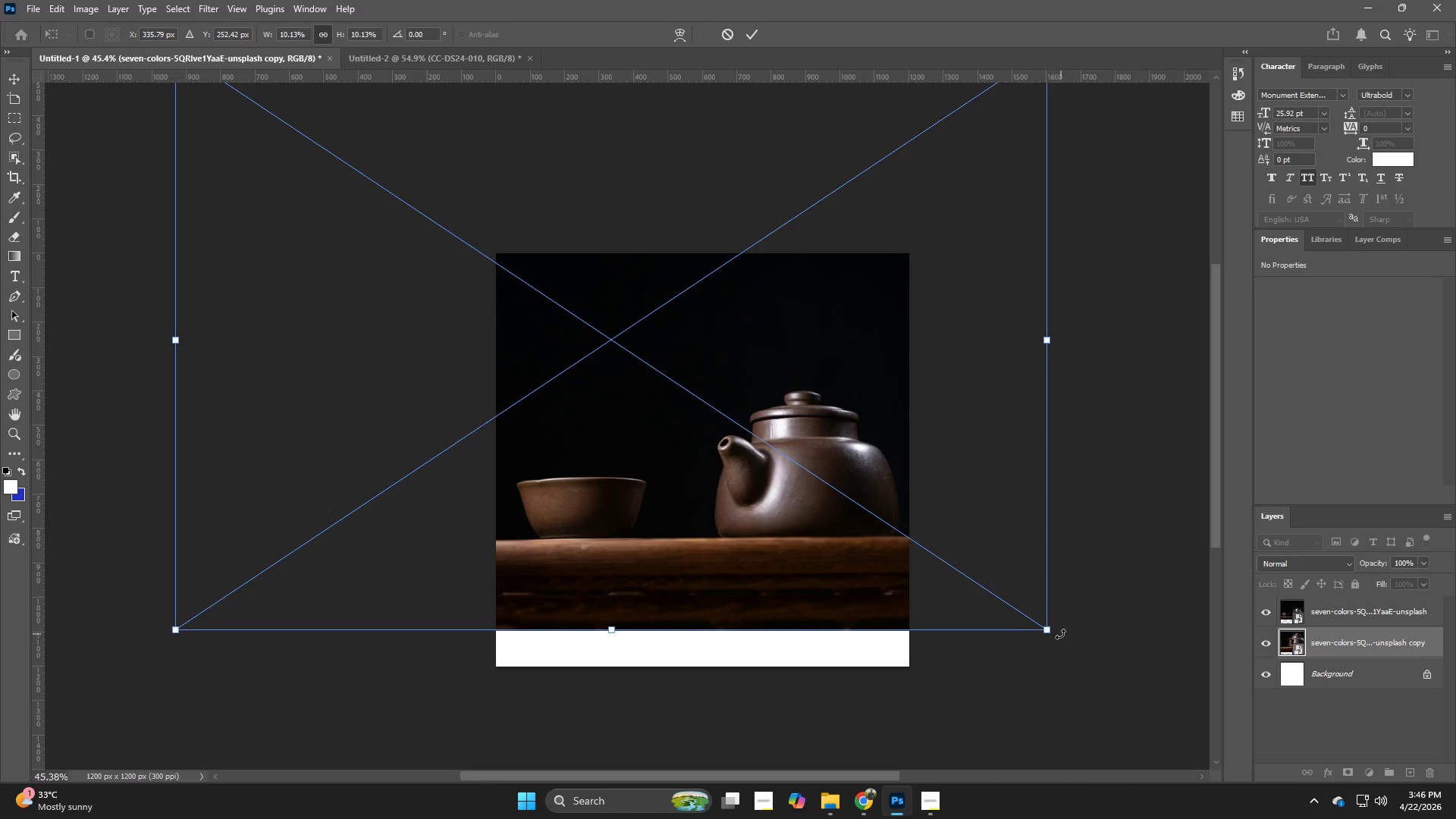 
left_click_drag(start_coordinate=[1050, 630], to_coordinate=[1155, 692])
 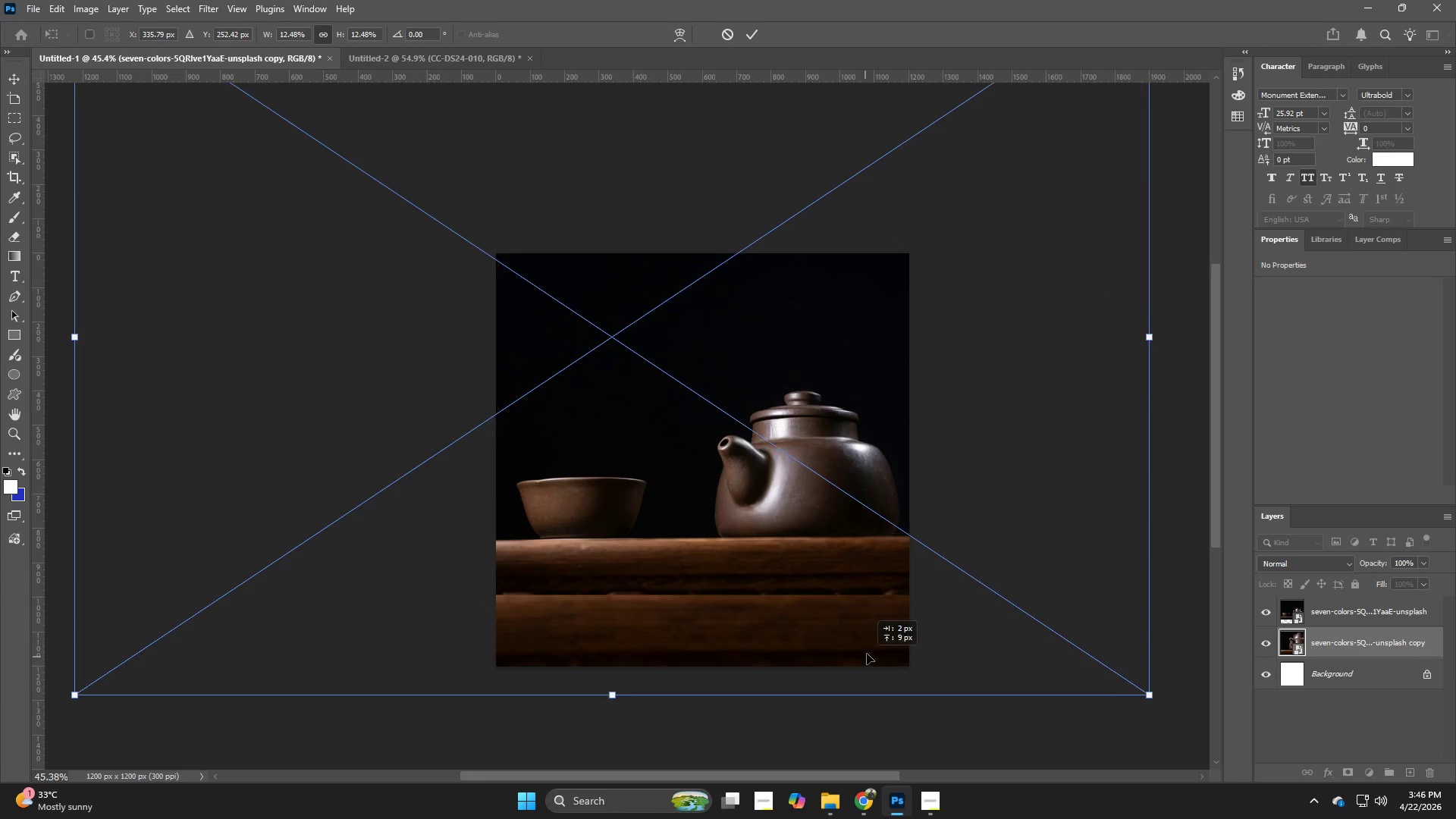 
hold_key(key=AltLeft, duration=1.27)
 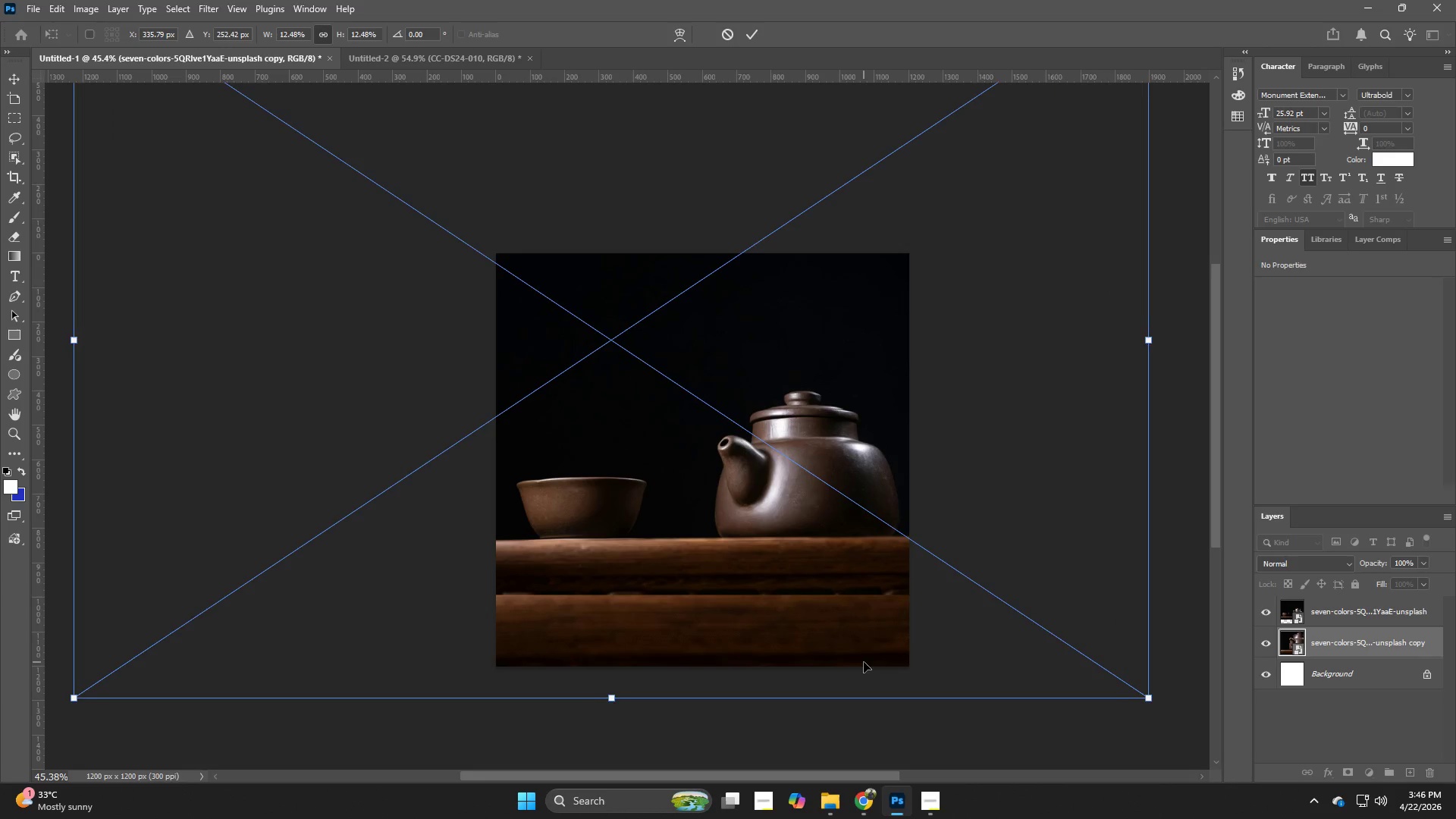 
left_click_drag(start_coordinate=[864, 662], to_coordinate=[908, 632])
 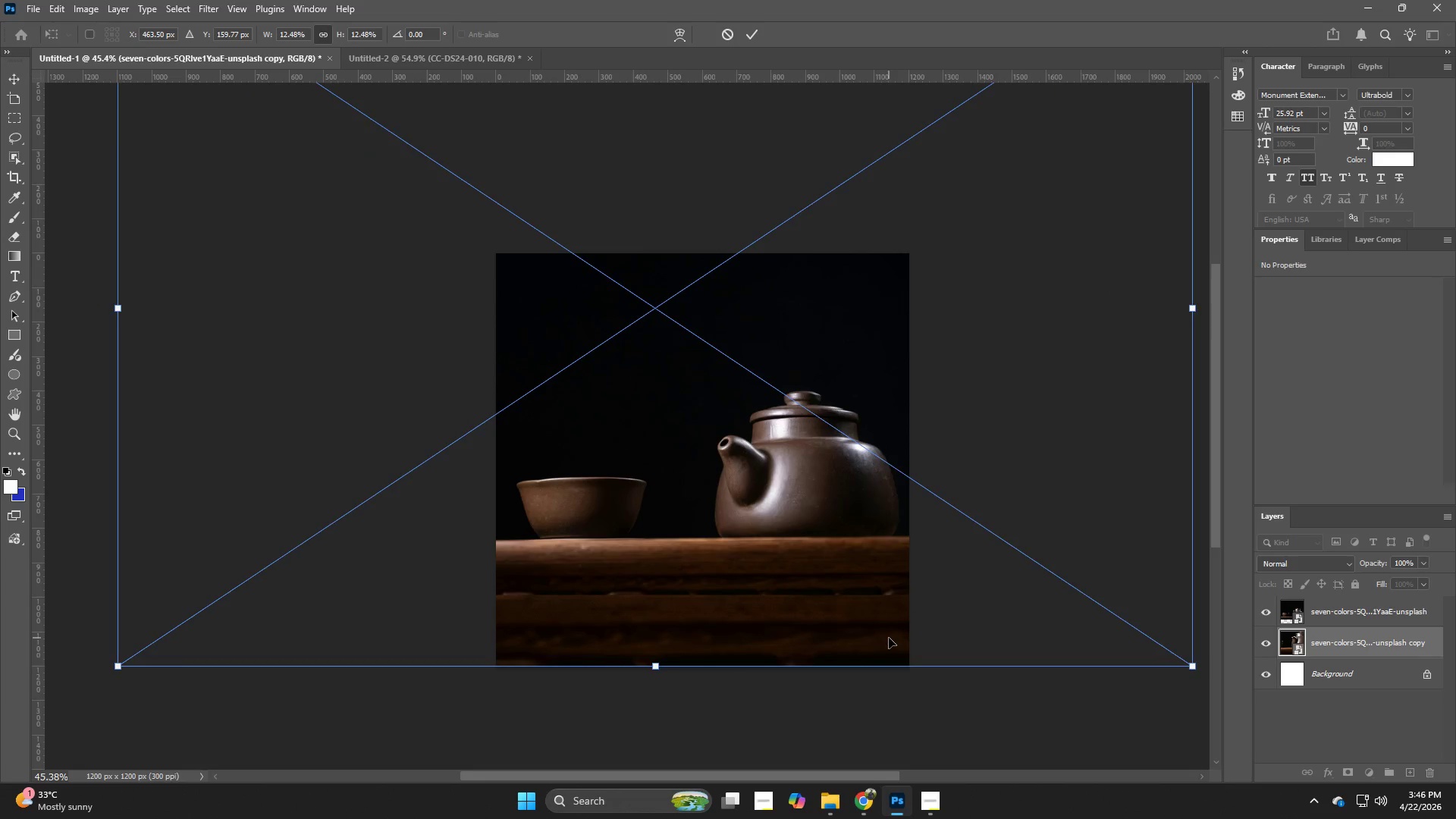 
key(NumpadEnter)
 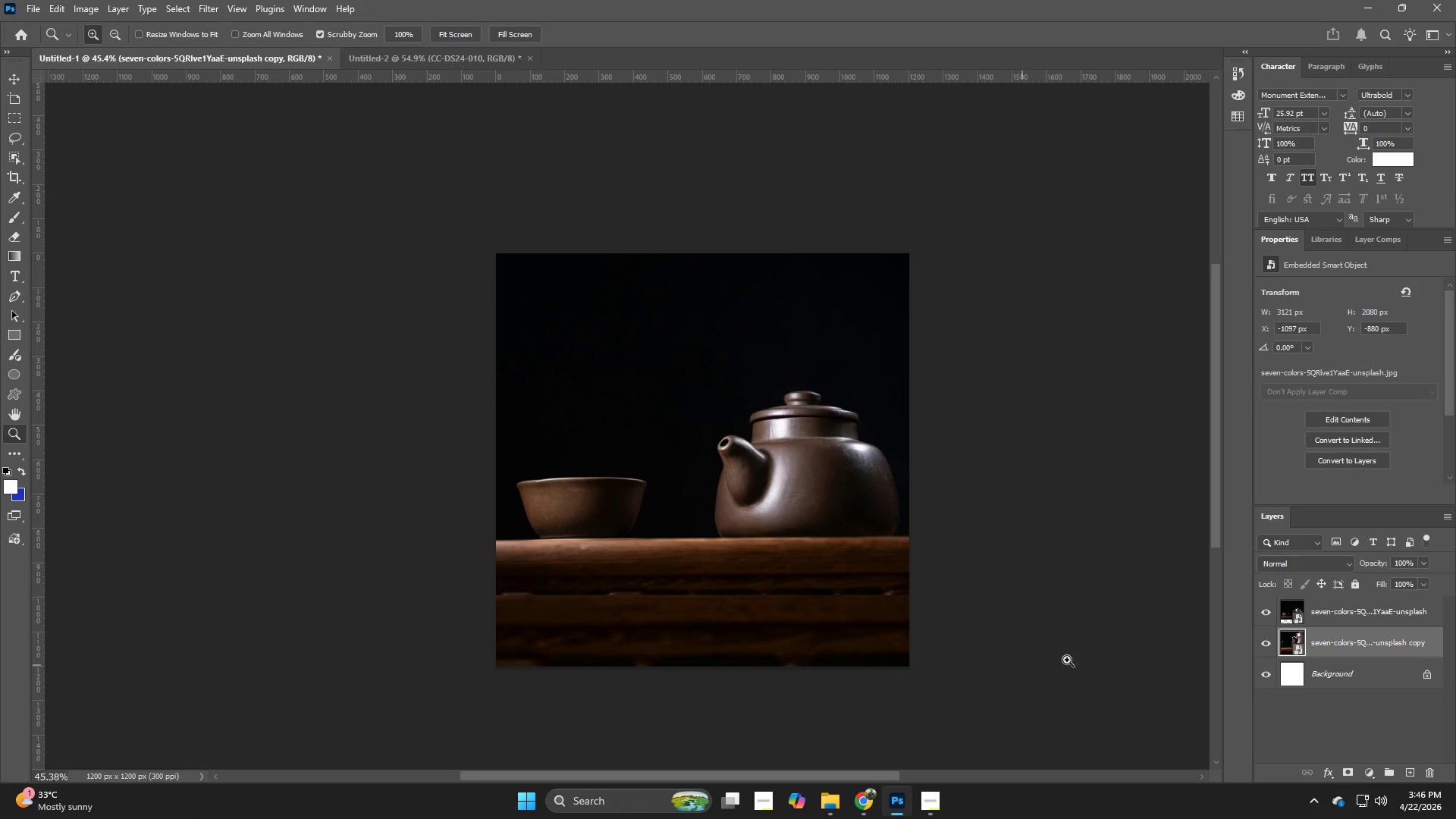 
left_click([1335, 614])
 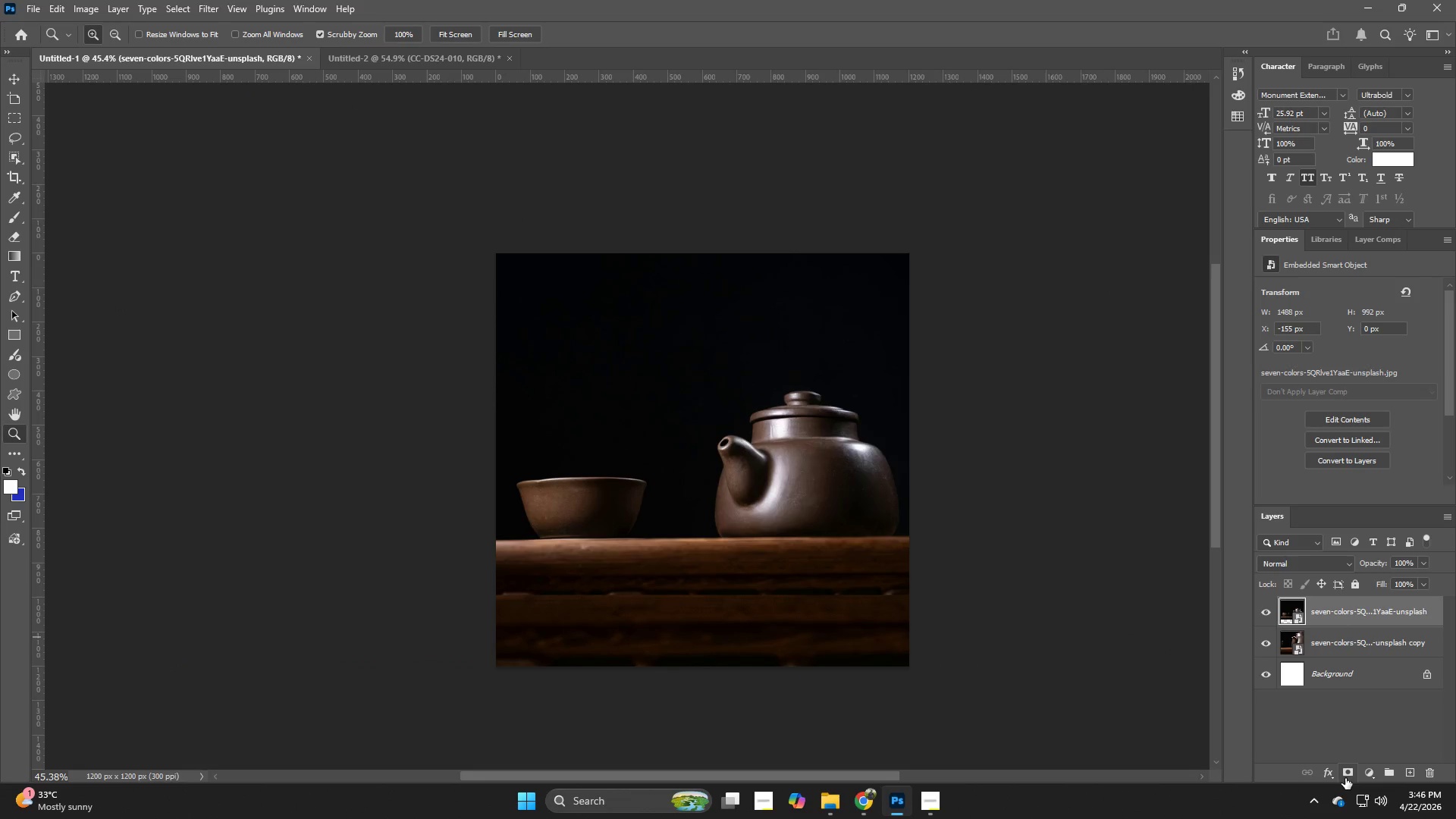 
left_click([1345, 778])
 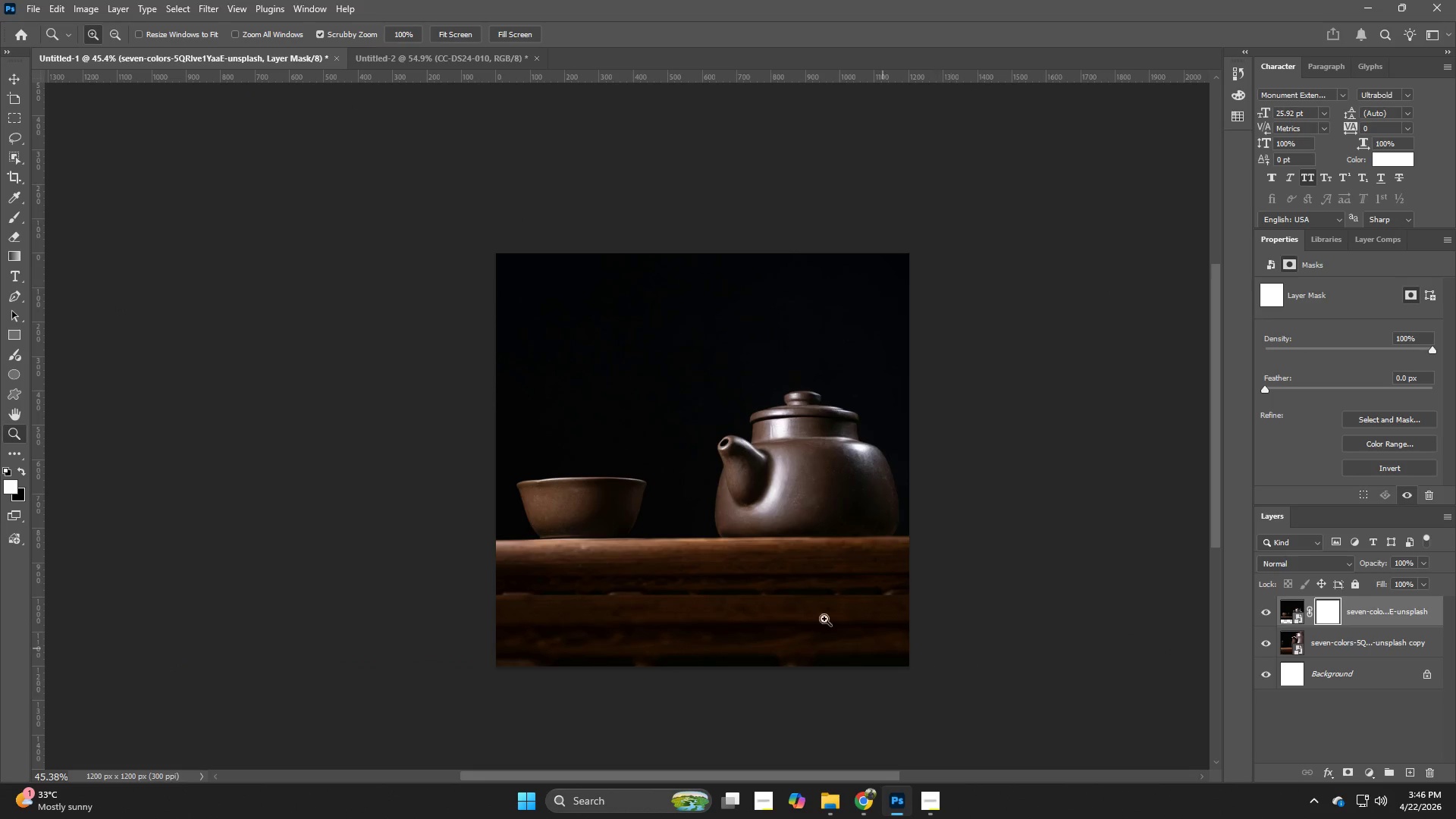 
key(E)
 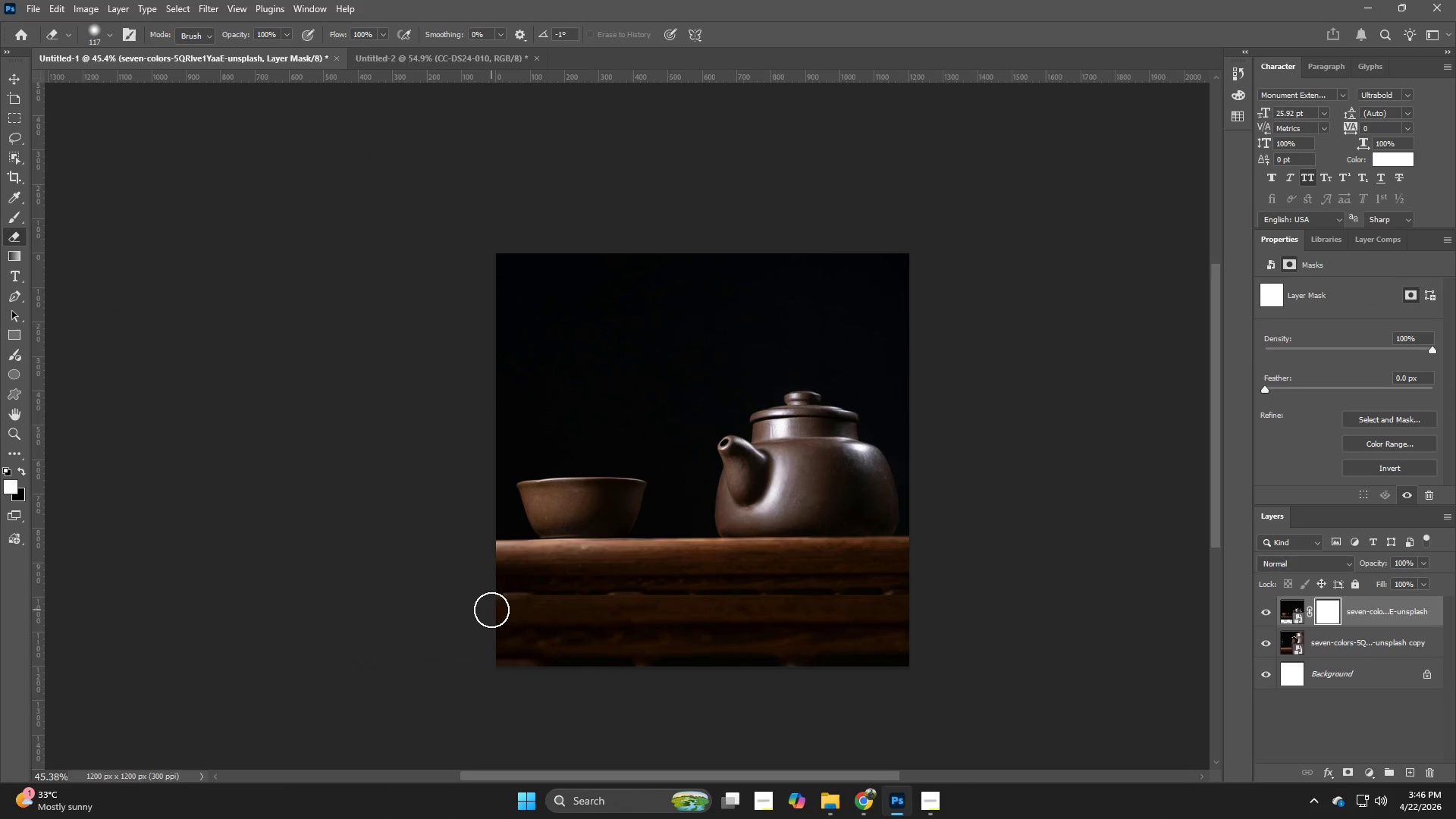 
left_click_drag(start_coordinate=[491, 605], to_coordinate=[572, 601])
 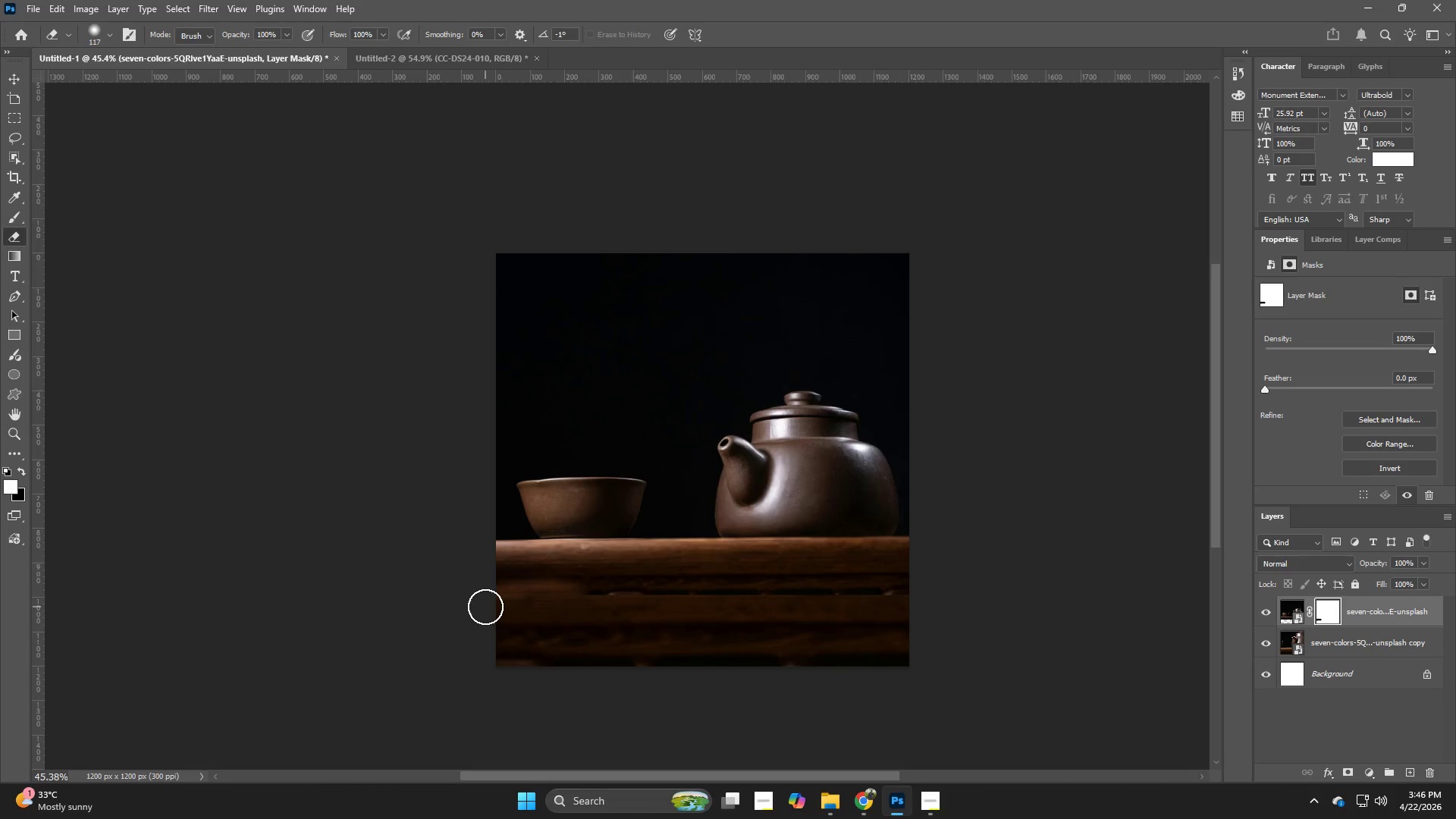 
left_click_drag(start_coordinate=[485, 607], to_coordinate=[749, 588])
 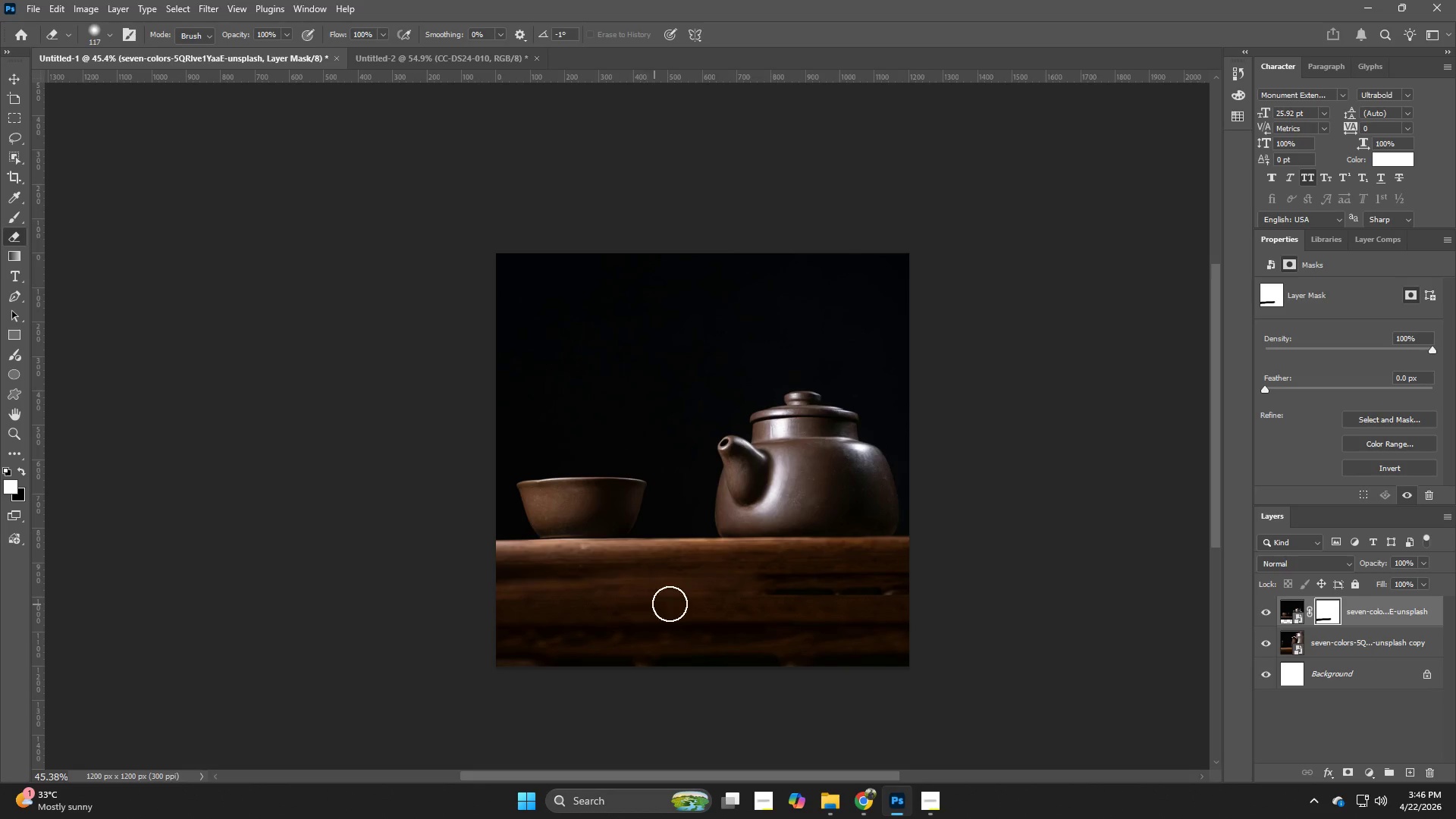 
left_click_drag(start_coordinate=[709, 604], to_coordinate=[918, 598])
 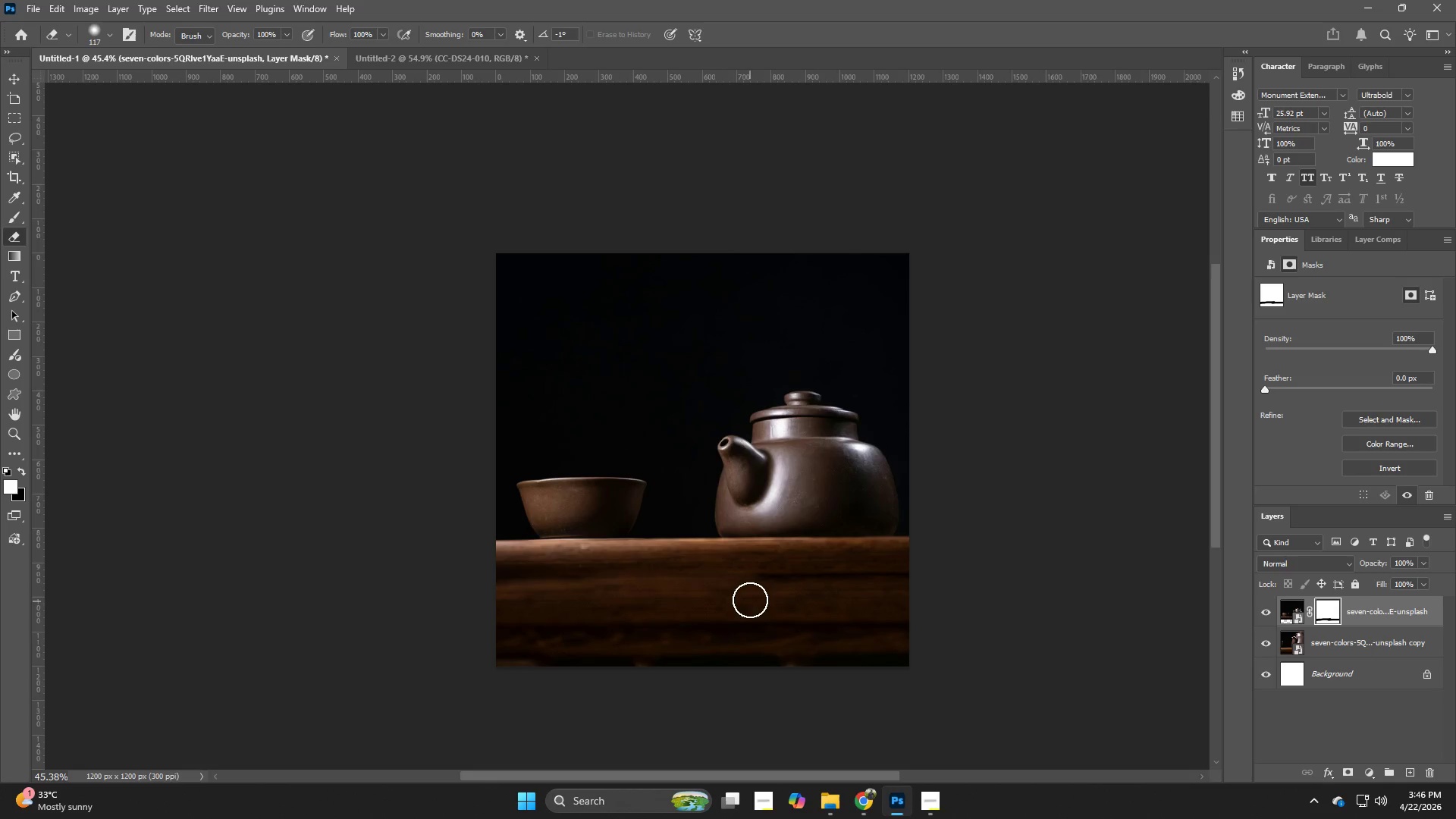 
left_click_drag(start_coordinate=[750, 595], to_coordinate=[948, 573])
 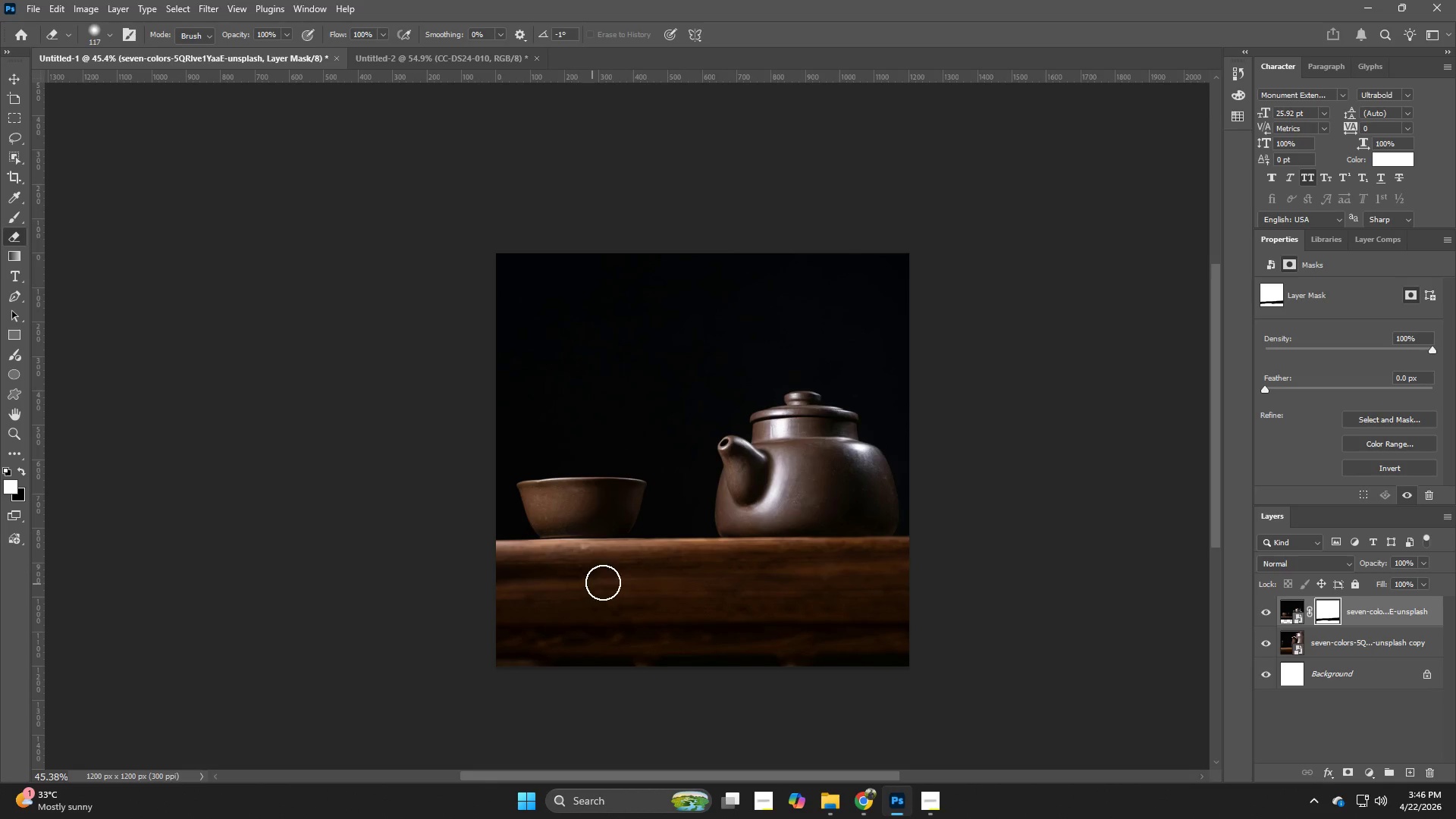 
left_click_drag(start_coordinate=[586, 584], to_coordinate=[471, 573])
 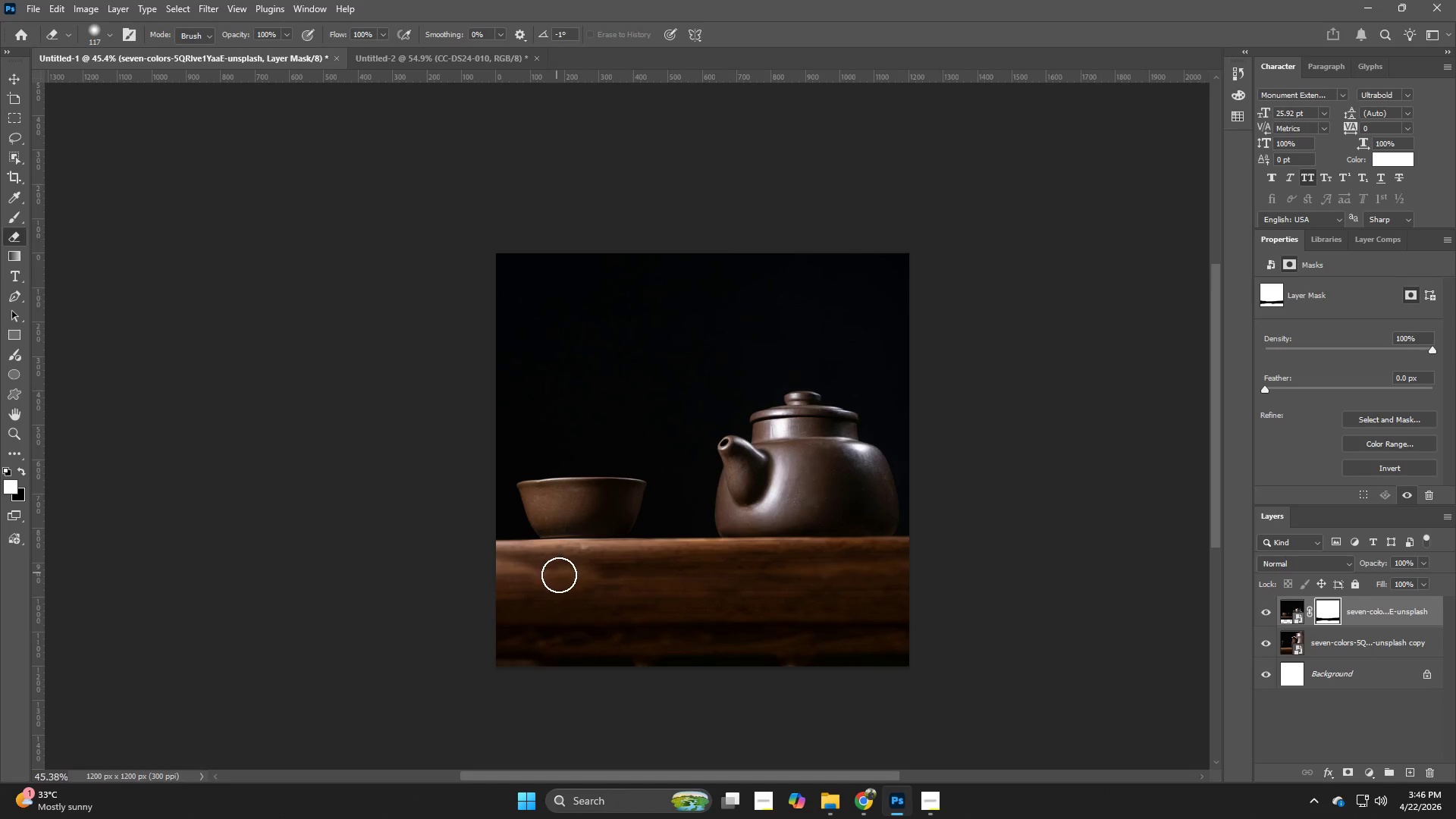 
left_click_drag(start_coordinate=[592, 575], to_coordinate=[916, 573])
 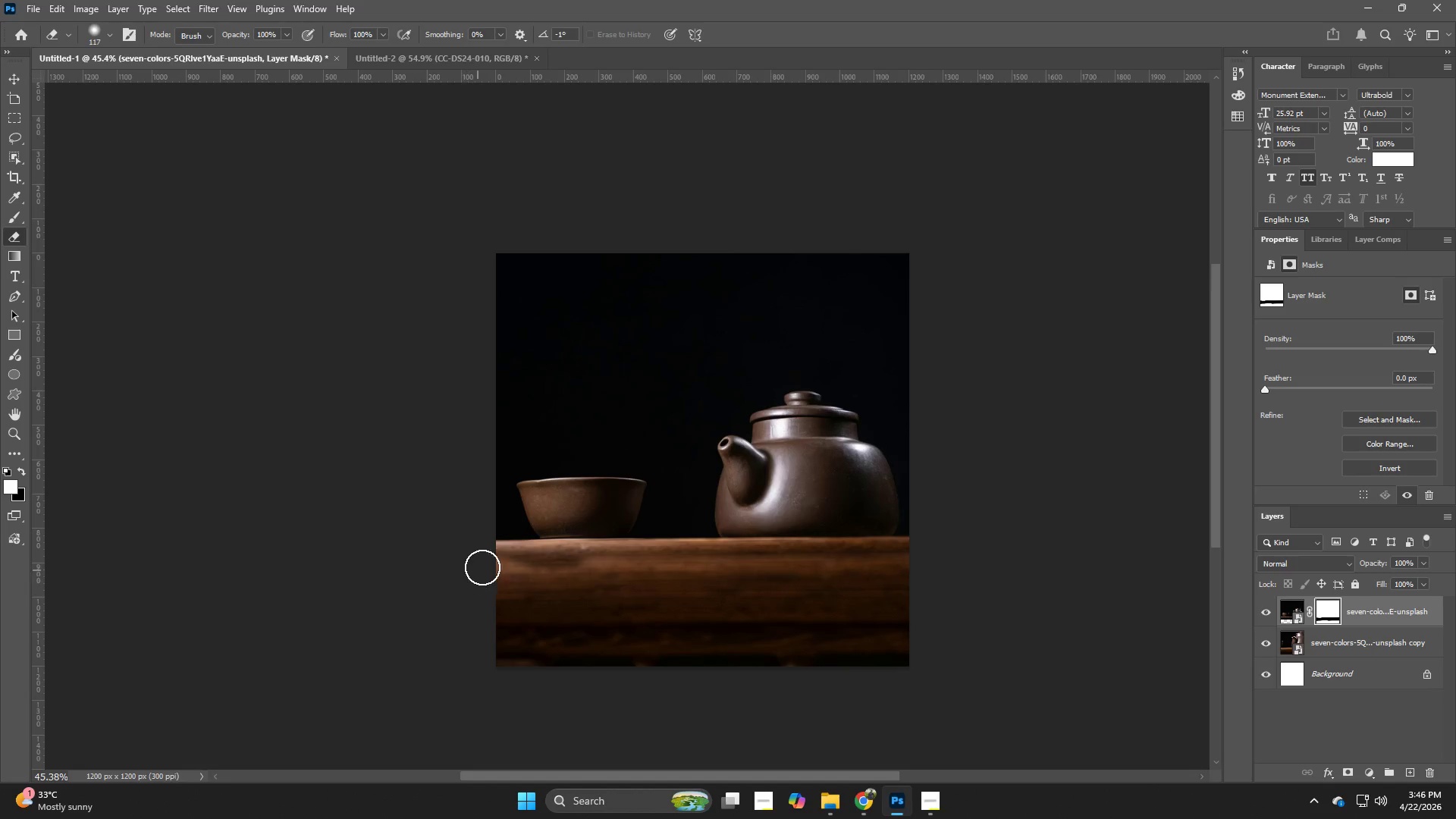 
left_click_drag(start_coordinate=[495, 563], to_coordinate=[930, 555])
 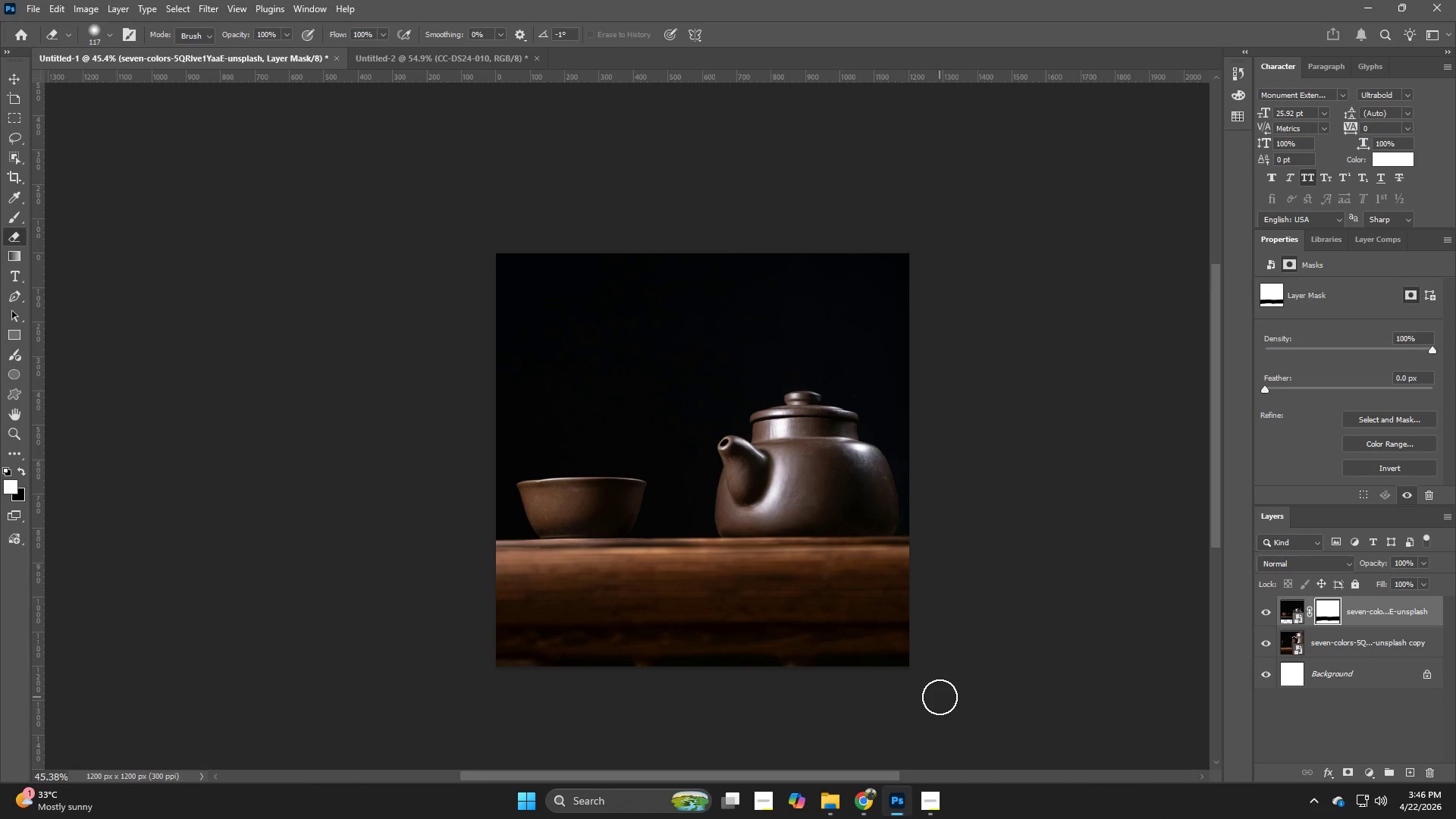 
wait(6.86)
 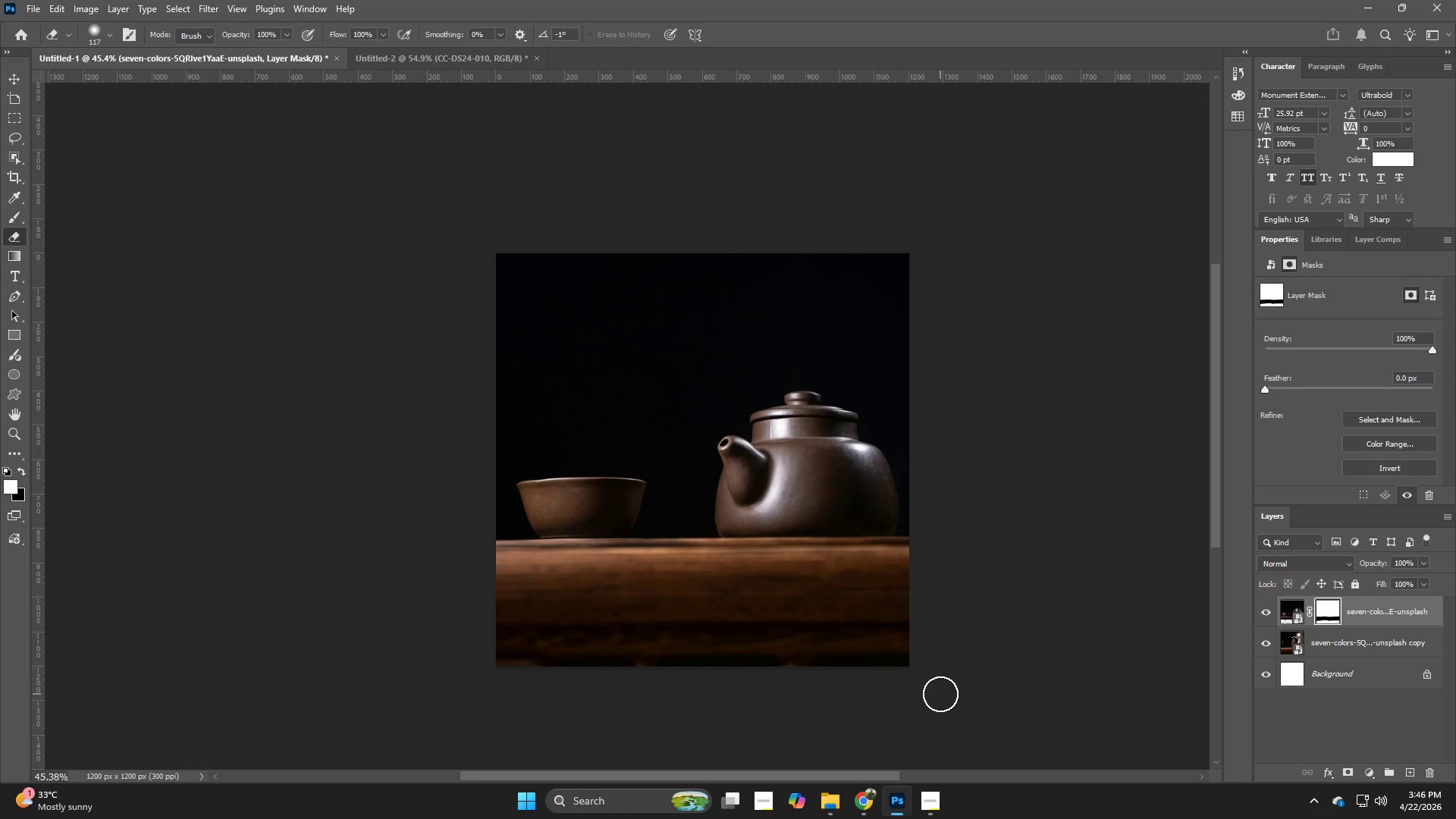 
left_click([1290, 610])
 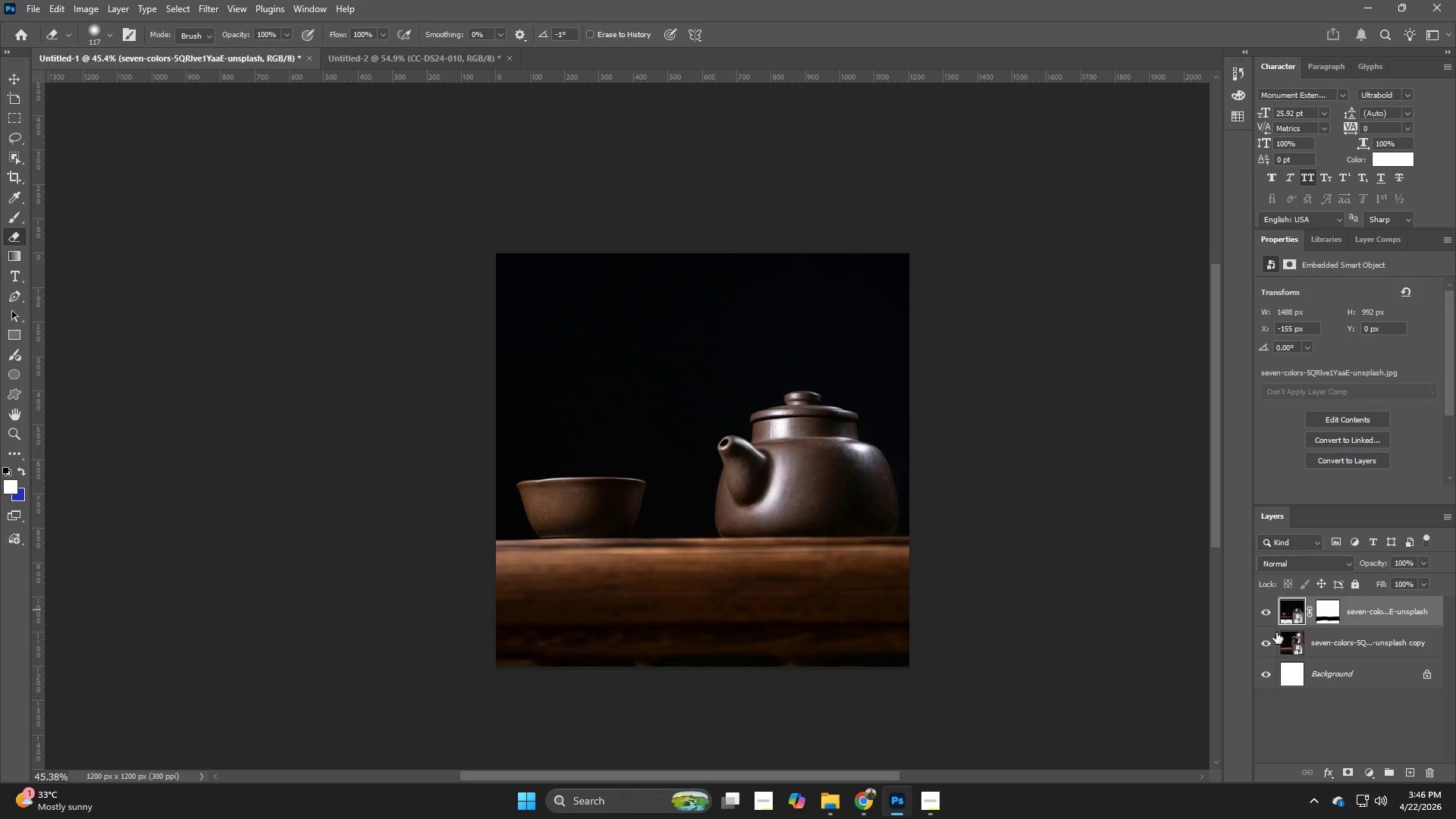 
key(Control+T)
 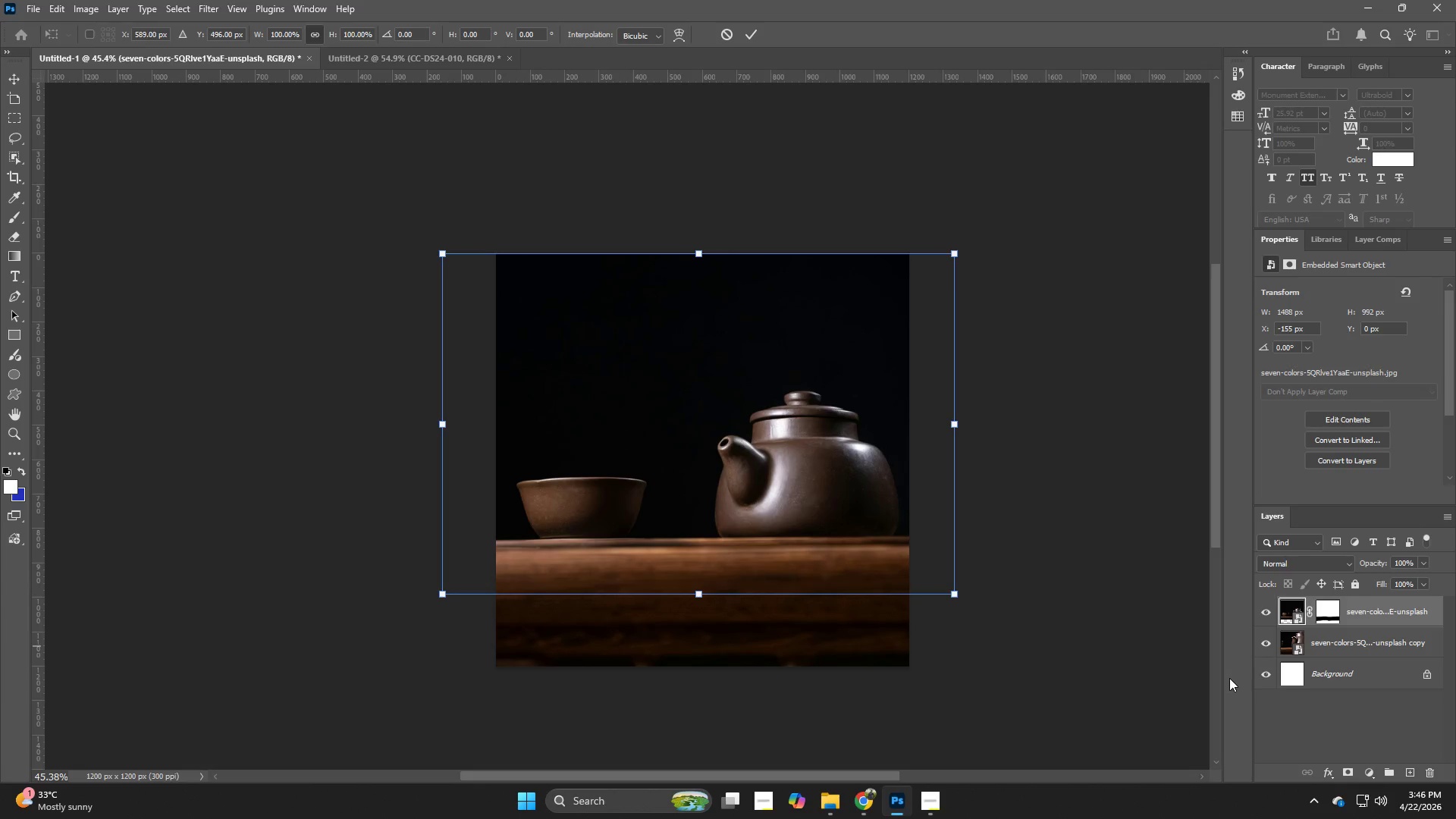 
key(Backspace)
 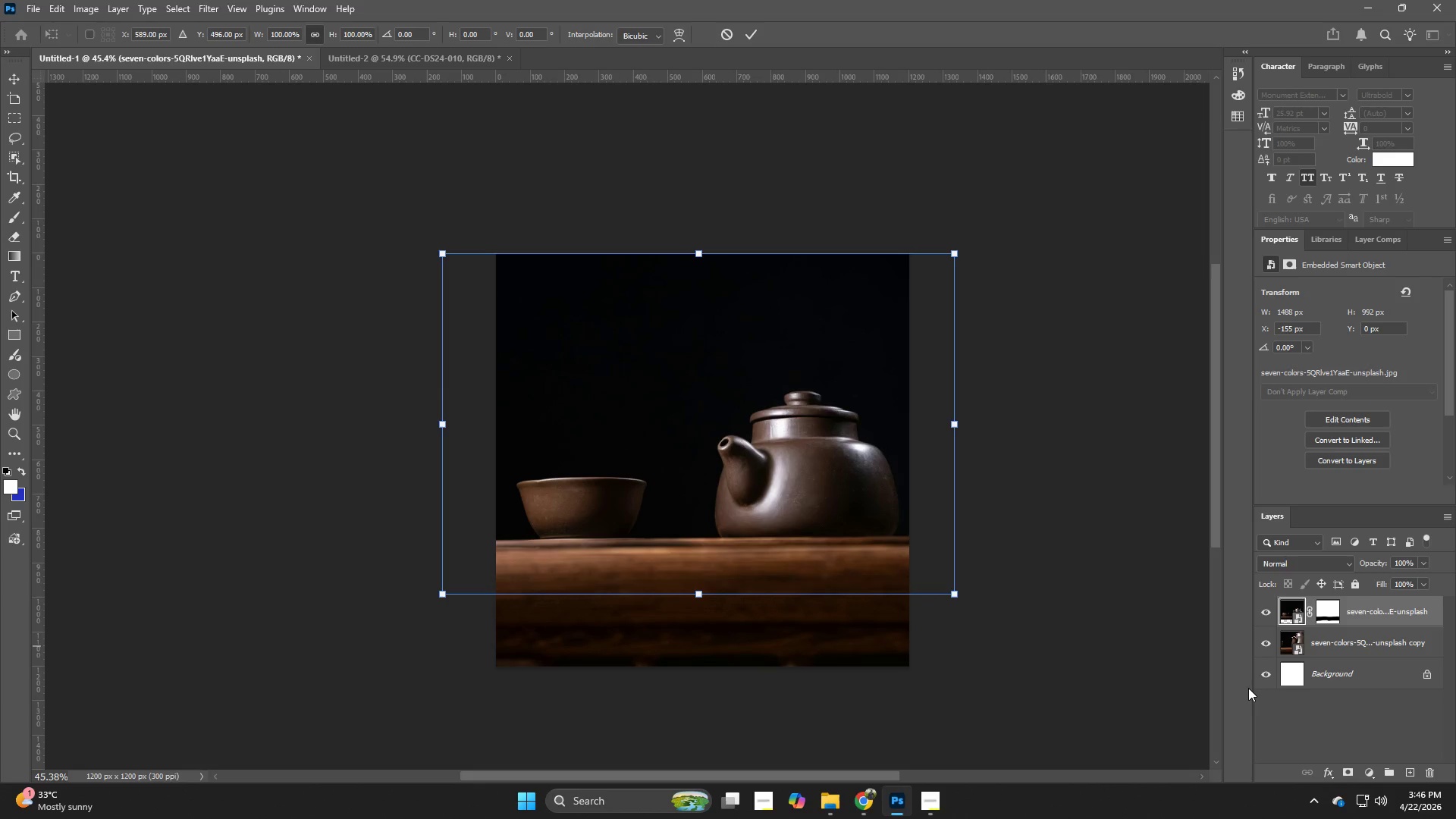 
key(ArrowUp)
 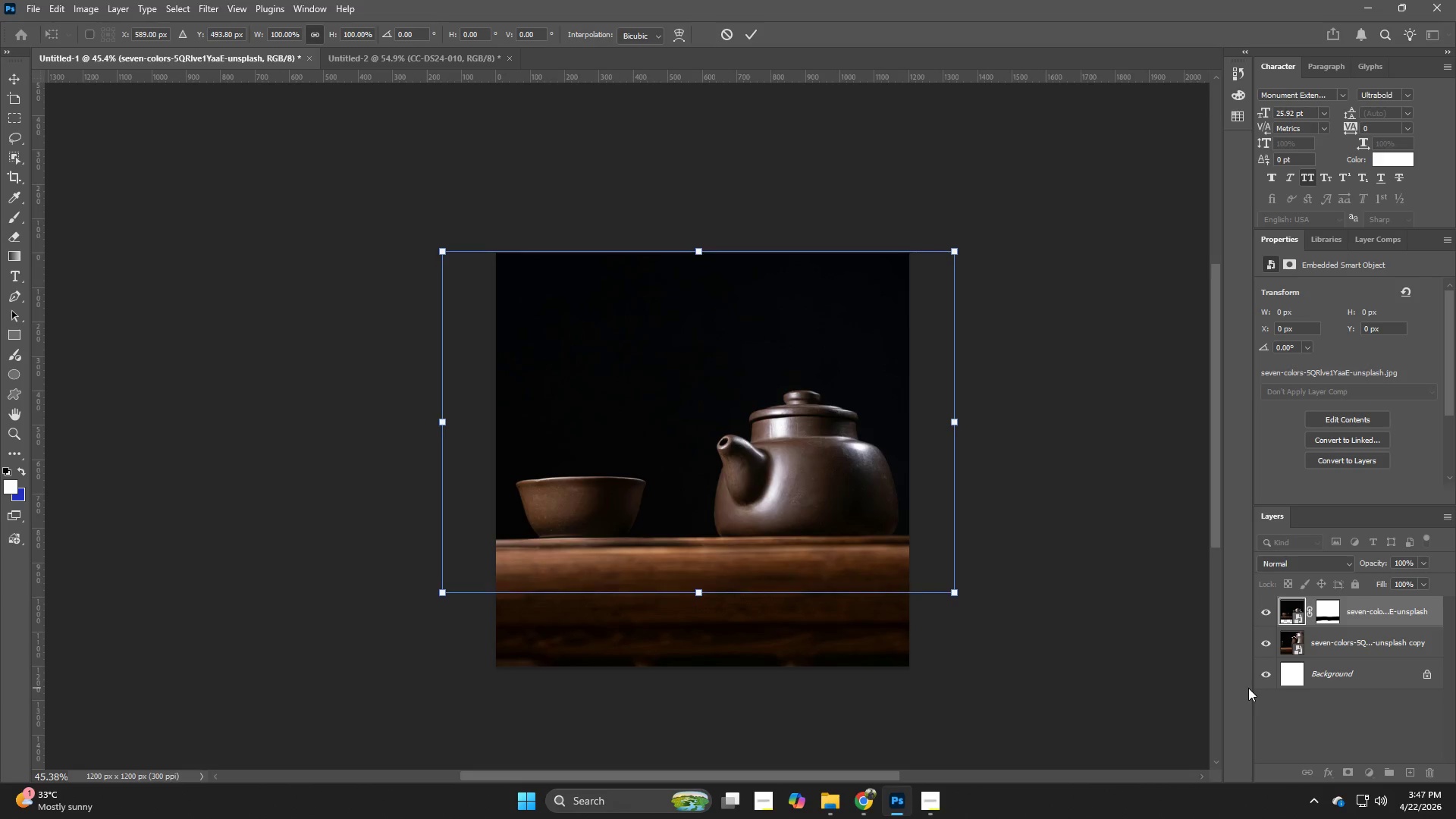 
key(ArrowUp)
 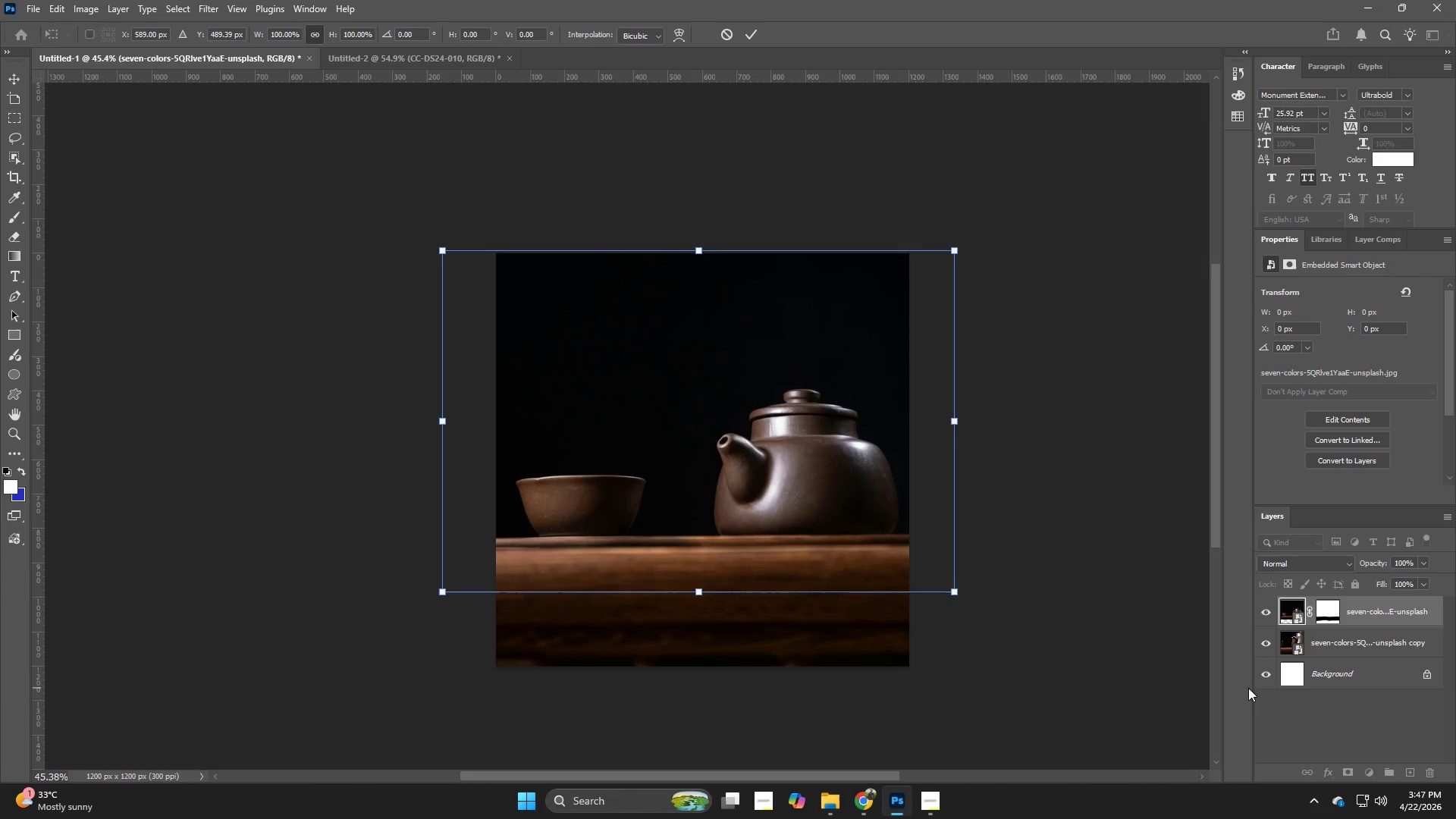 
key(ArrowUp)
 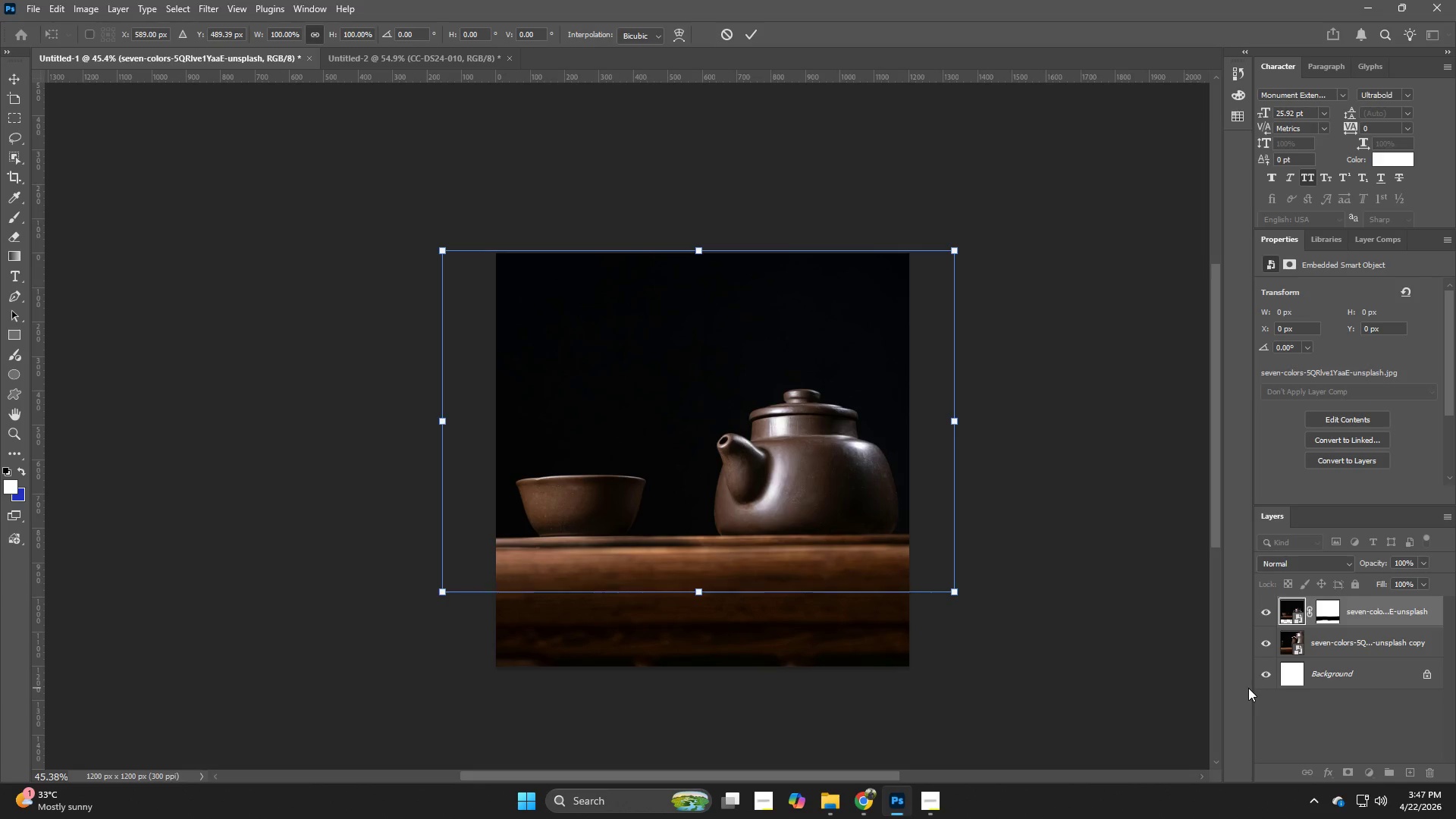 
key(ArrowDown)
 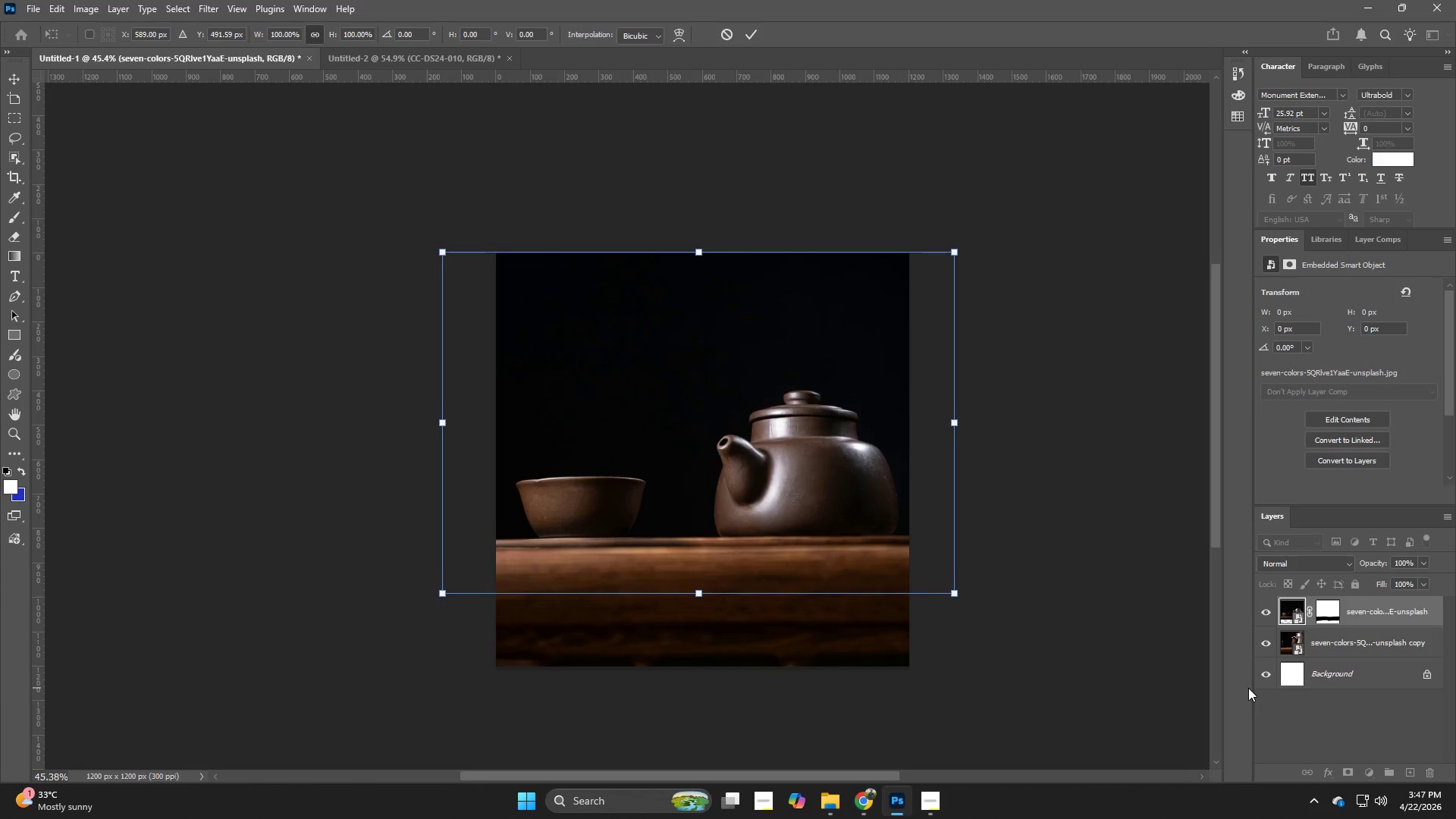 
key(ArrowDown)
 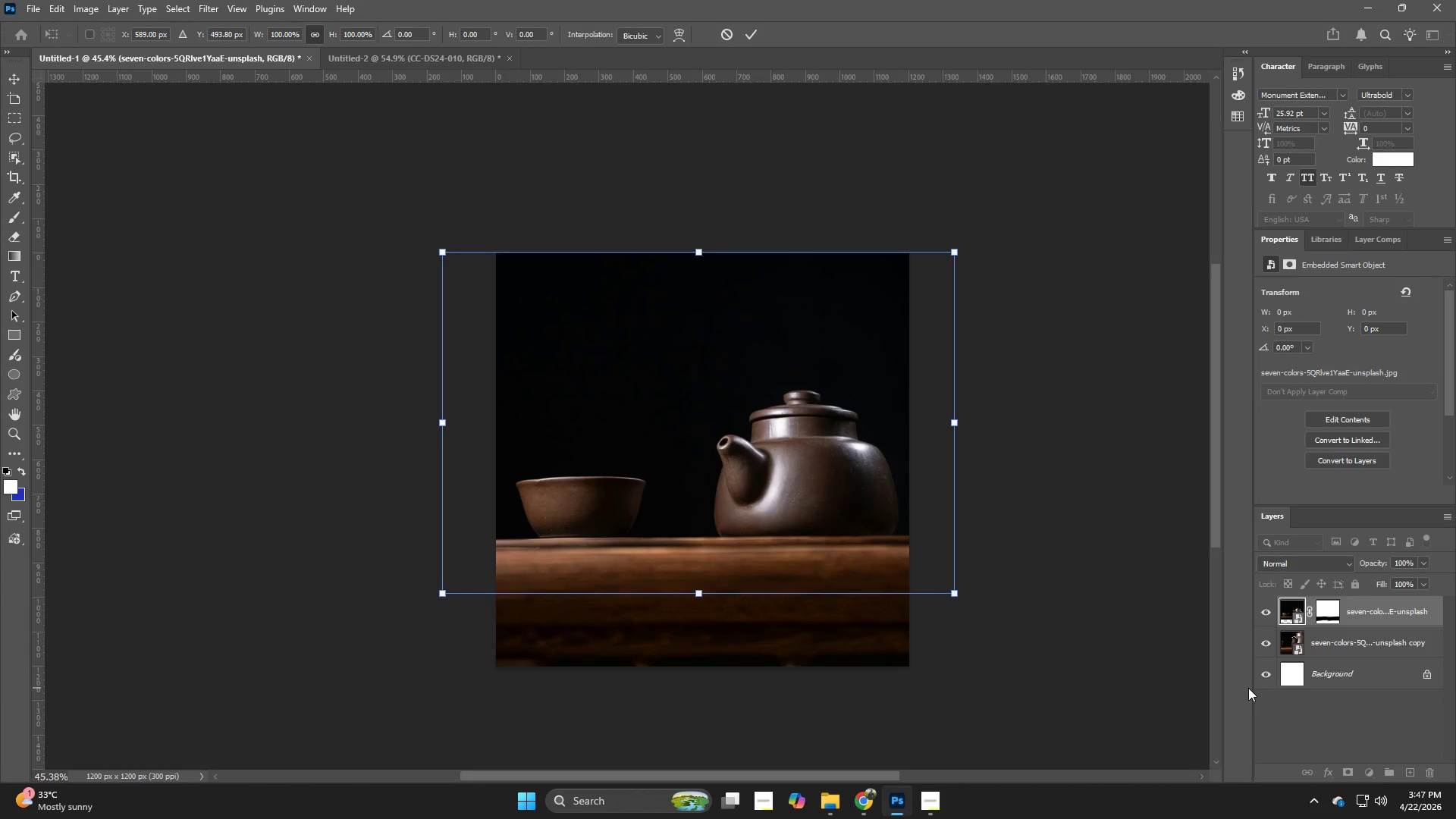 
key(ArrowUp)
 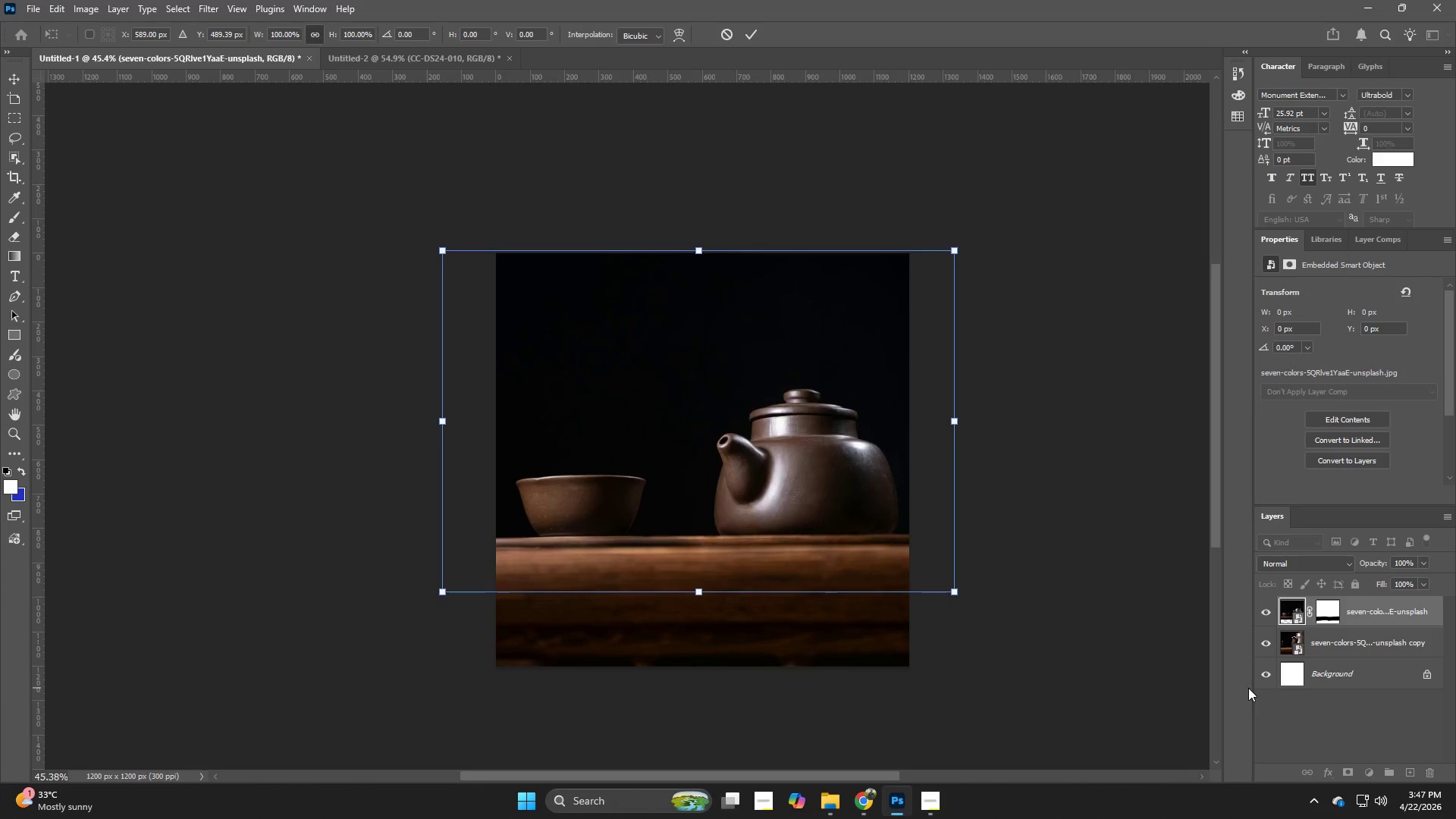 
key(ArrowUp)
 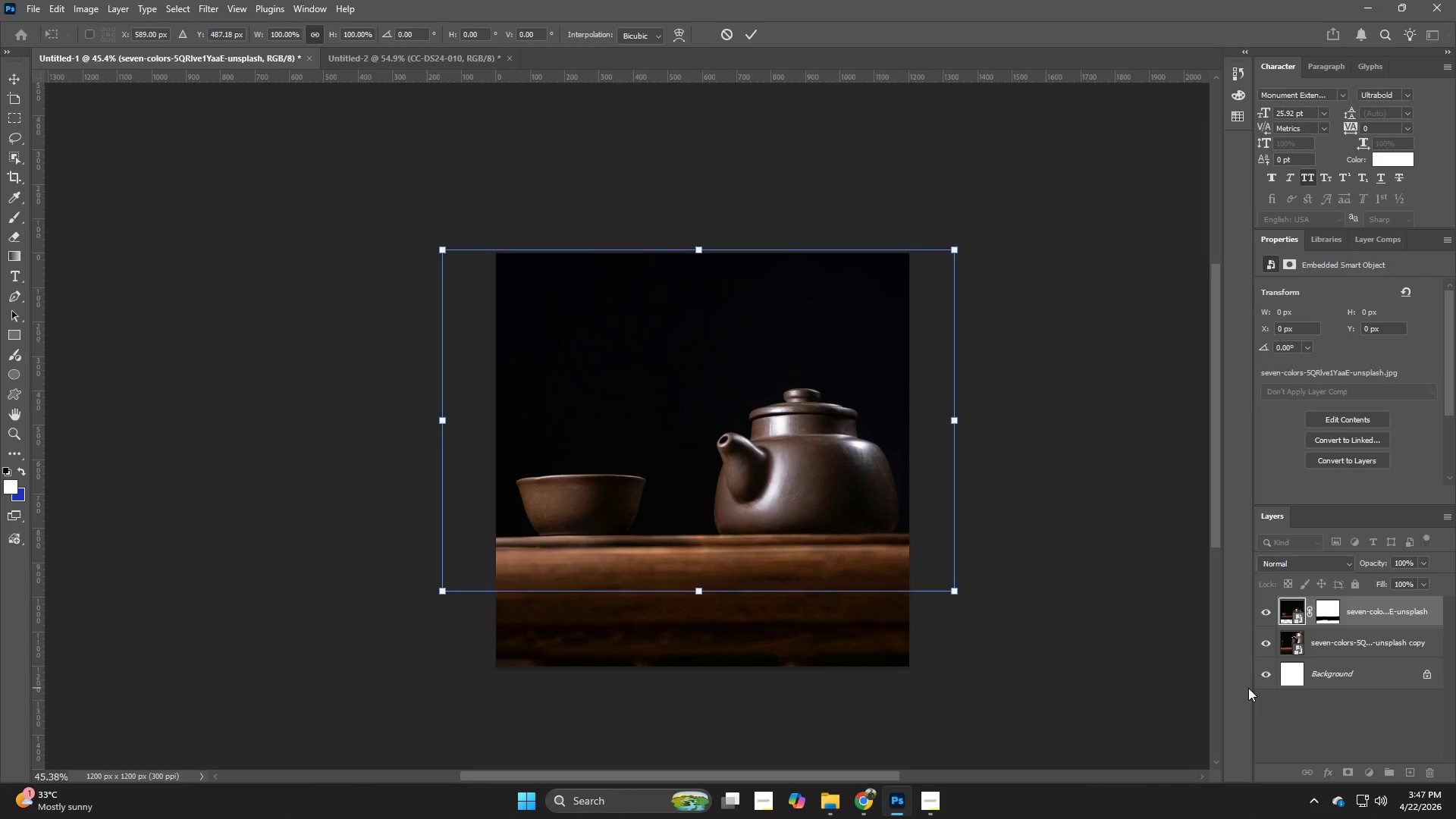 
key(ArrowUp)
 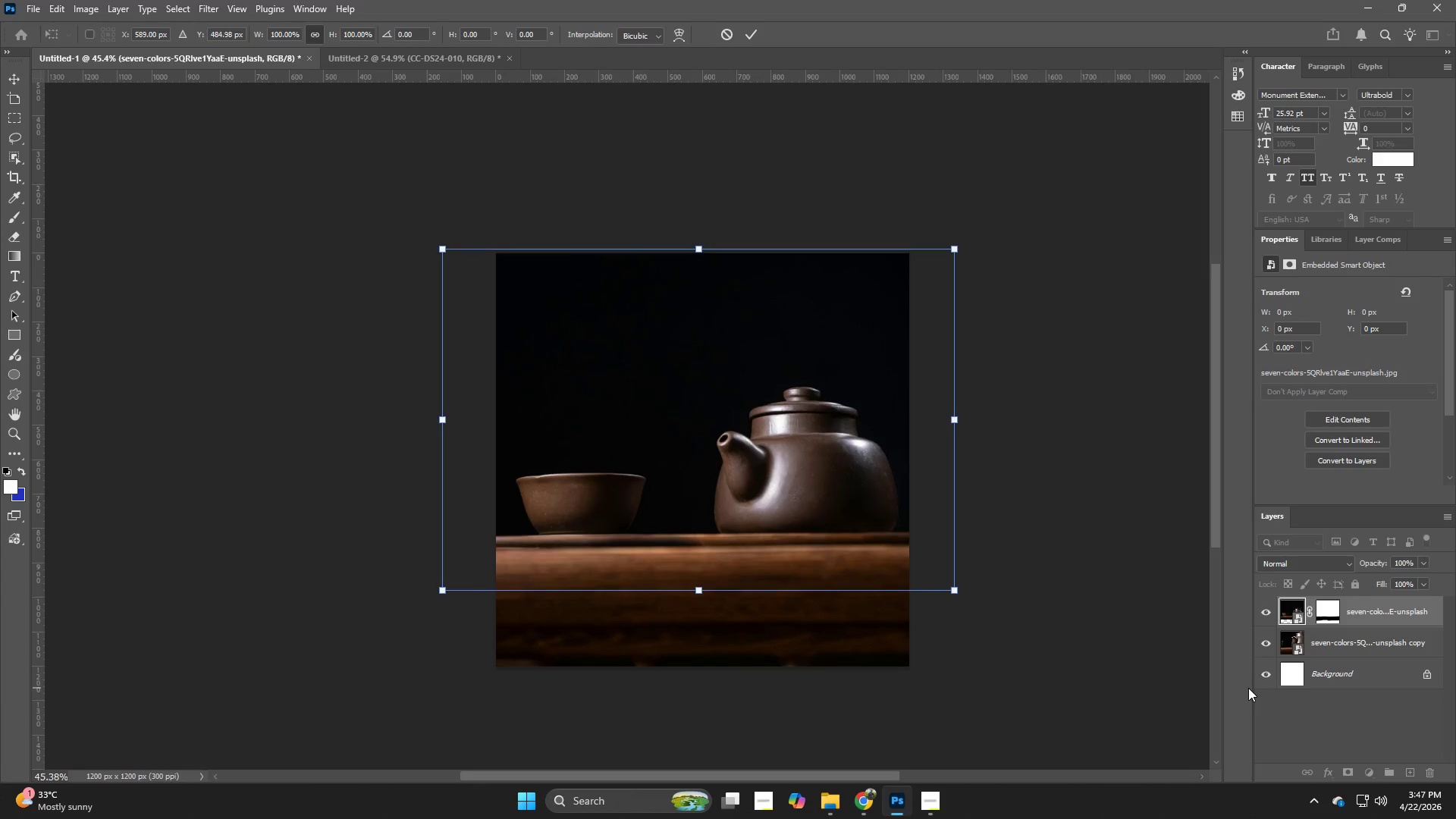 
key(ArrowUp)
 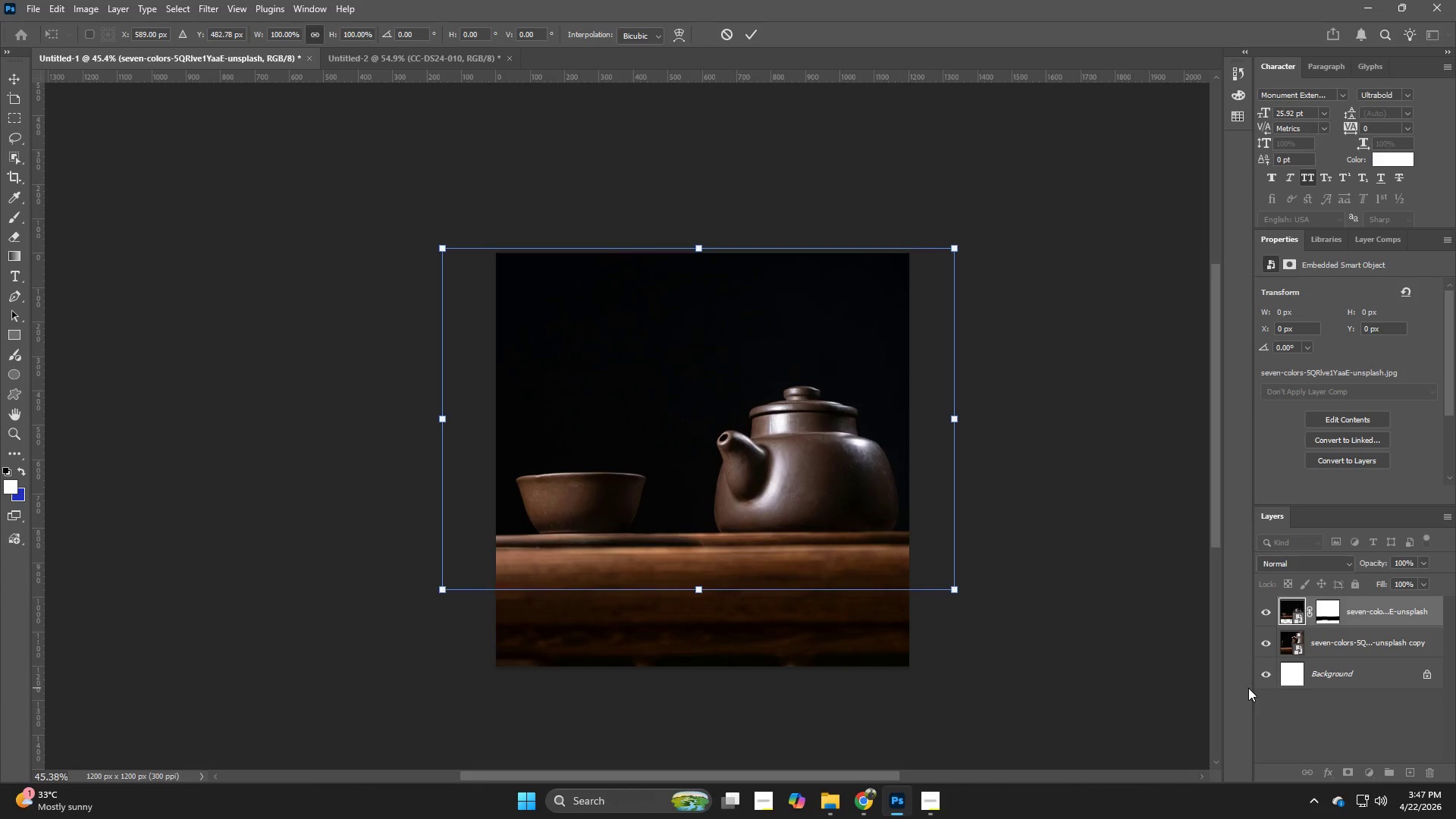 
key(ArrowUp)
 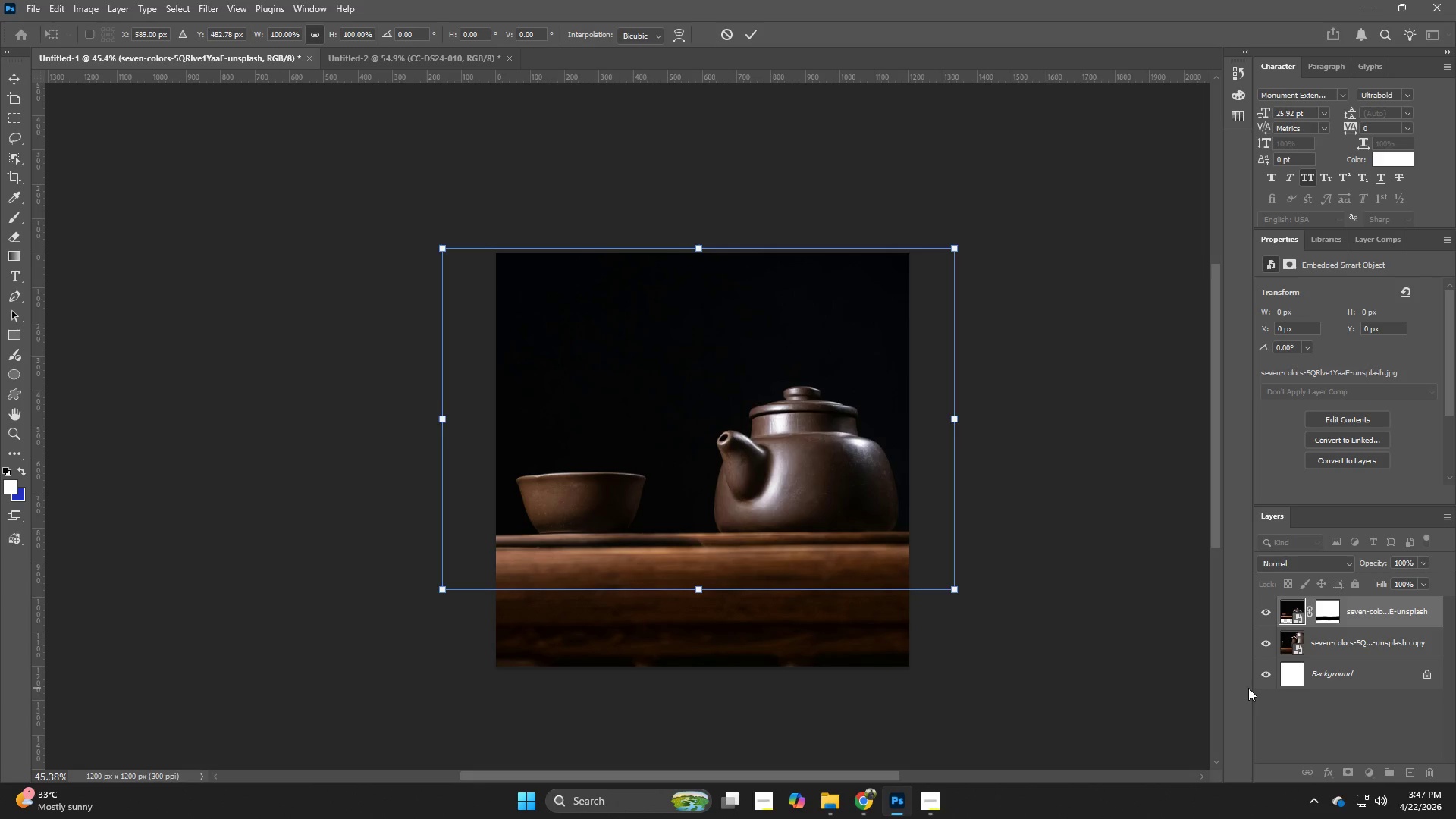 
key(ArrowDown)
 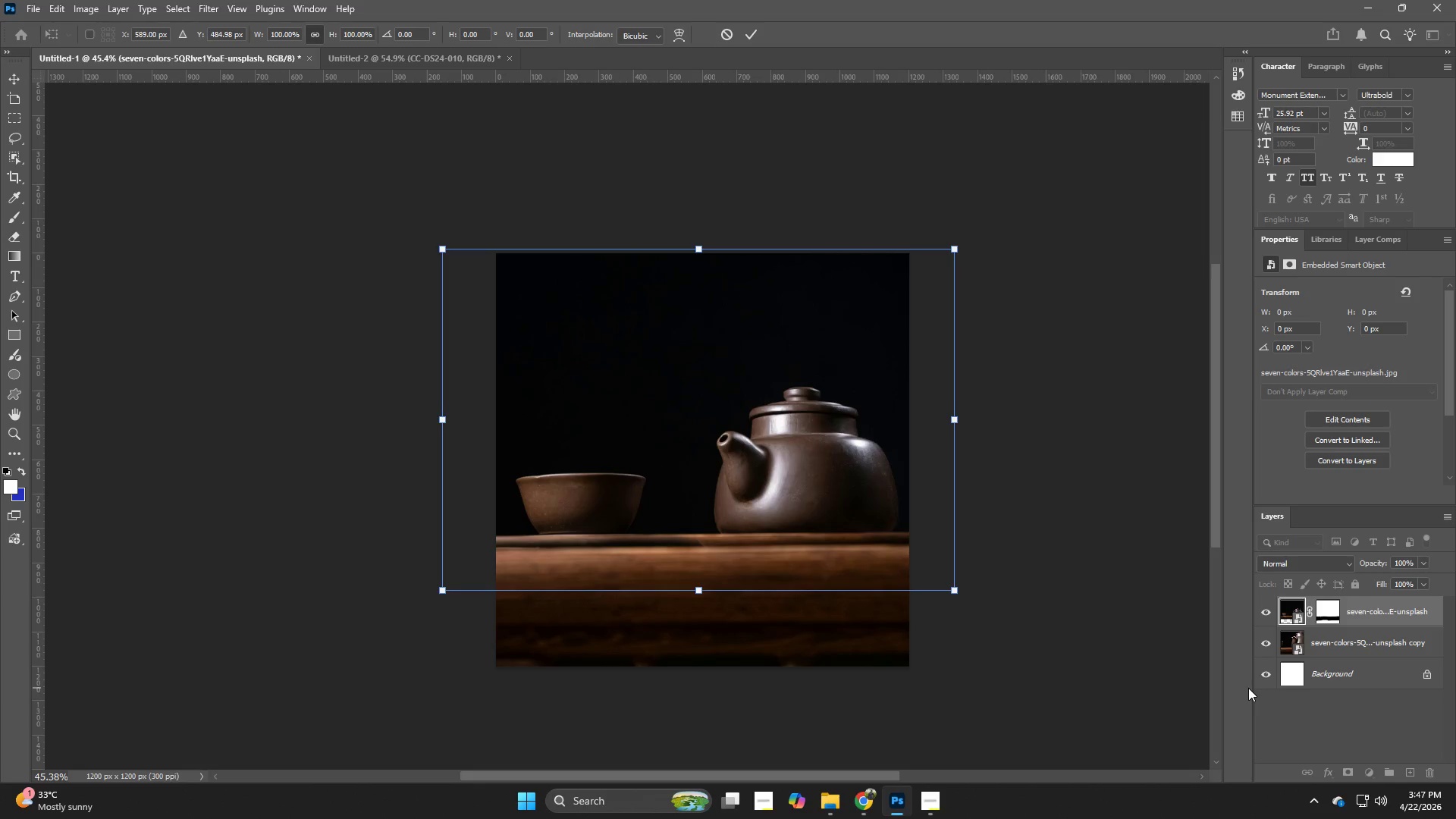 
key(ArrowDown)
 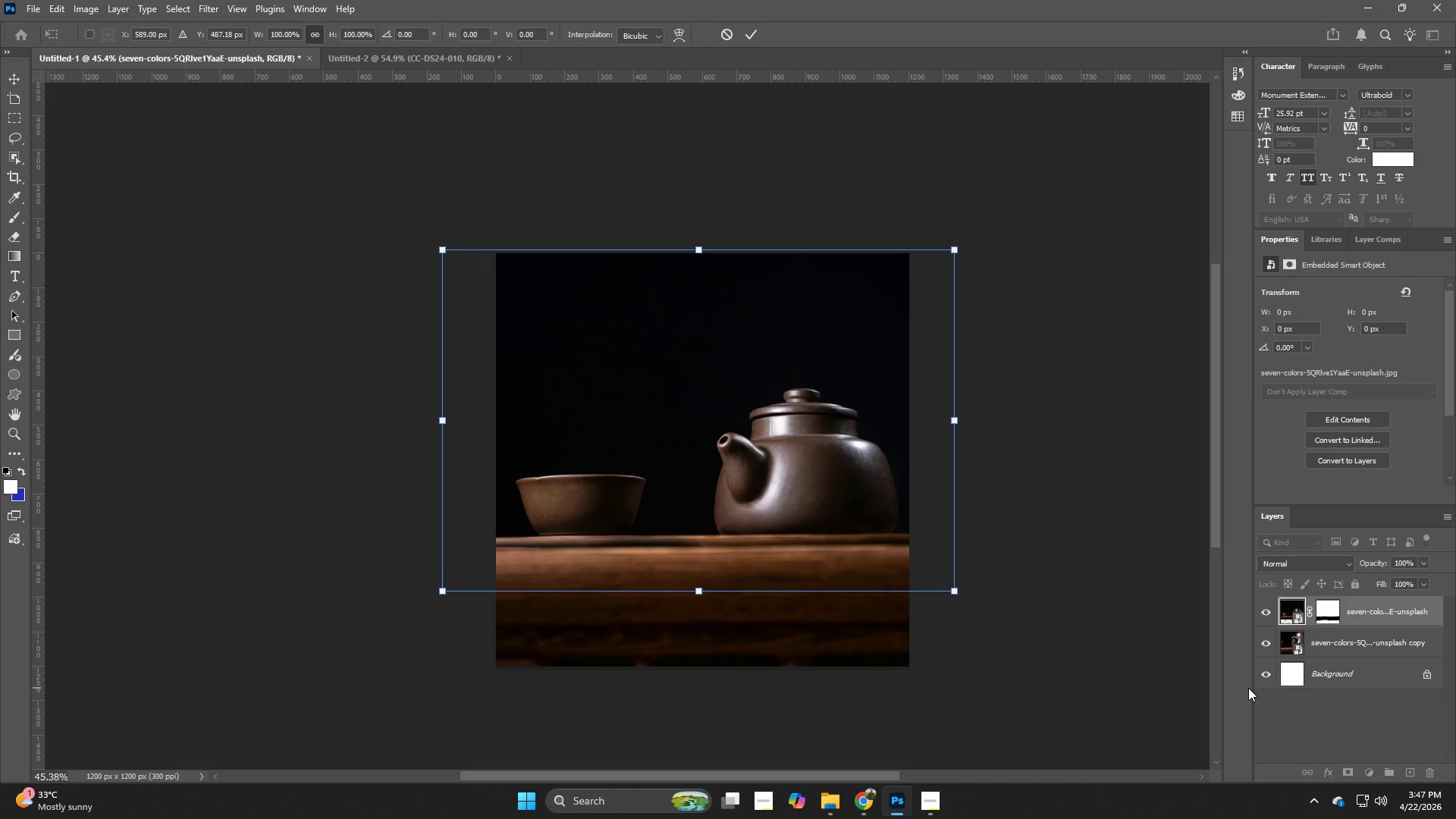 
key(ArrowDown)
 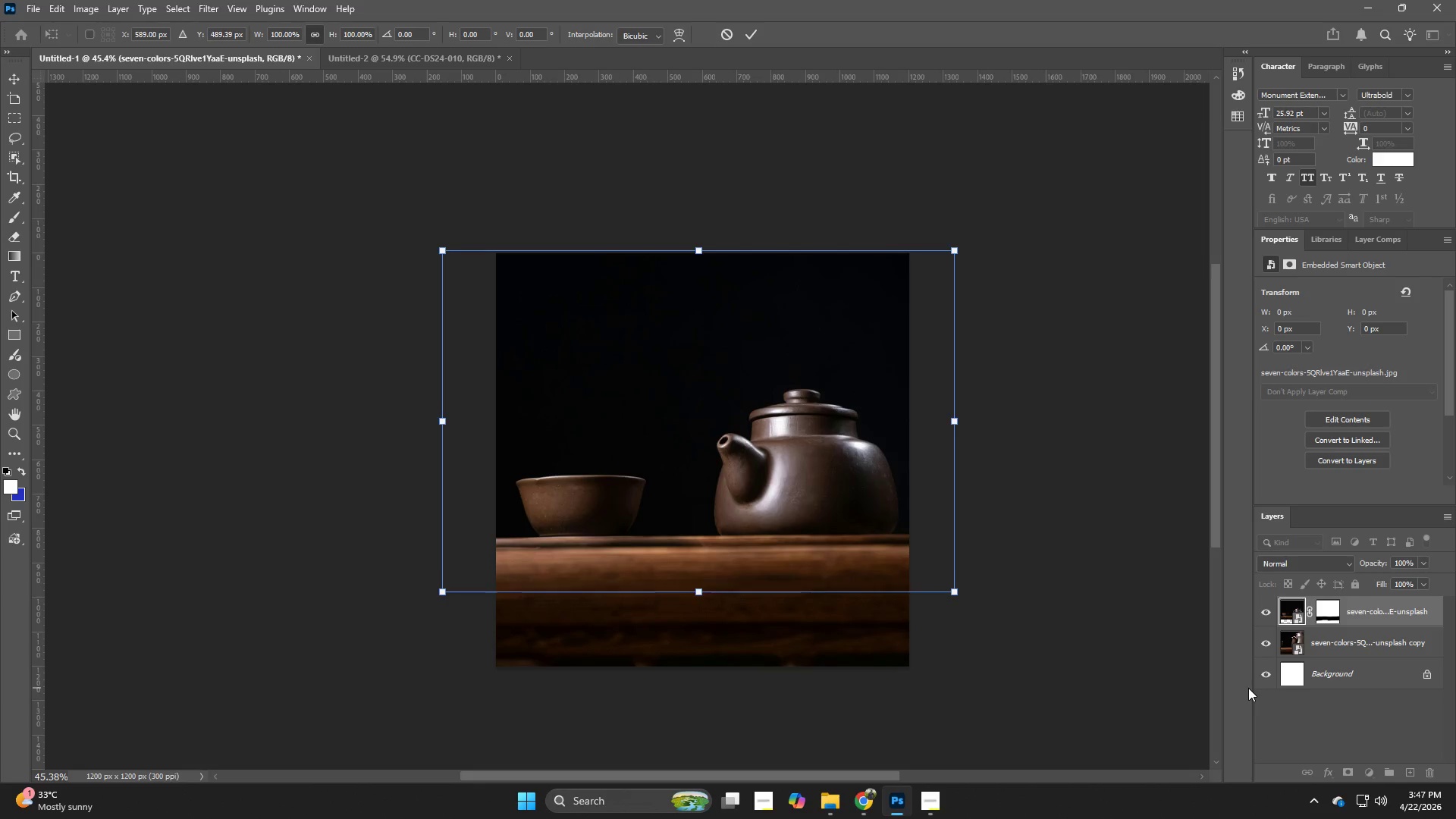 
key(ArrowDown)
 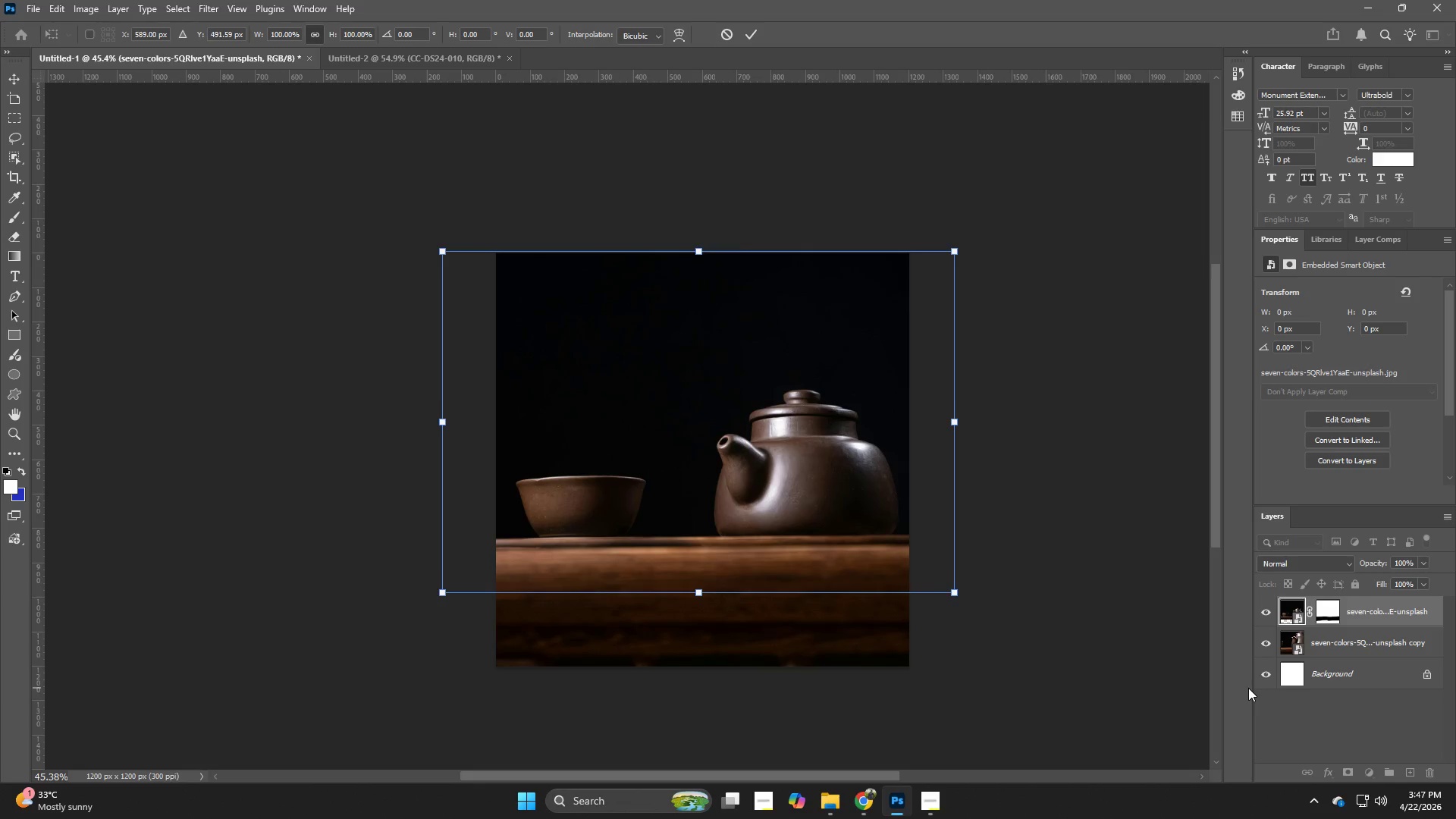 
key(ArrowDown)
 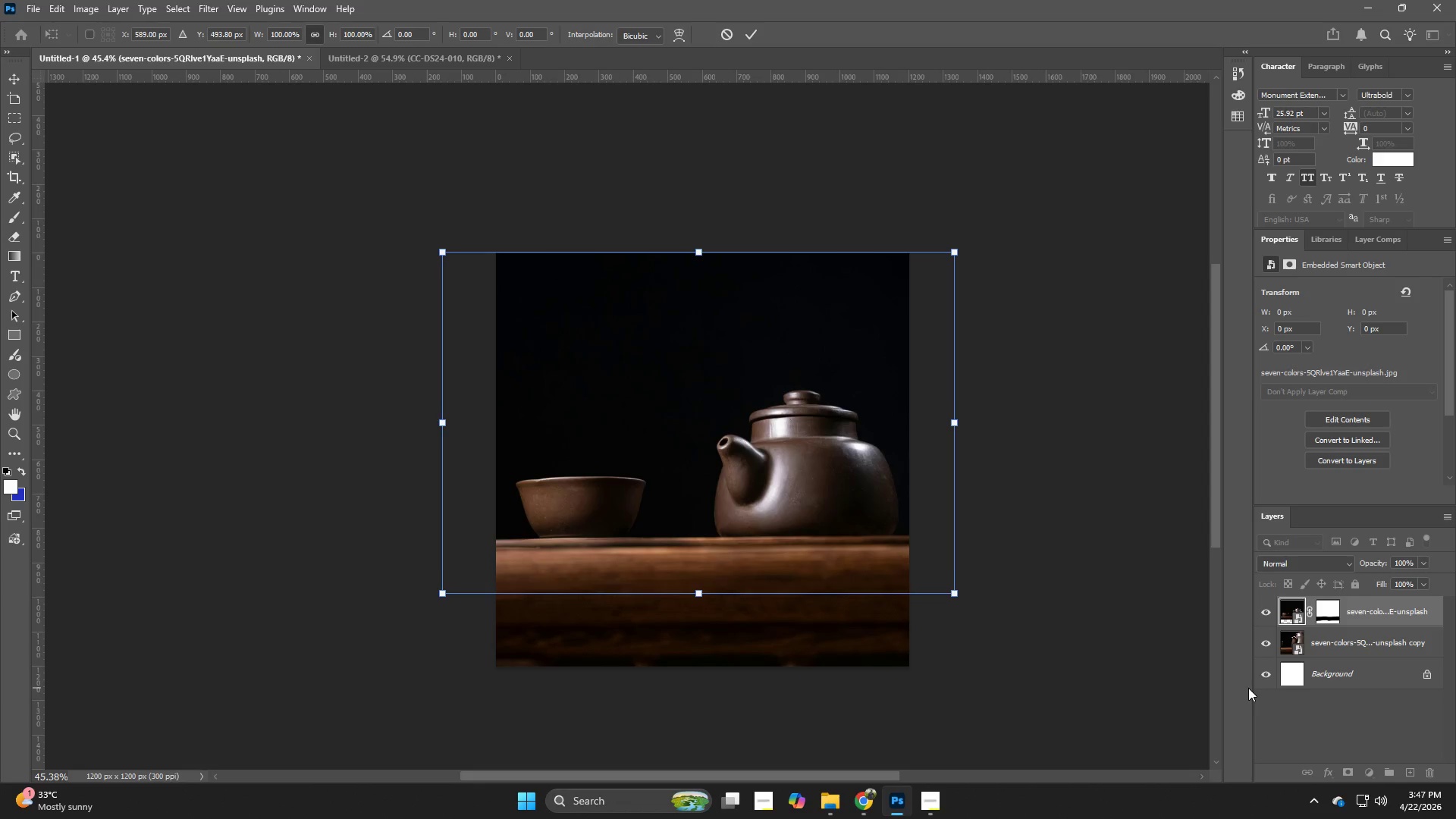 
key(ArrowDown)
 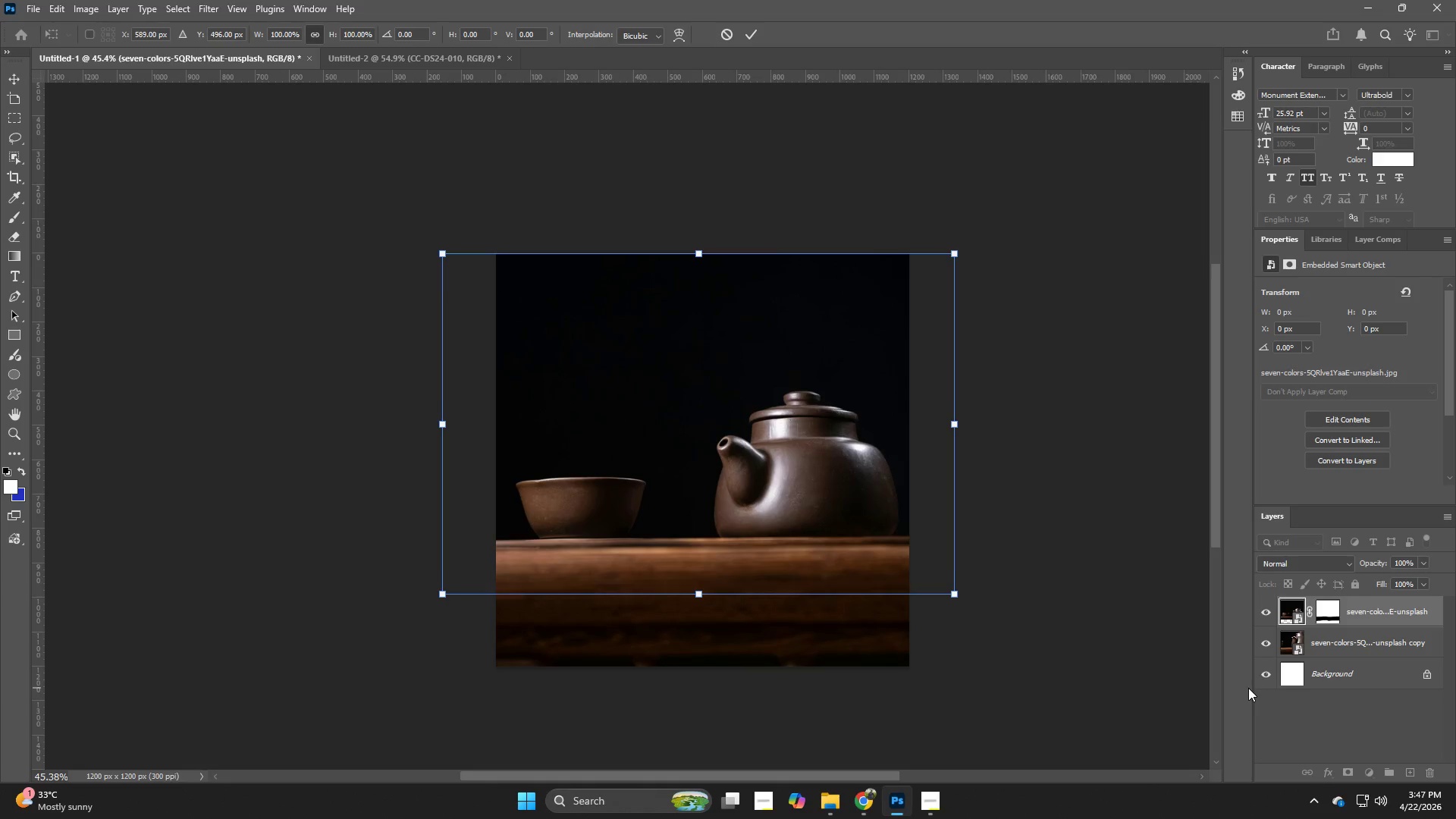 
key(ArrowDown)
 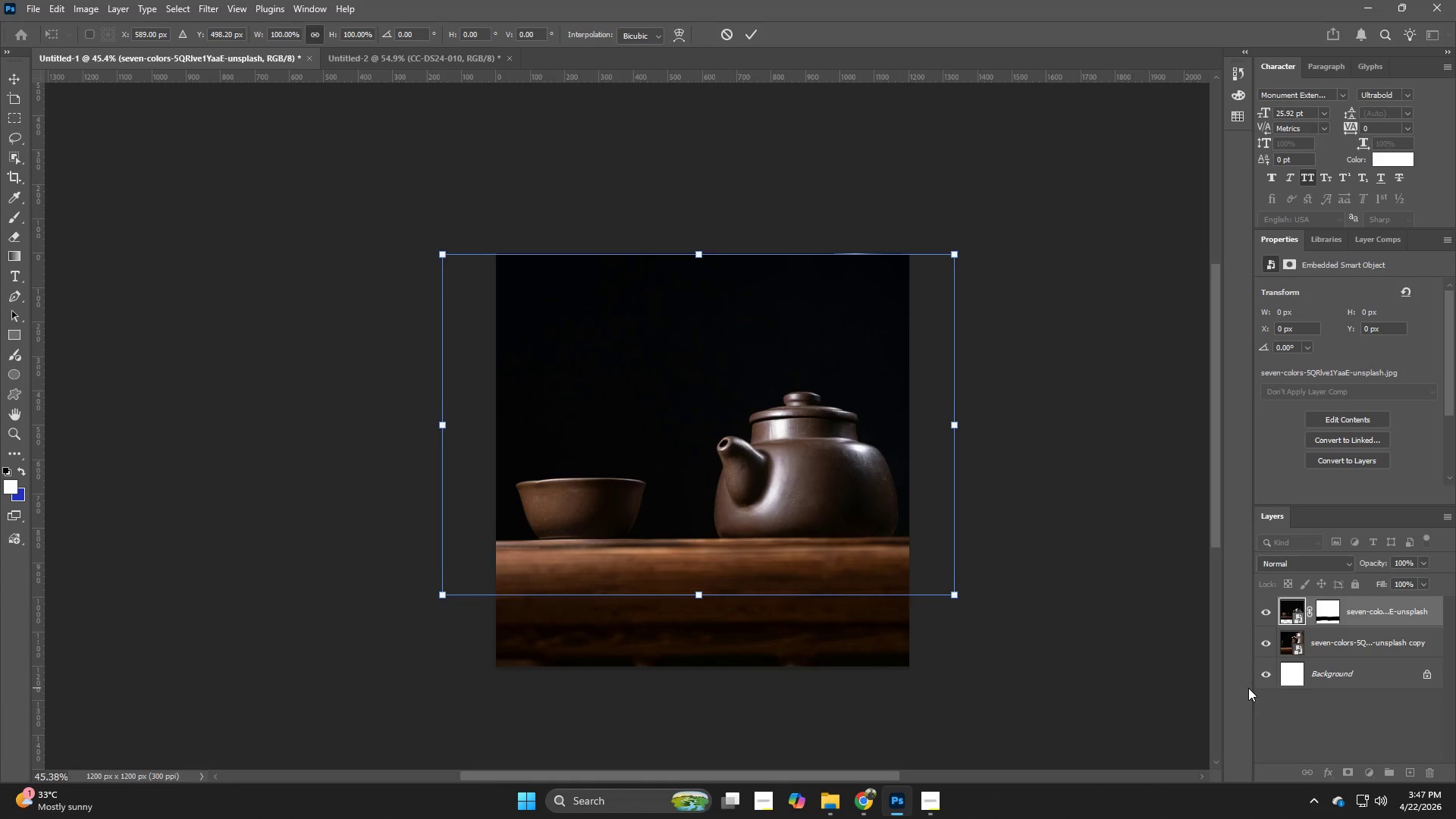 
key(ArrowDown)
 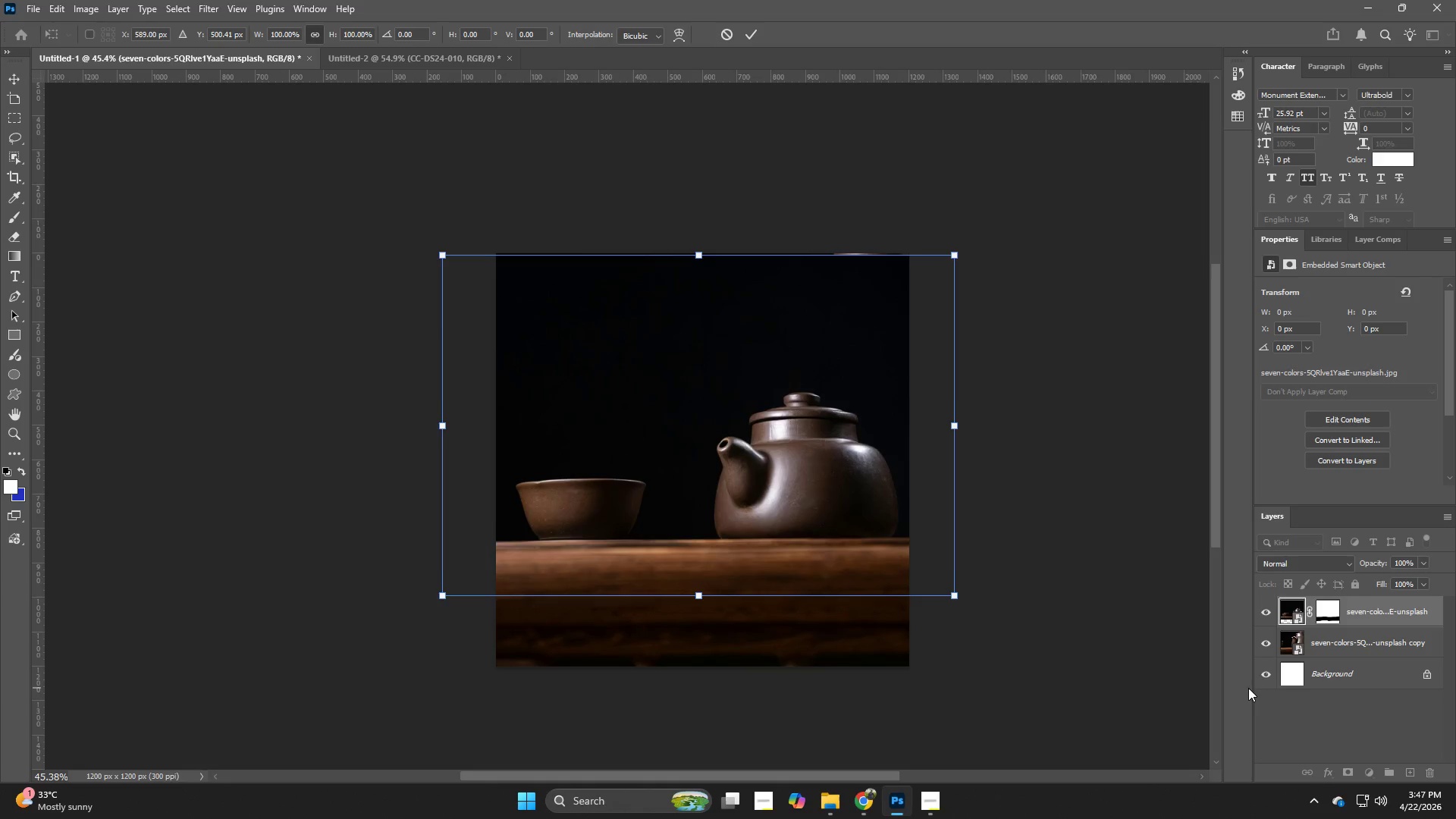 
key(ArrowDown)
 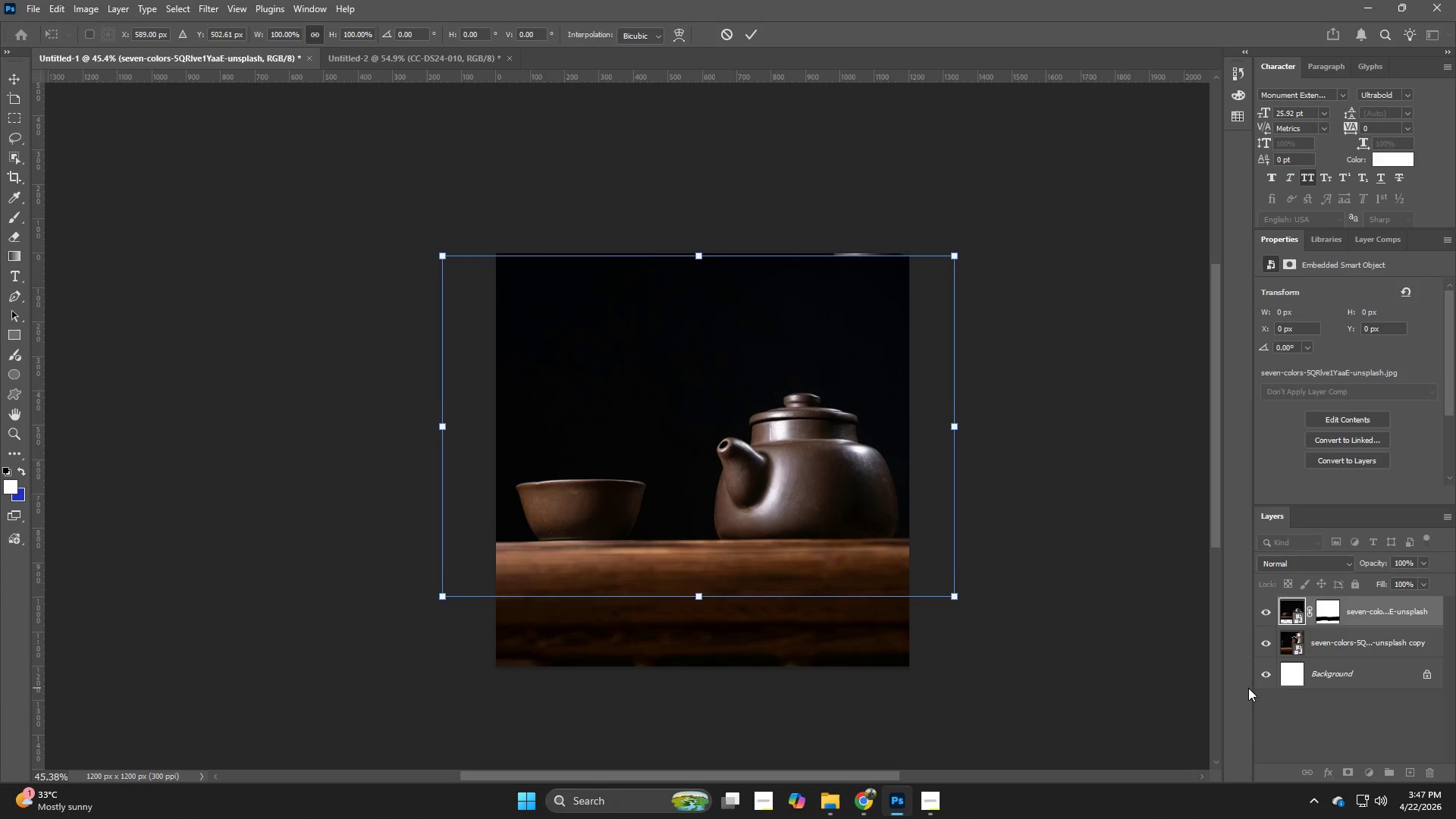 
key(ArrowDown)
 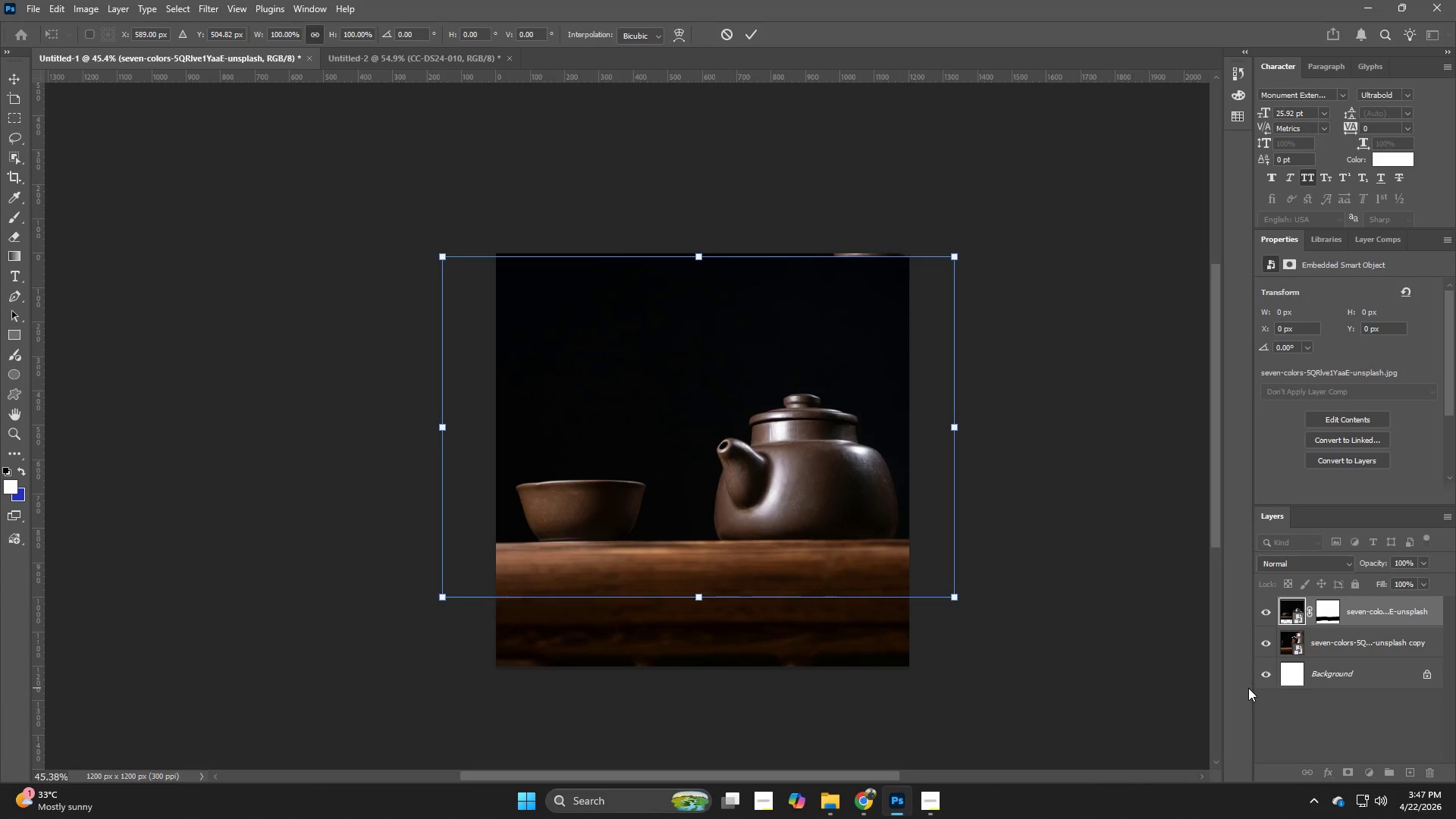 
key(NumpadEnter)
 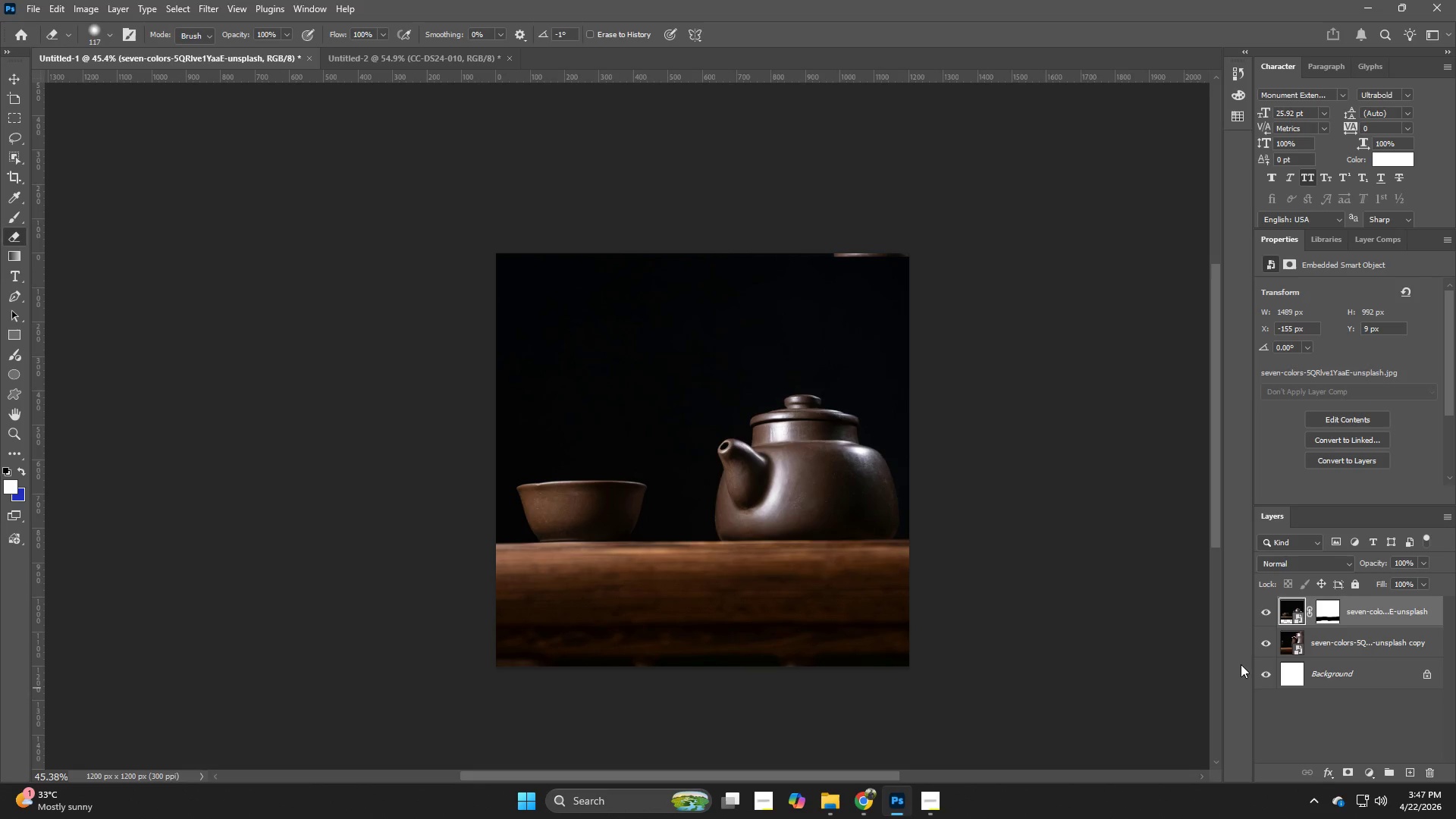 
key(Control+T)
 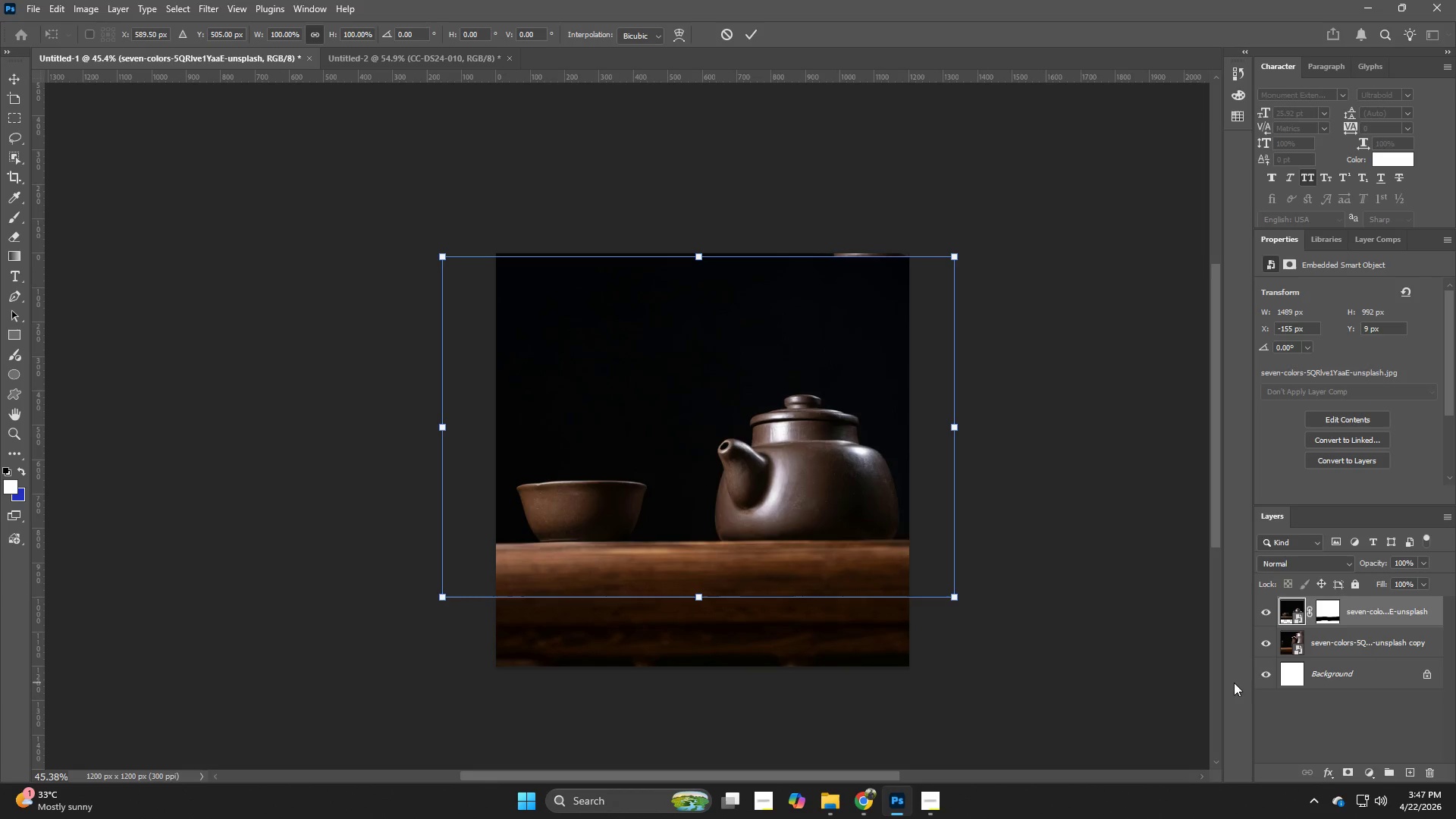 
key(ArrowUp)
 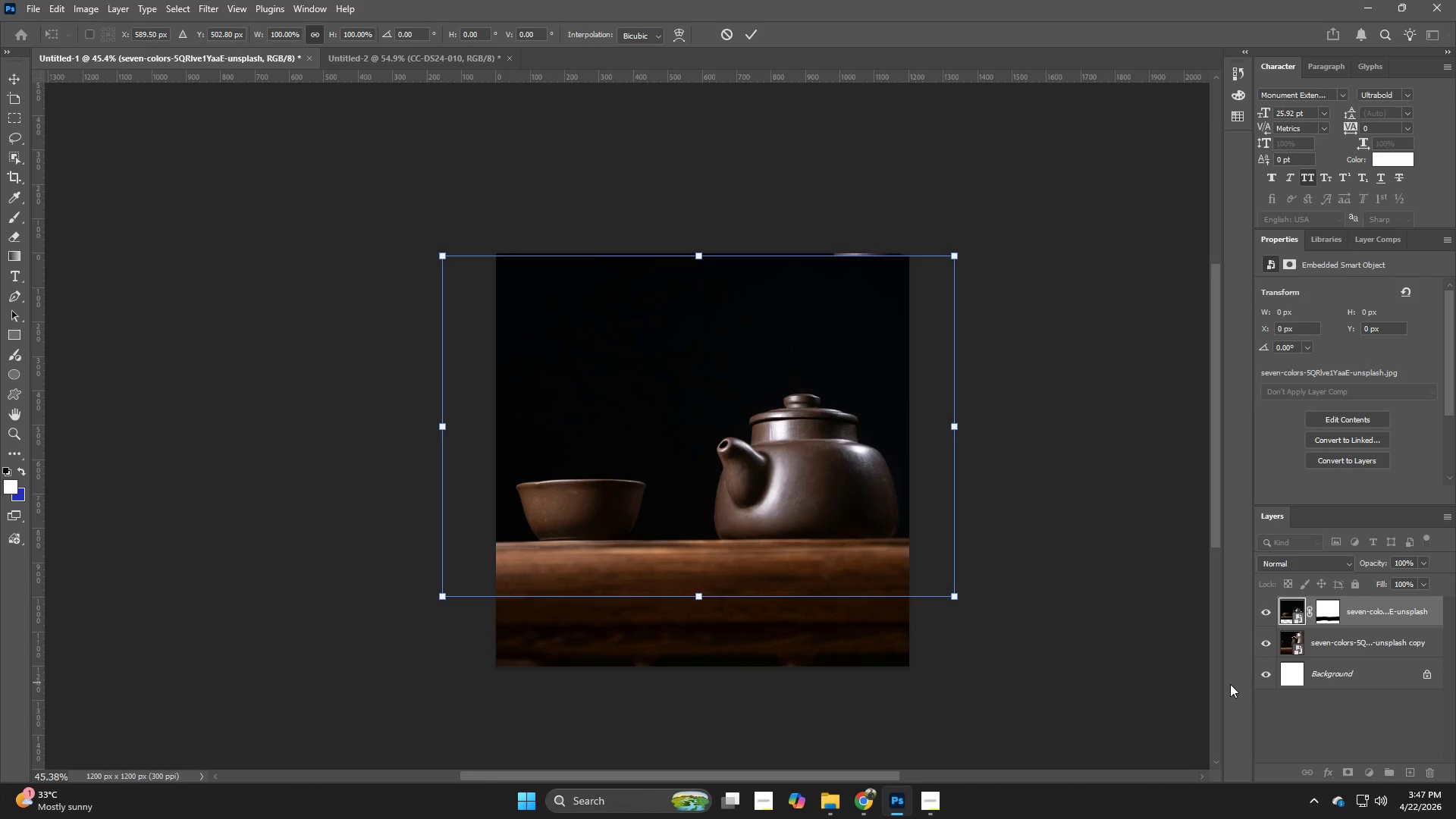 
key(ArrowUp)
 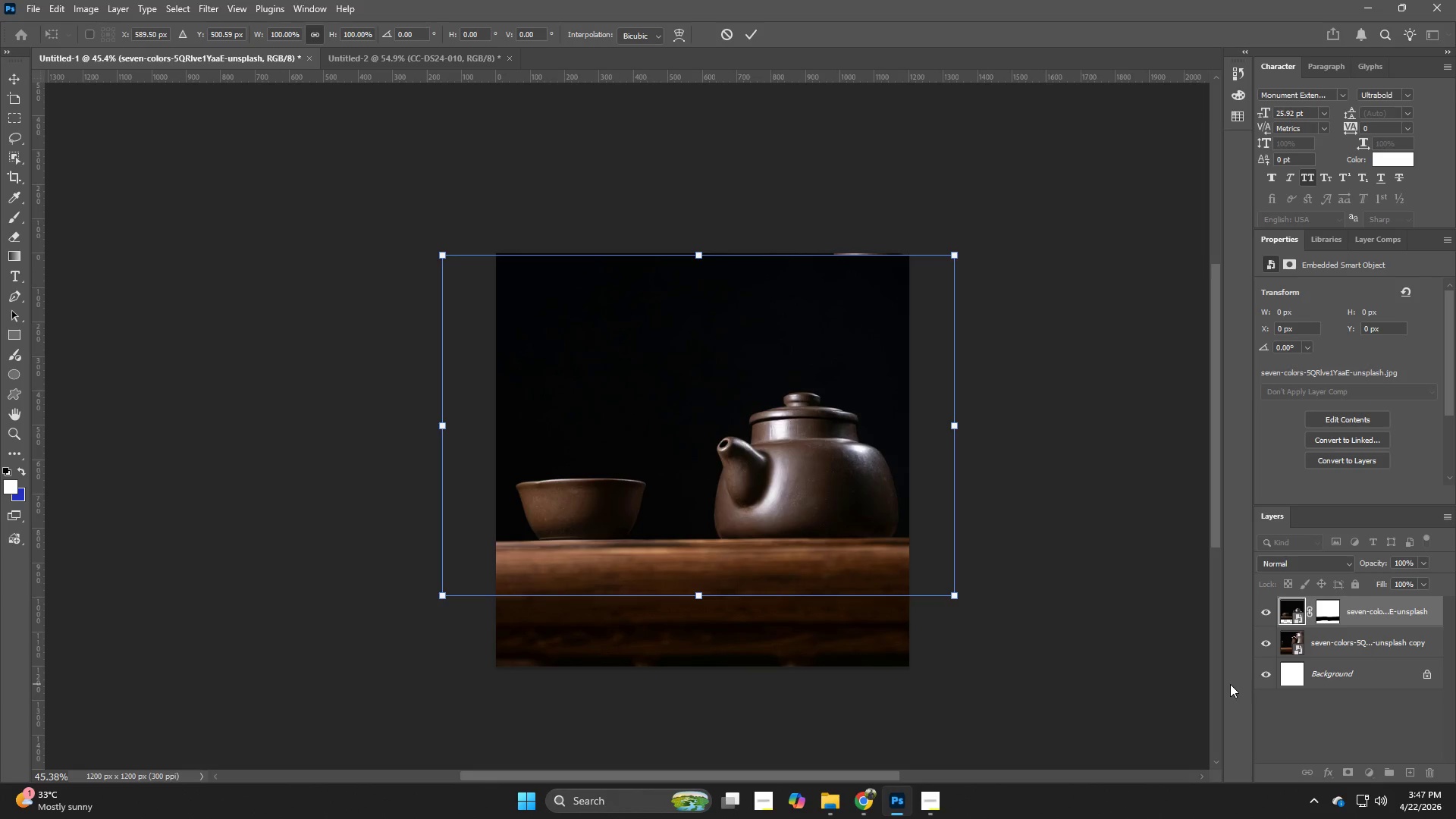 
key(ArrowUp)
 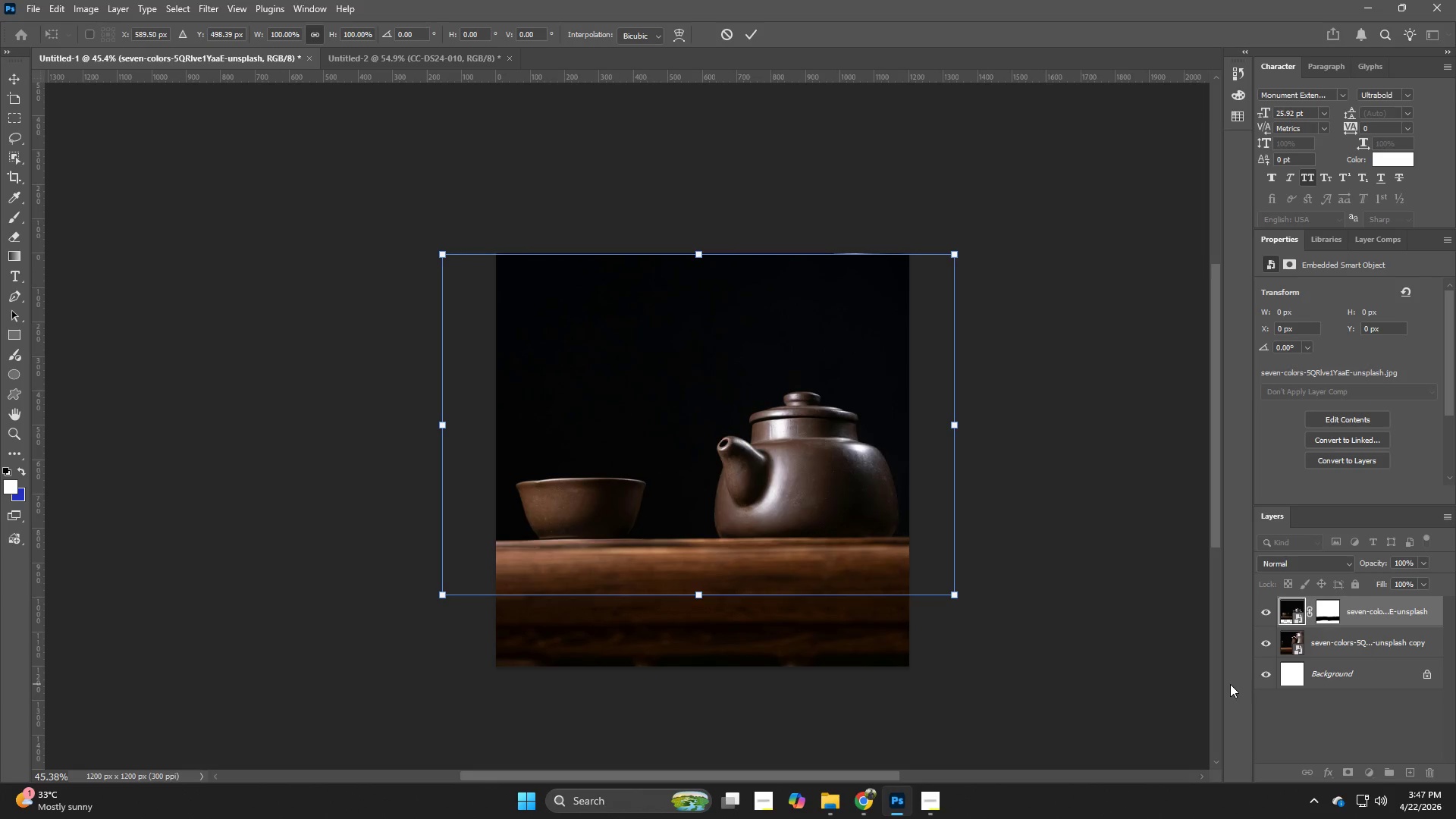 
key(ArrowUp)
 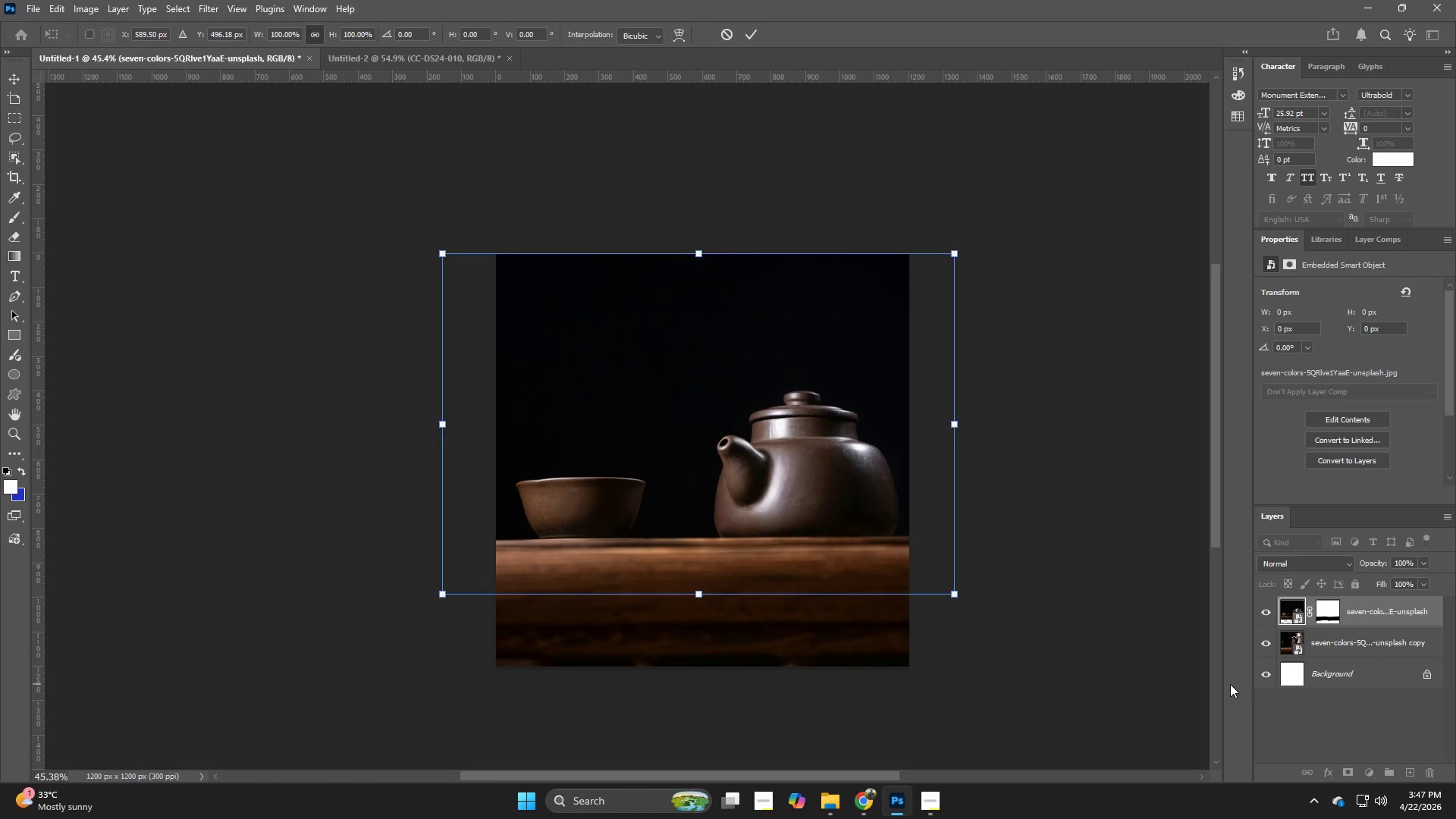 
key(ArrowUp)
 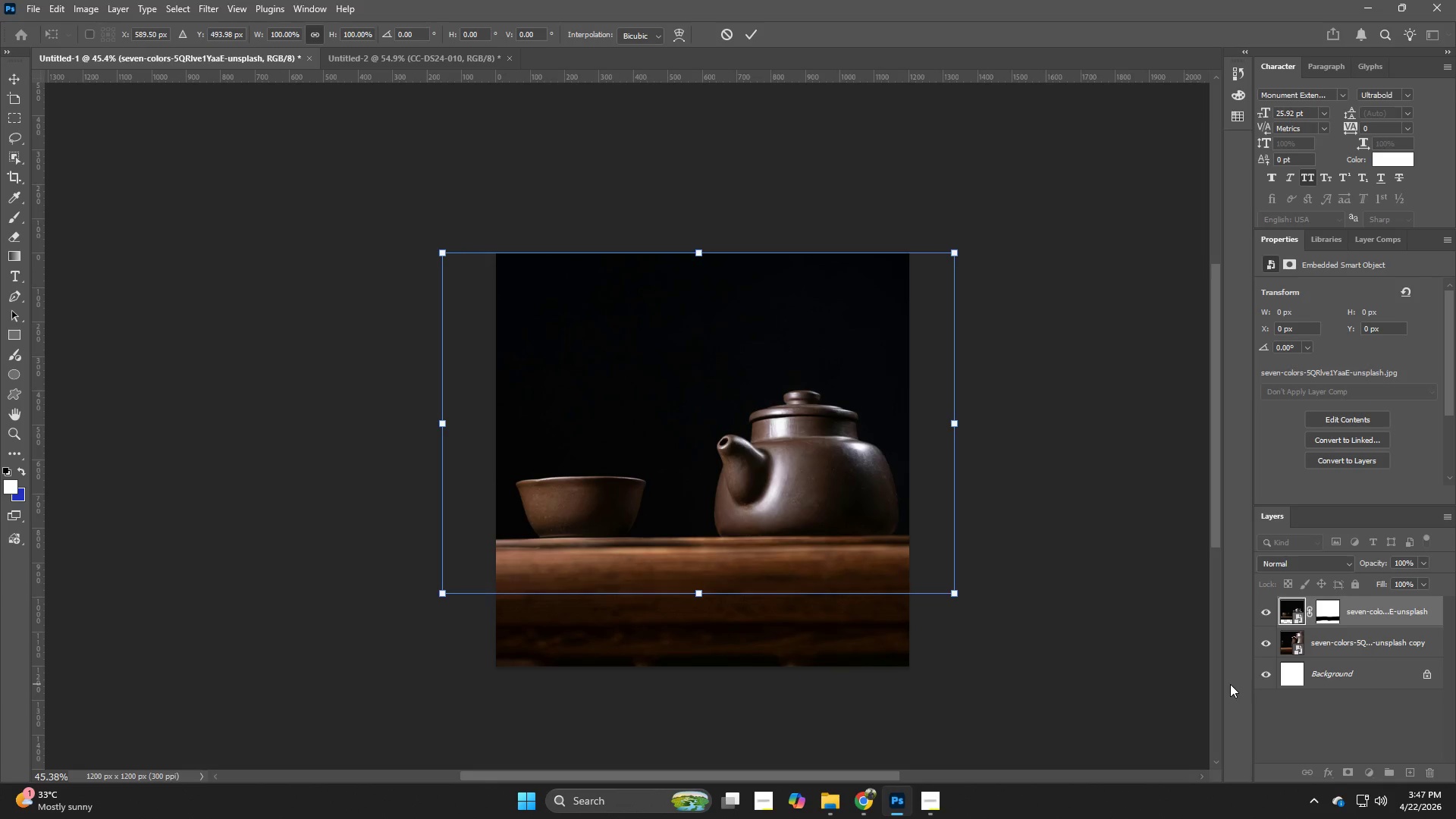 
key(ArrowUp)
 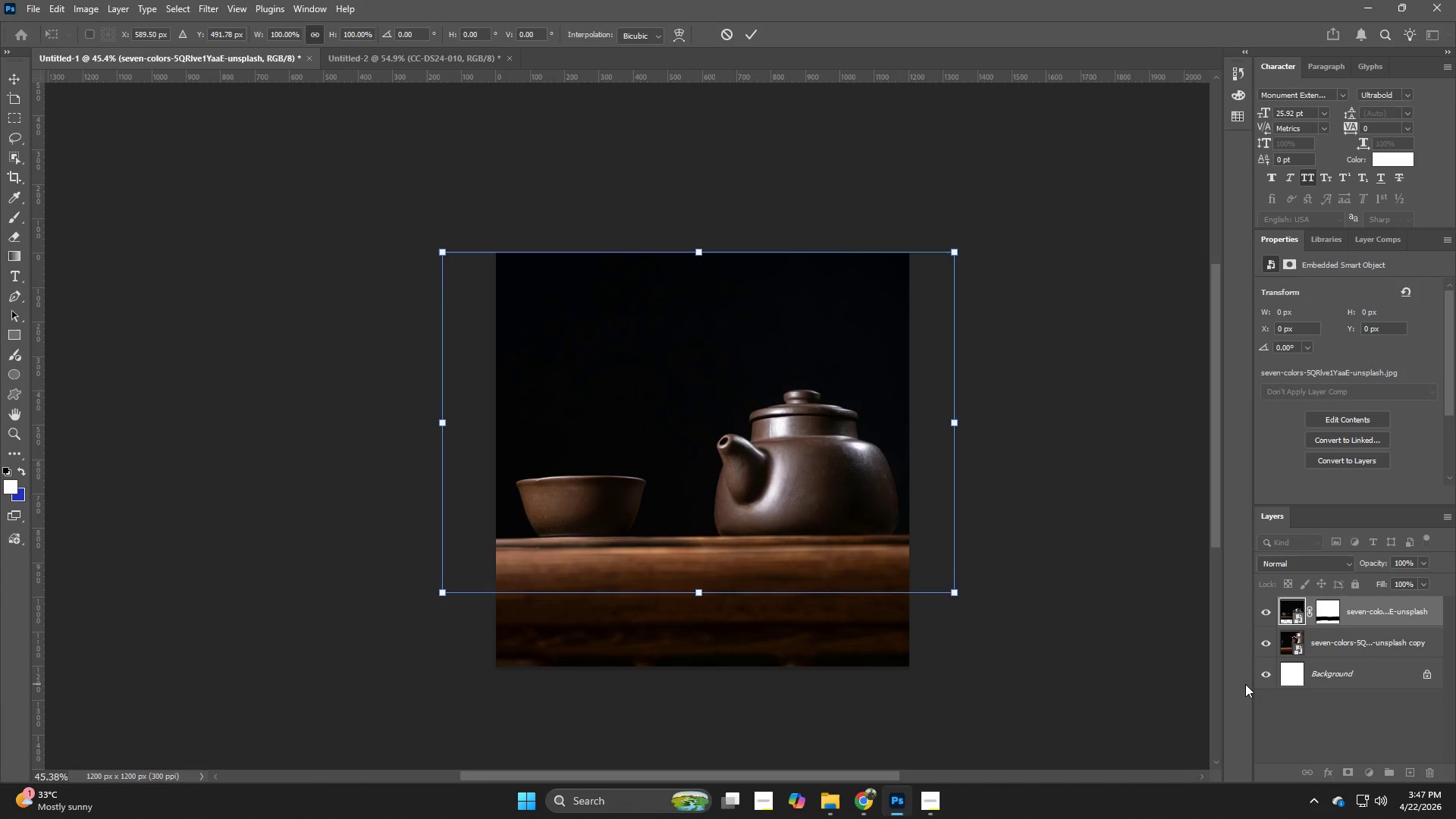 
key(NumpadEnter)
 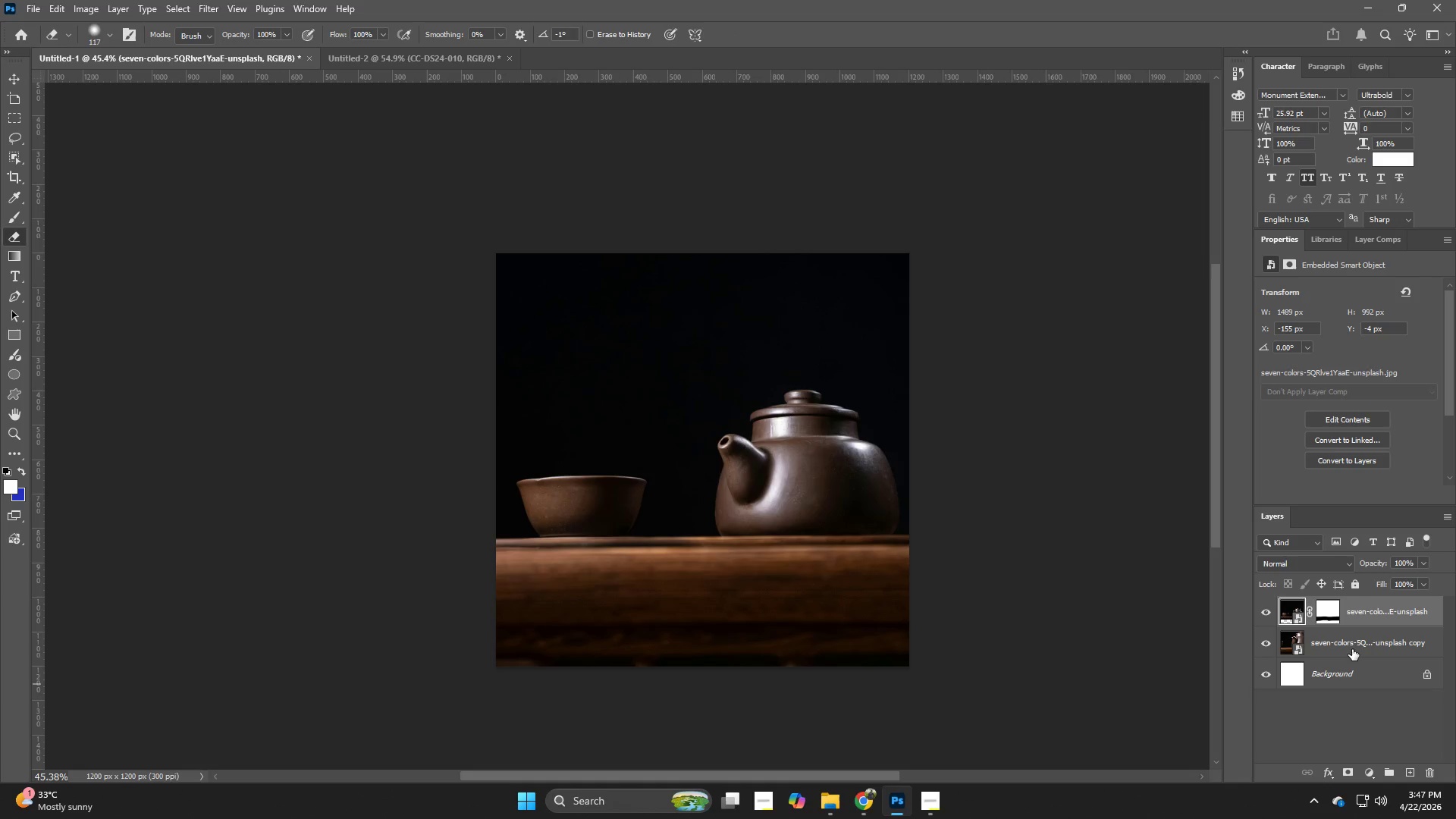 
left_click([1349, 645])
 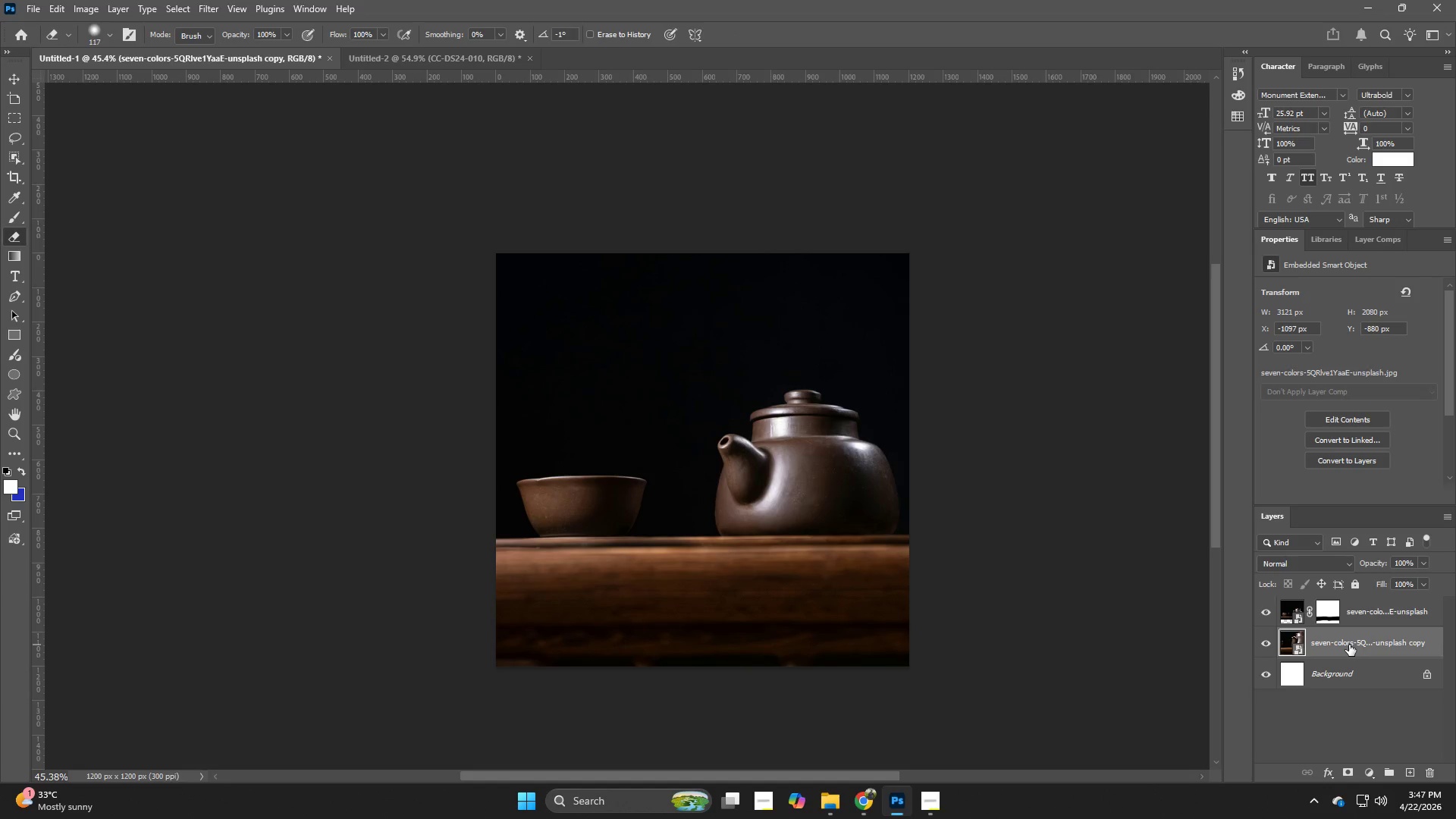 
key(Control+T)
 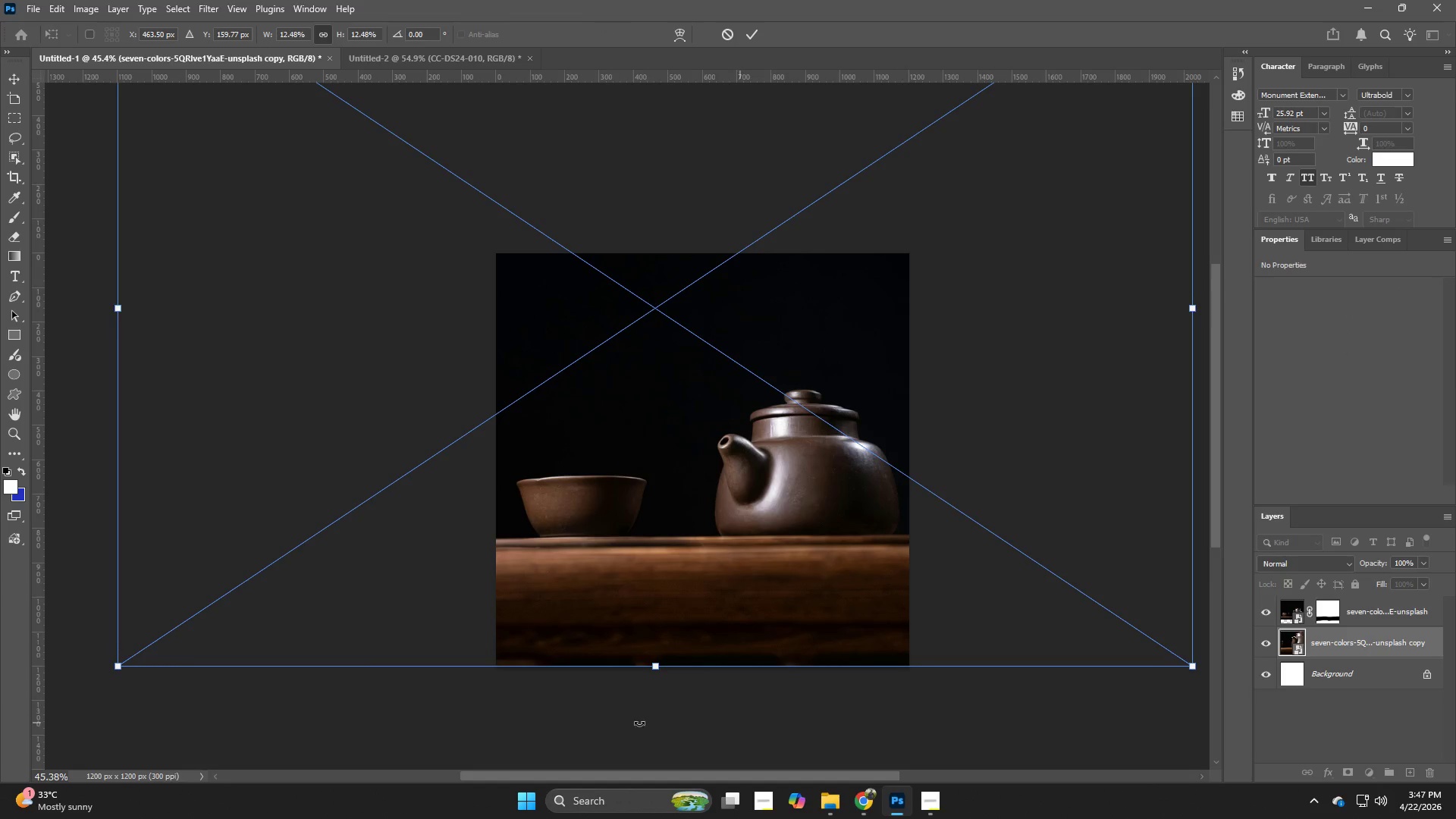 
wait(6.28)
 